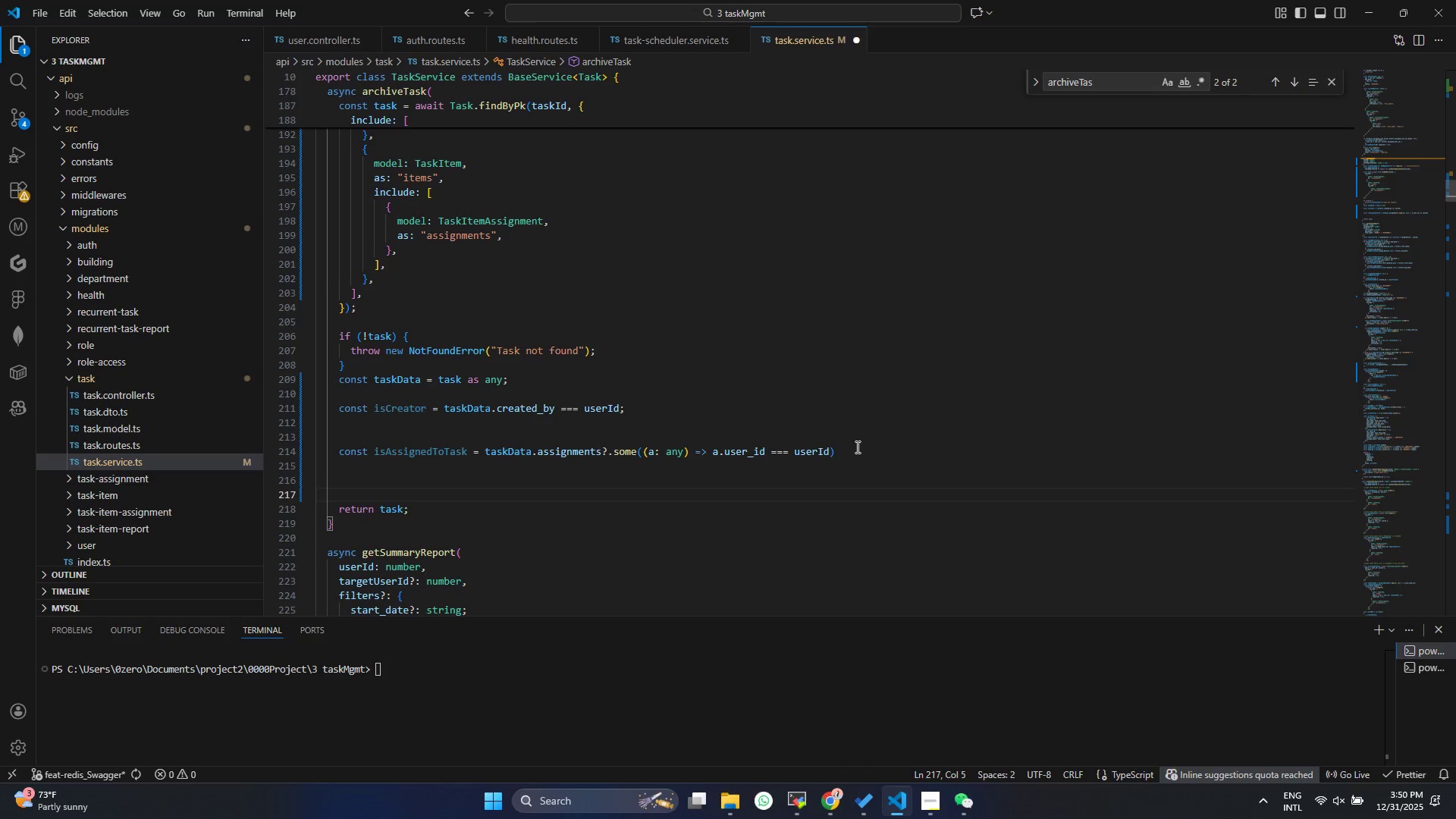 
type(const is )
key(Backspace)
type(Departmnt )
key(Backspace)
type(Assigned = de)
 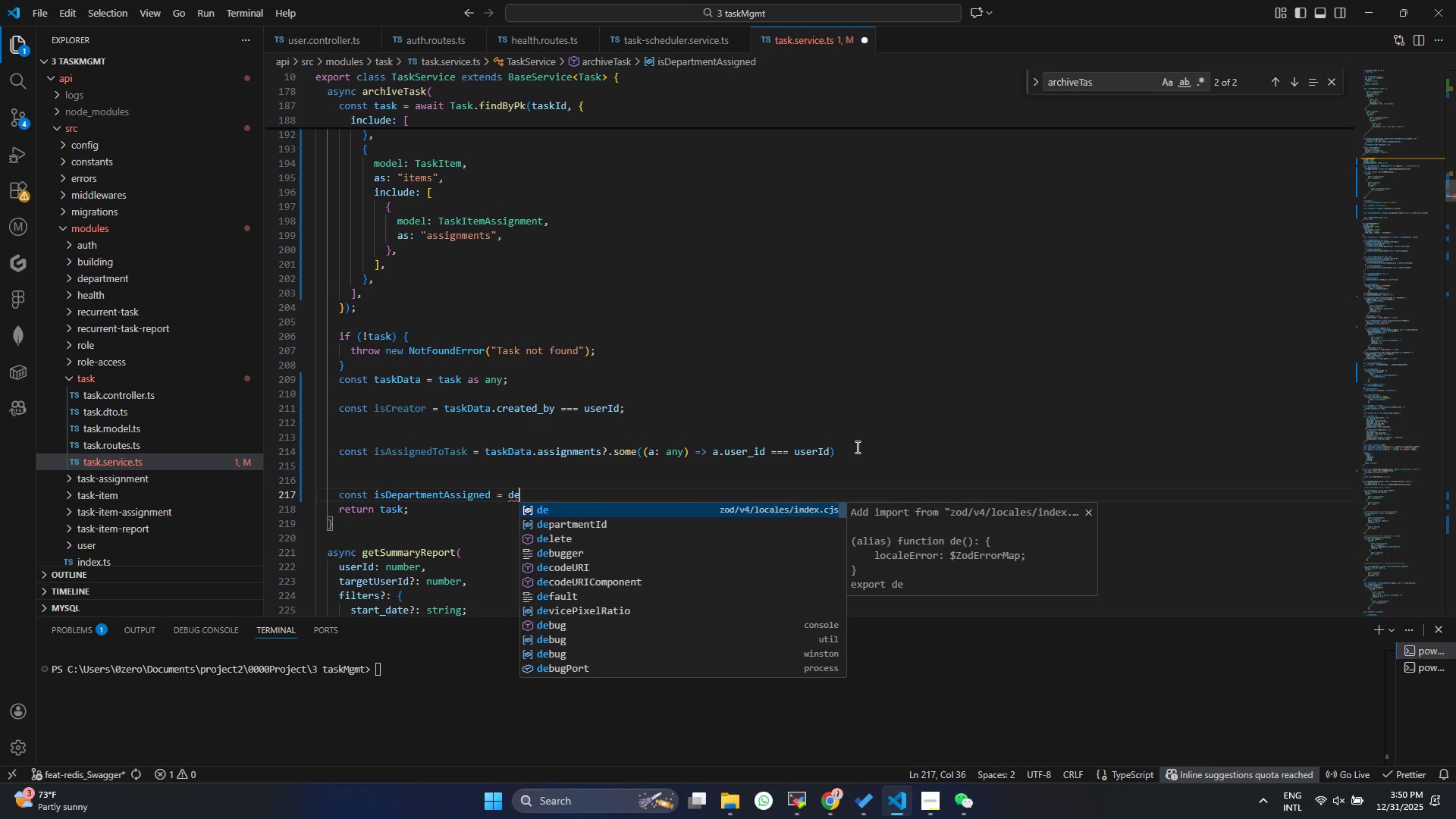 
key(ArrowDown)
 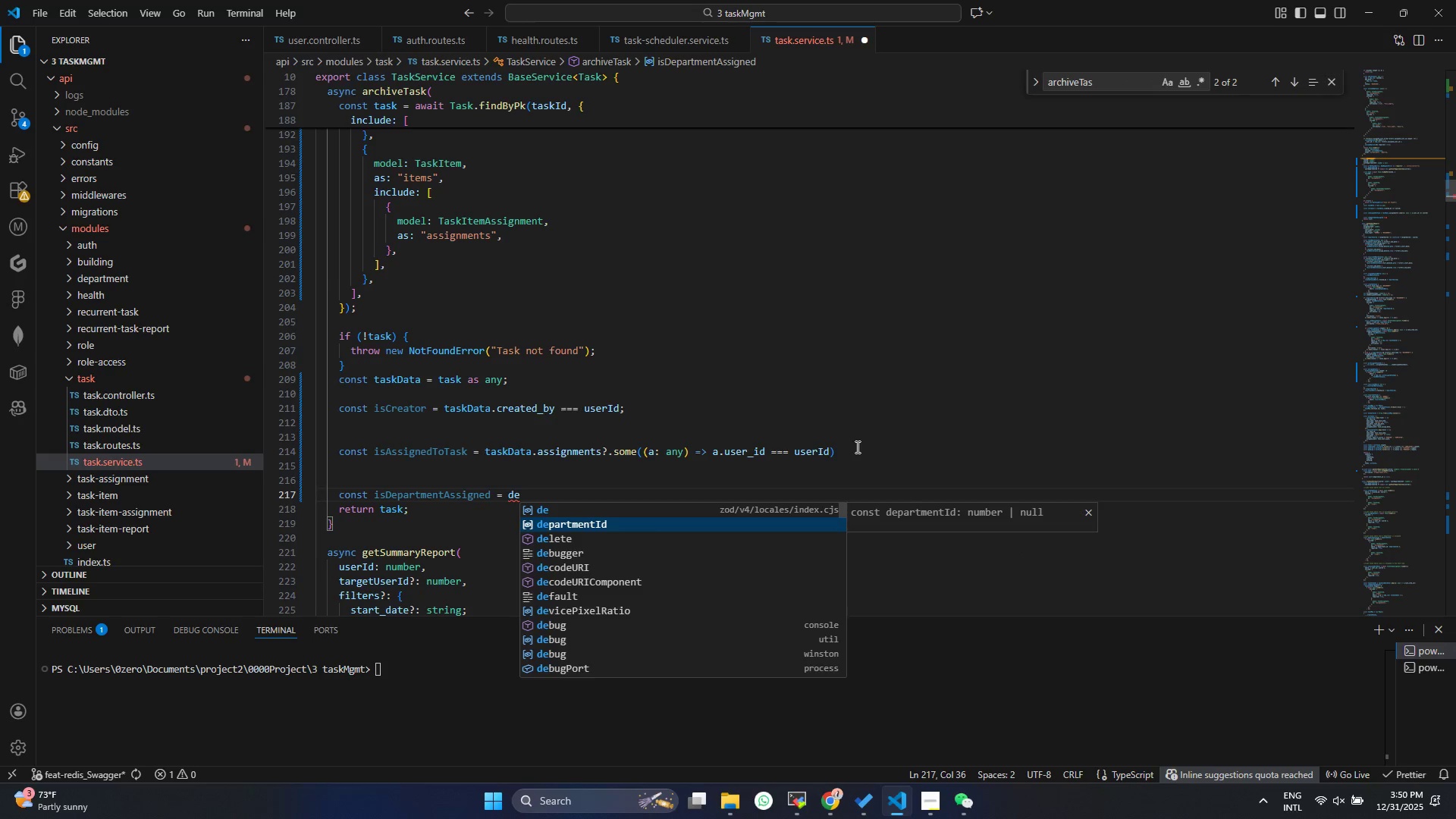 
key(Enter)
 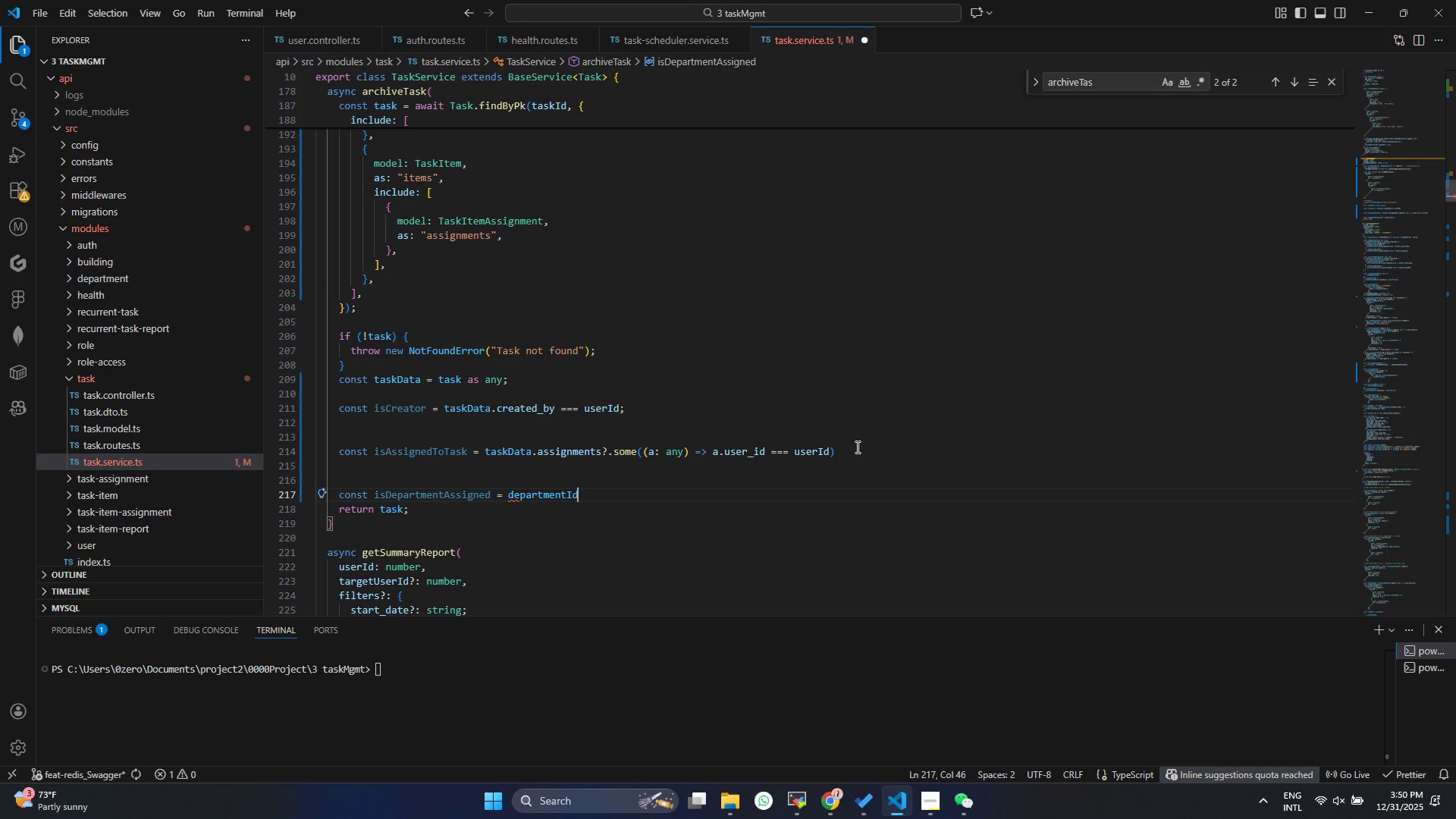 
type( && tas)
 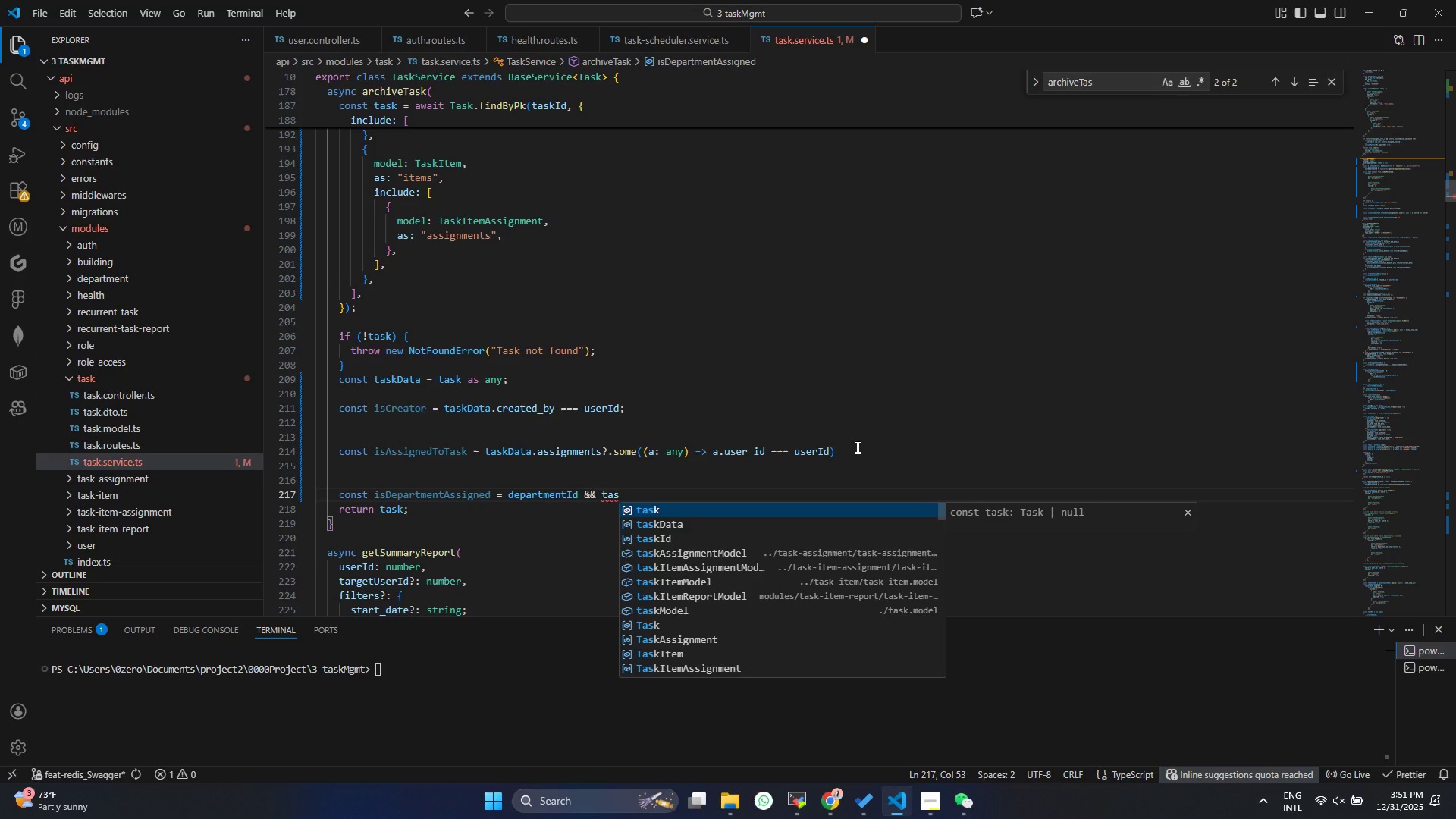 
key(ArrowDown)
 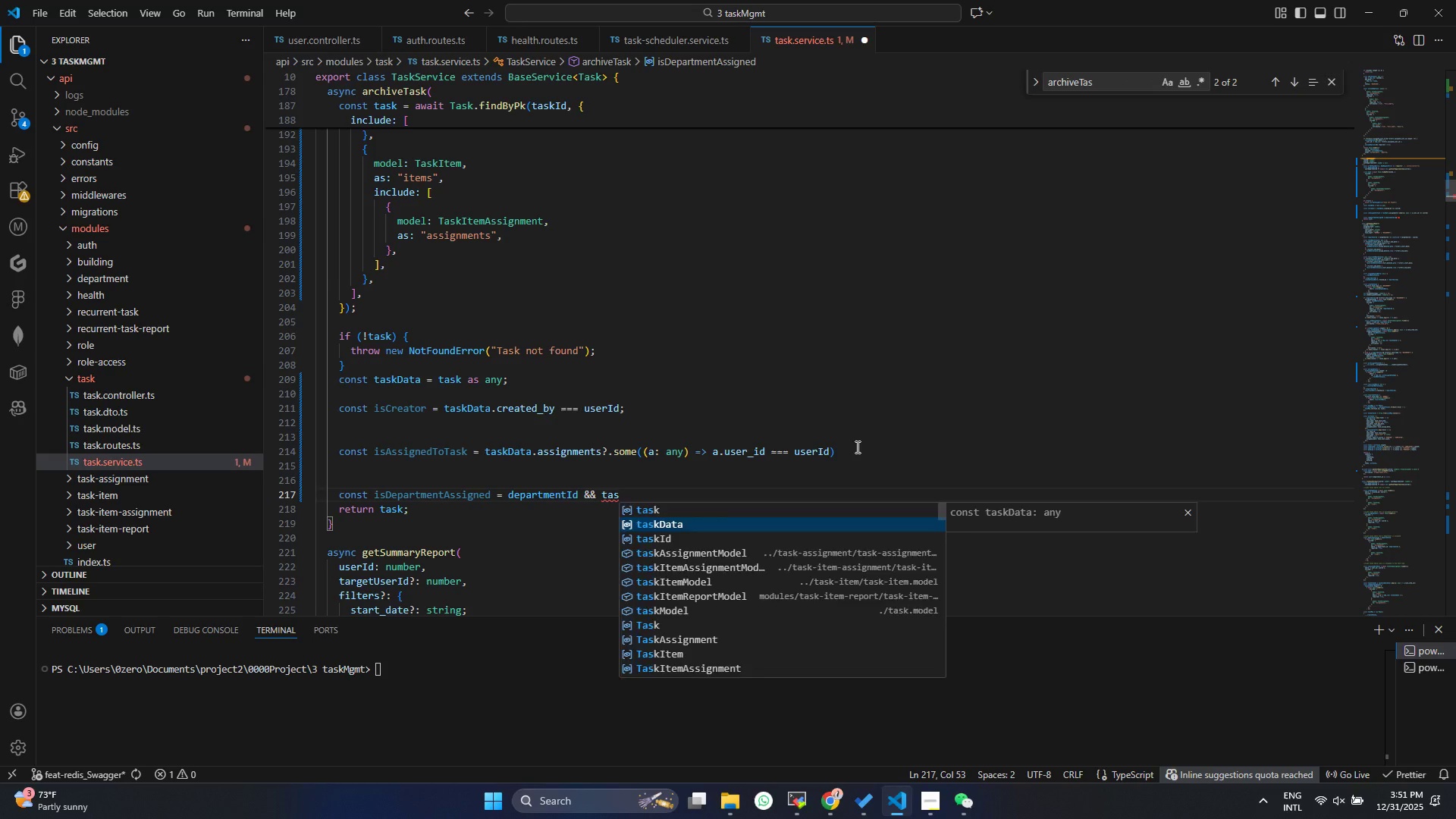 
key(Enter)
 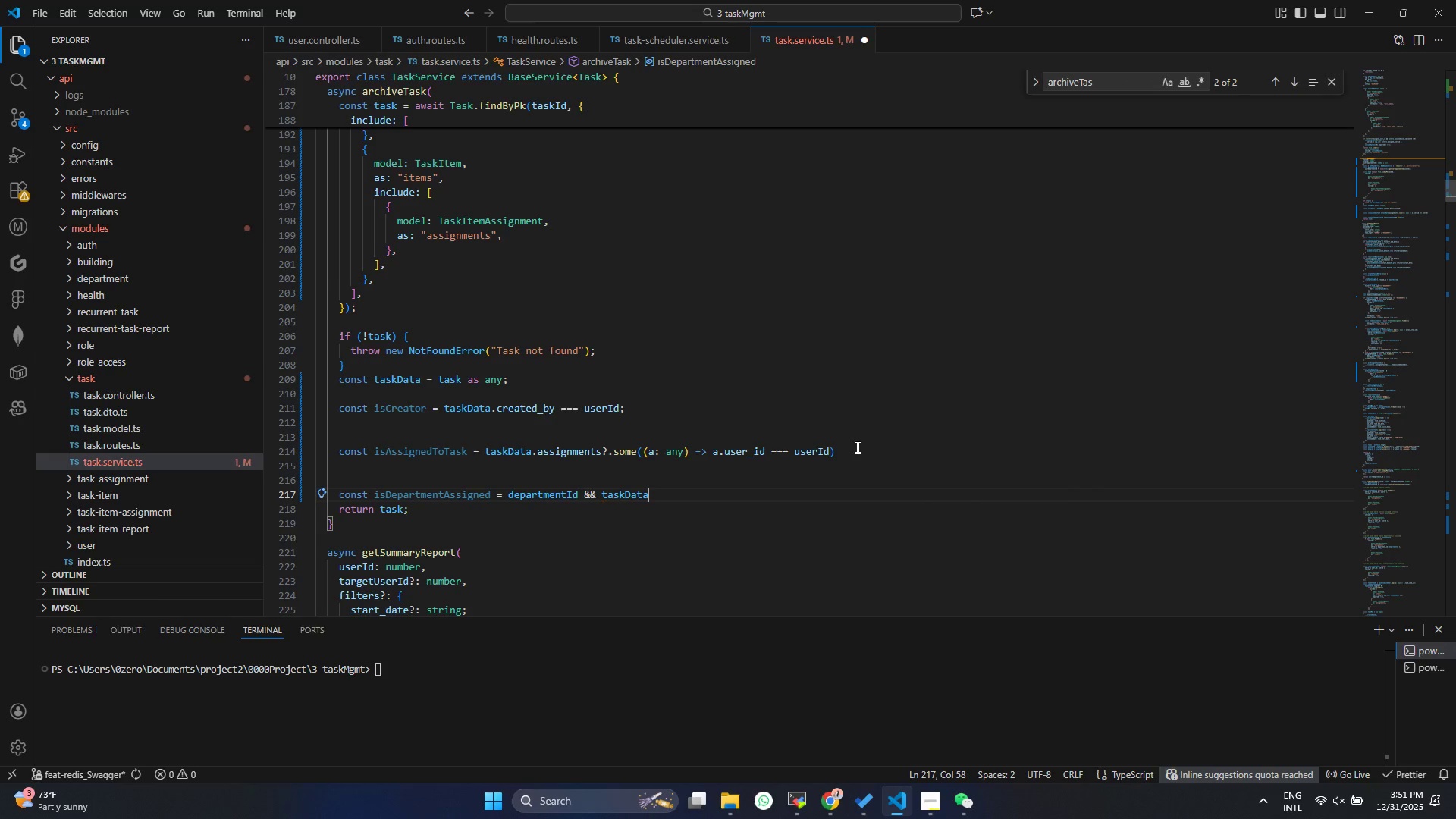 
type(.assigne)
key(Backspace)
type(me)
 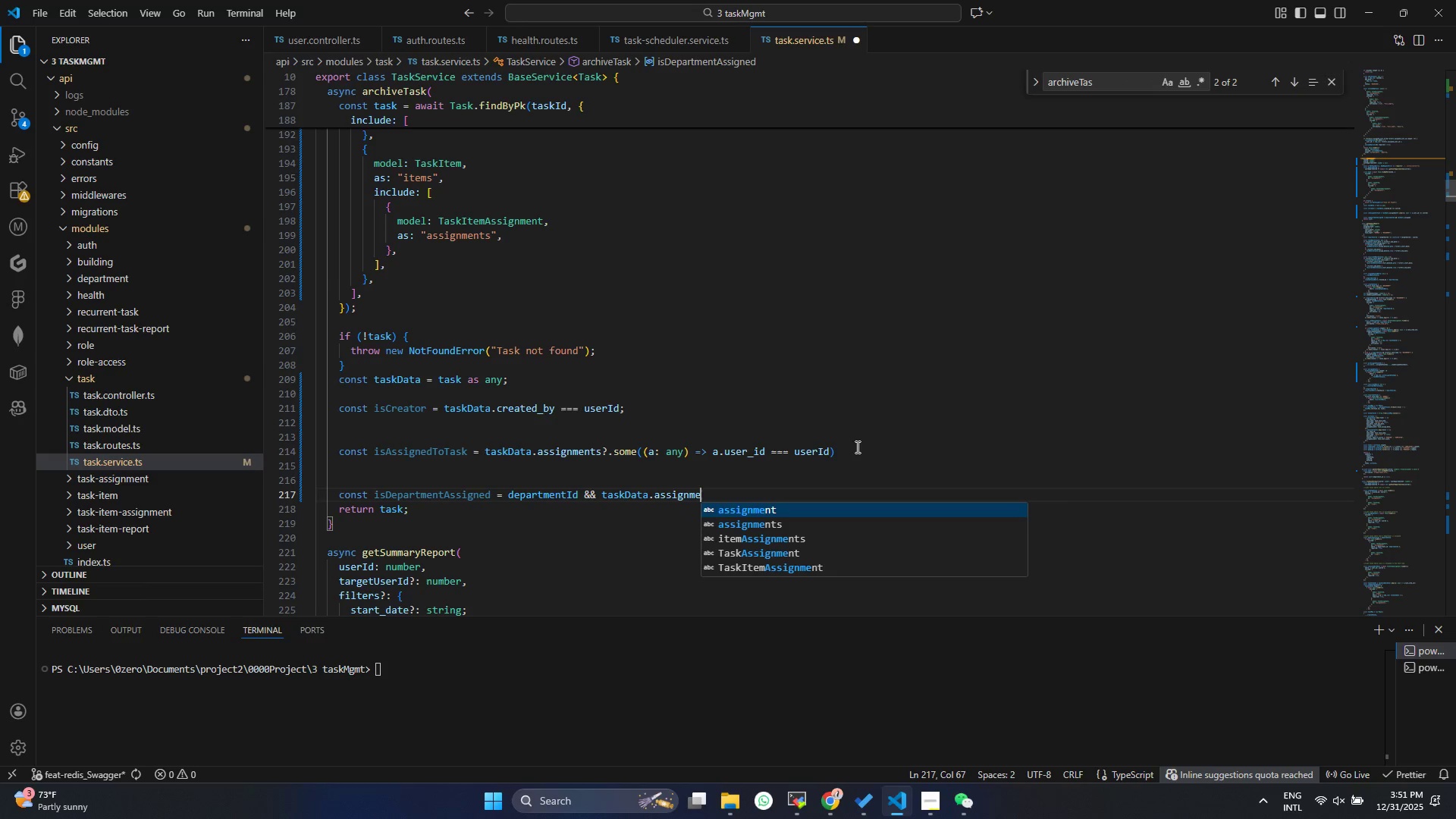 
key(ArrowDown)
 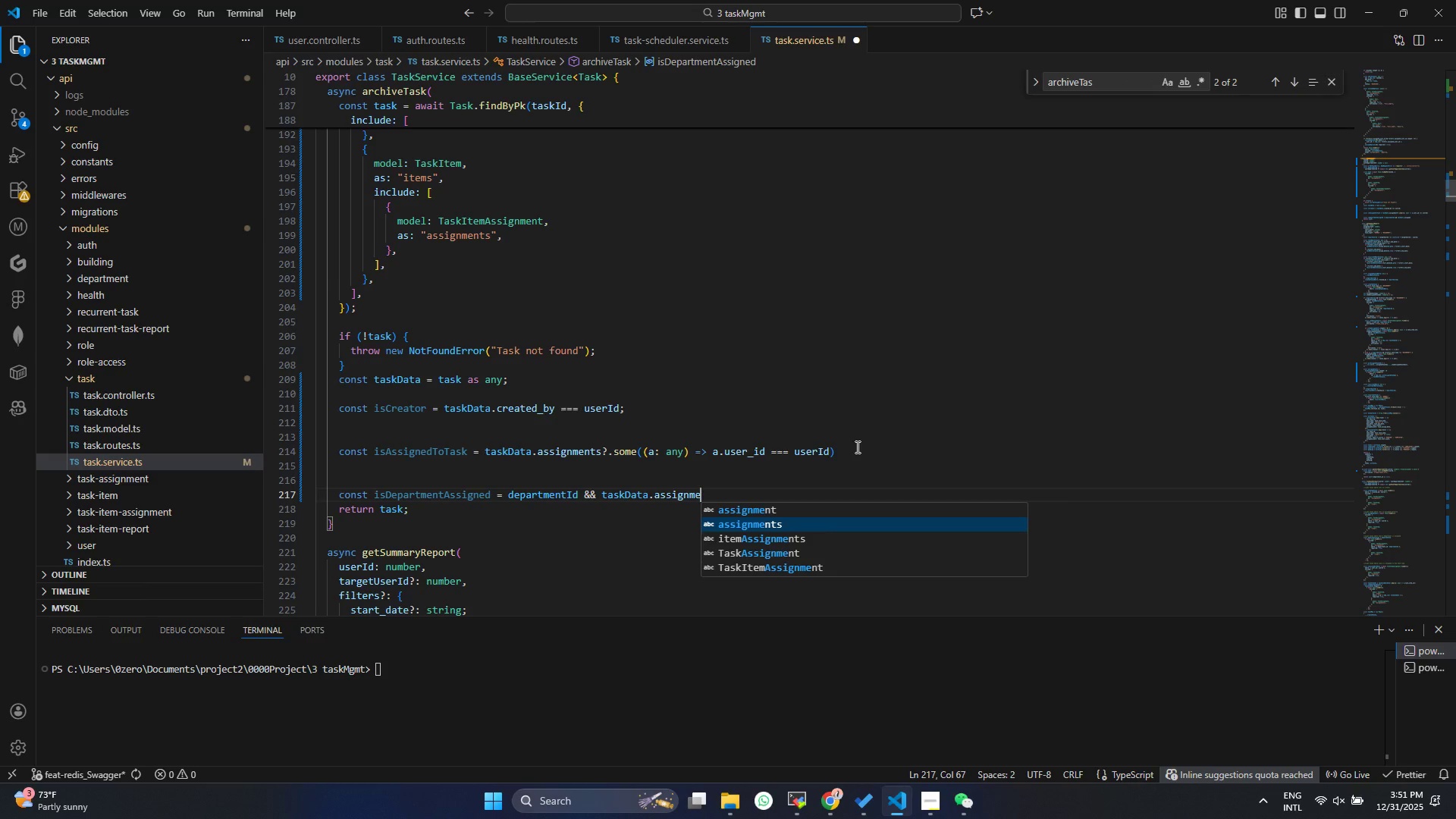 
key(Enter)
 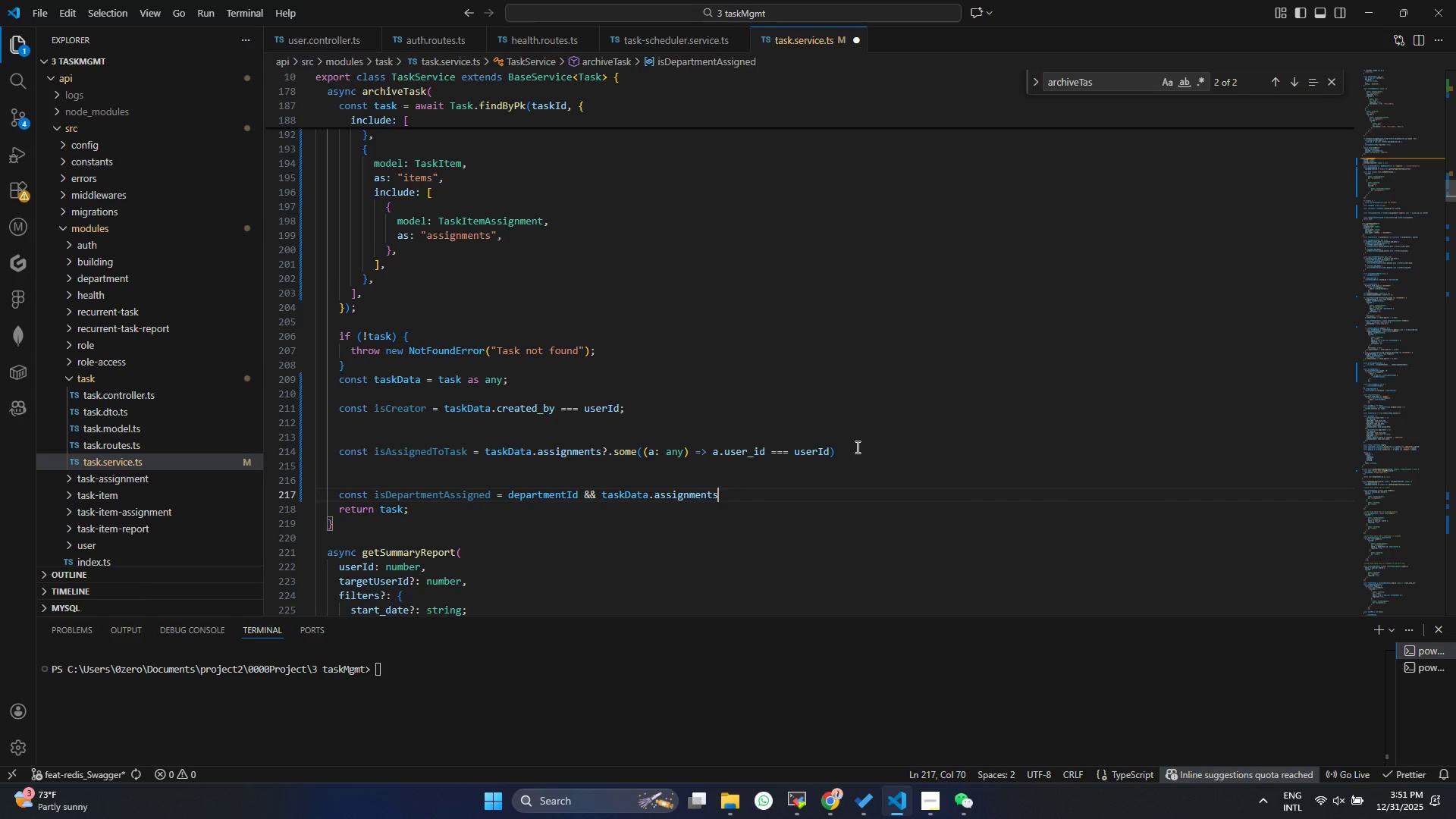 
type(?.som)
 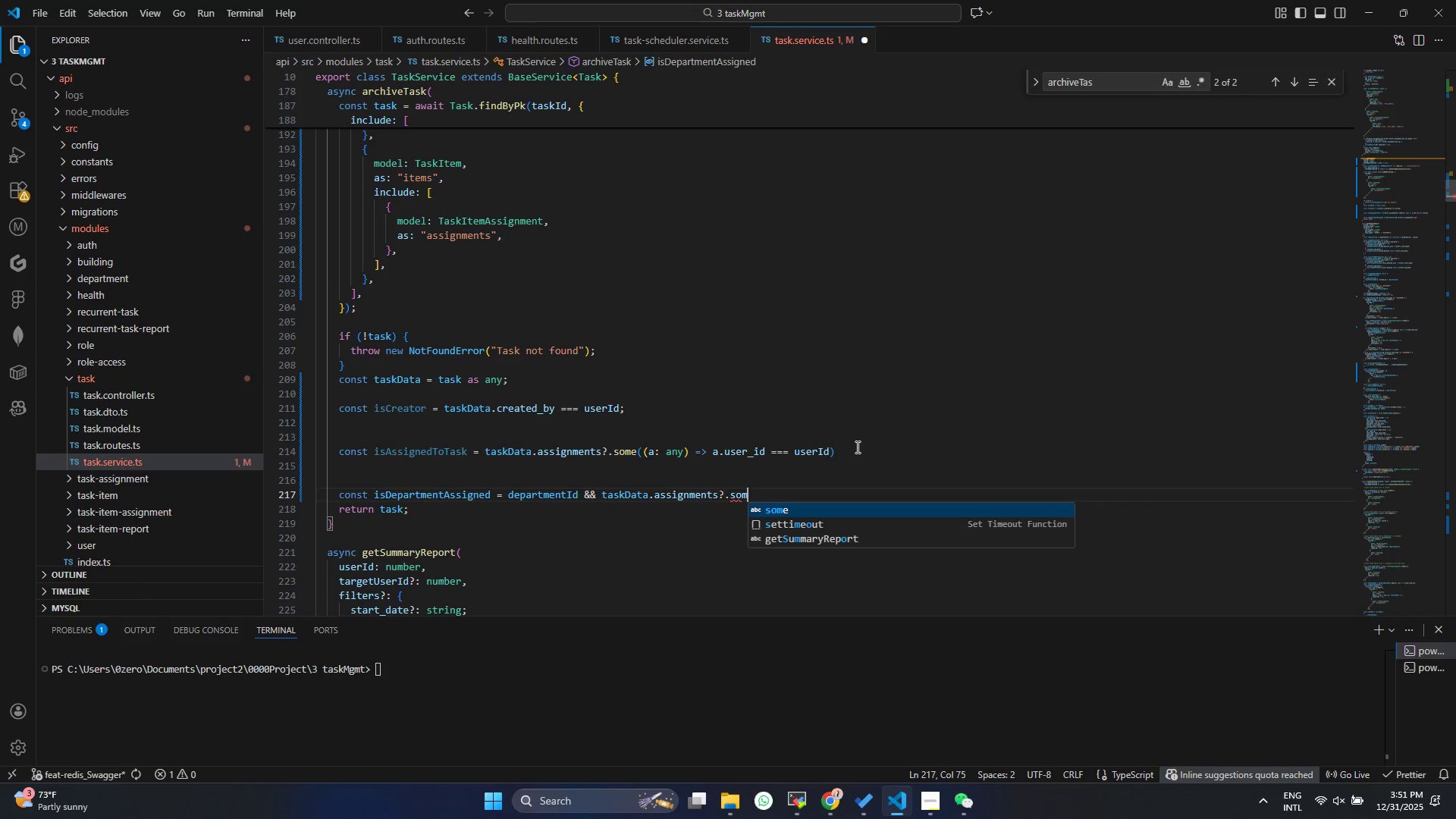 
key(Enter)
 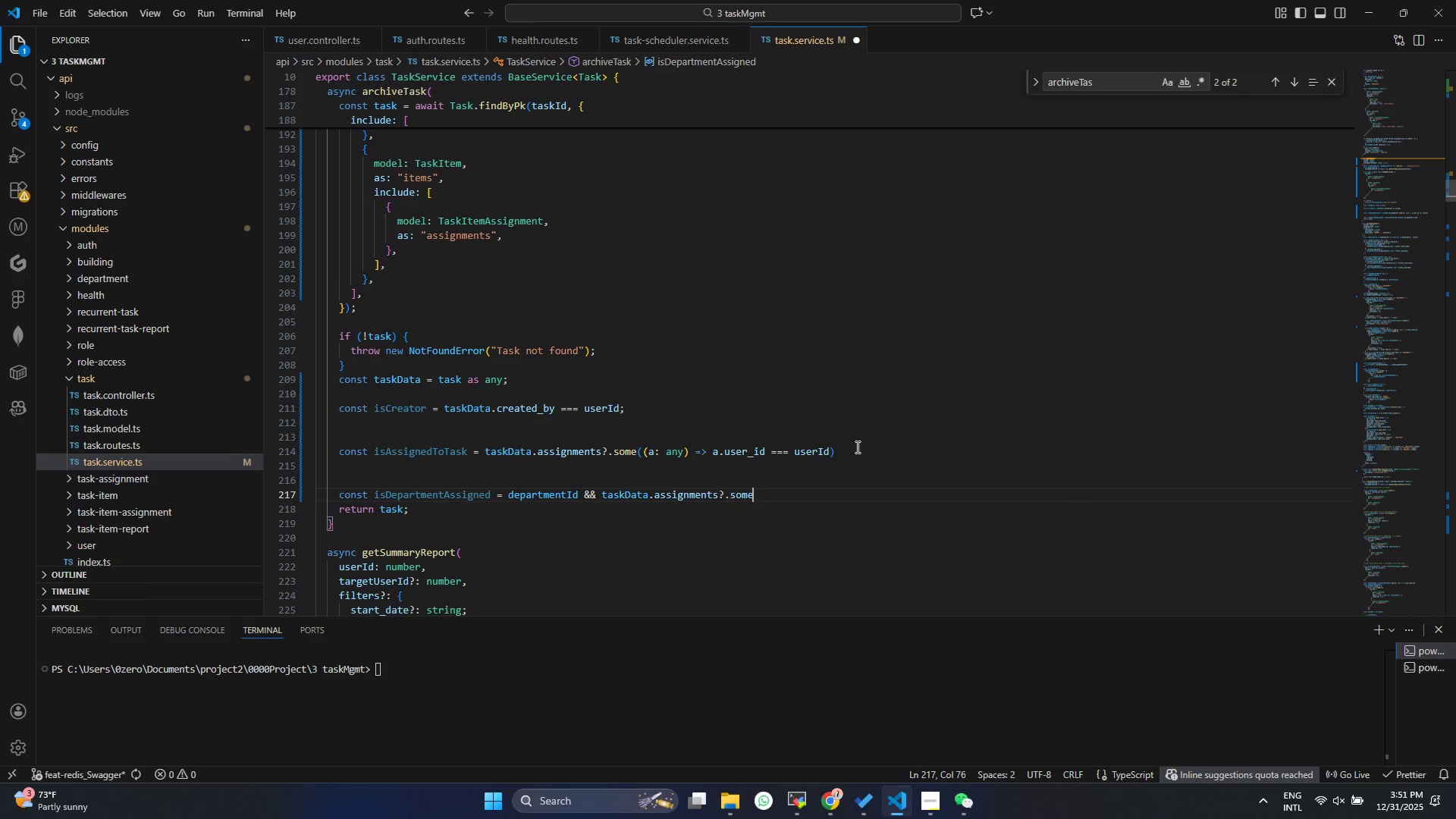 
type(((a:any)
 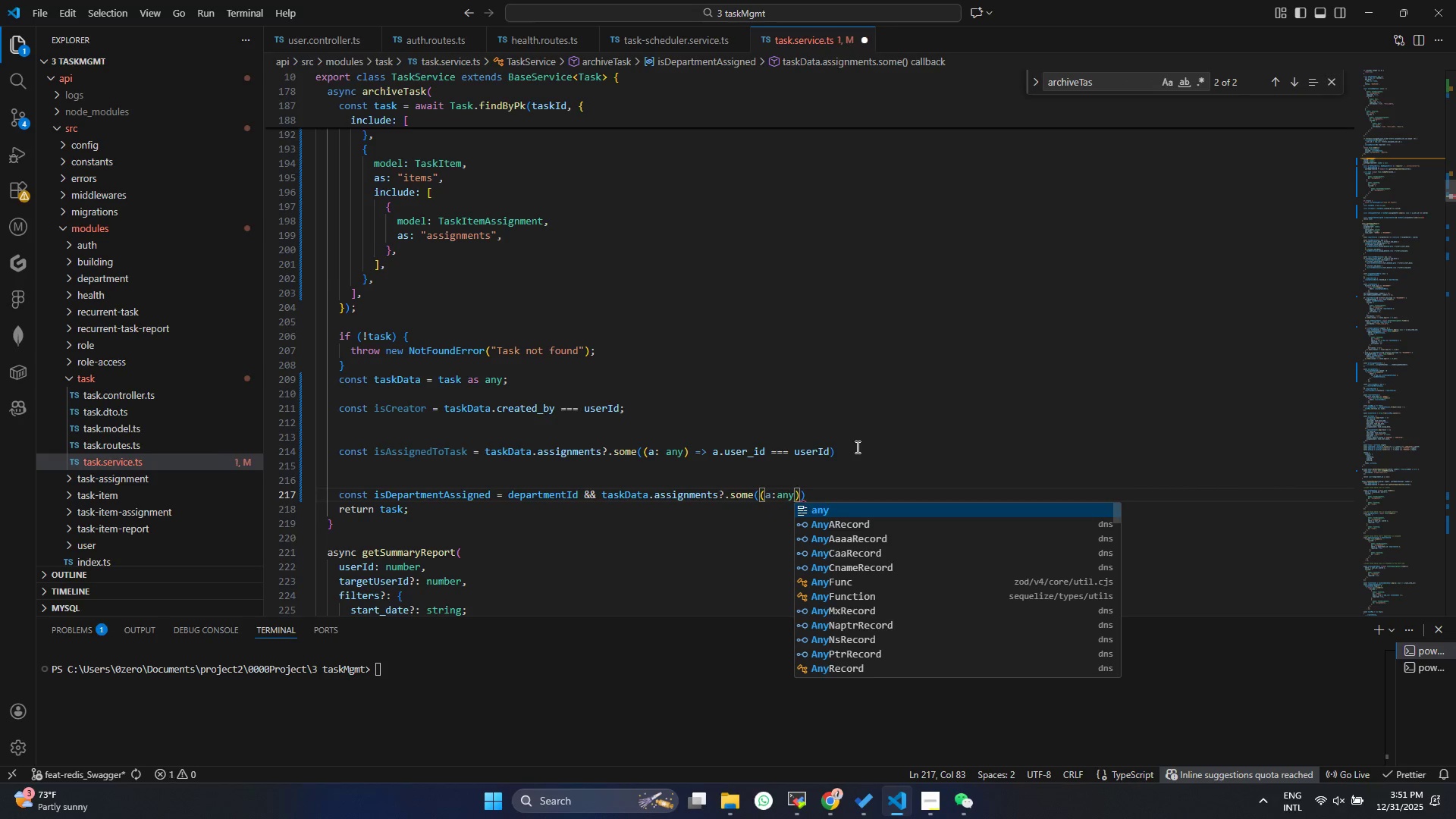 
key(ArrowRight)
 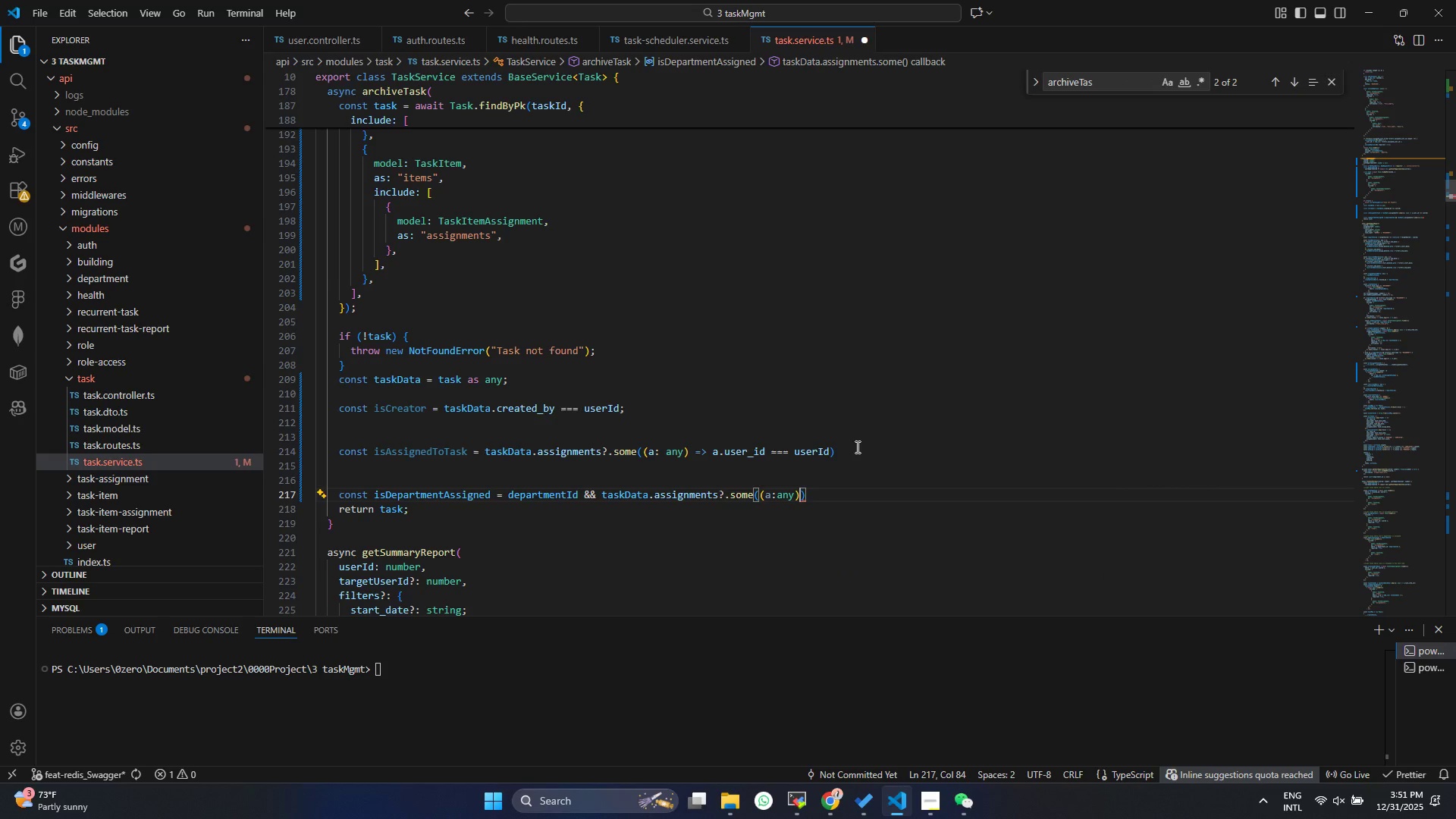 
type(=> a.de)
 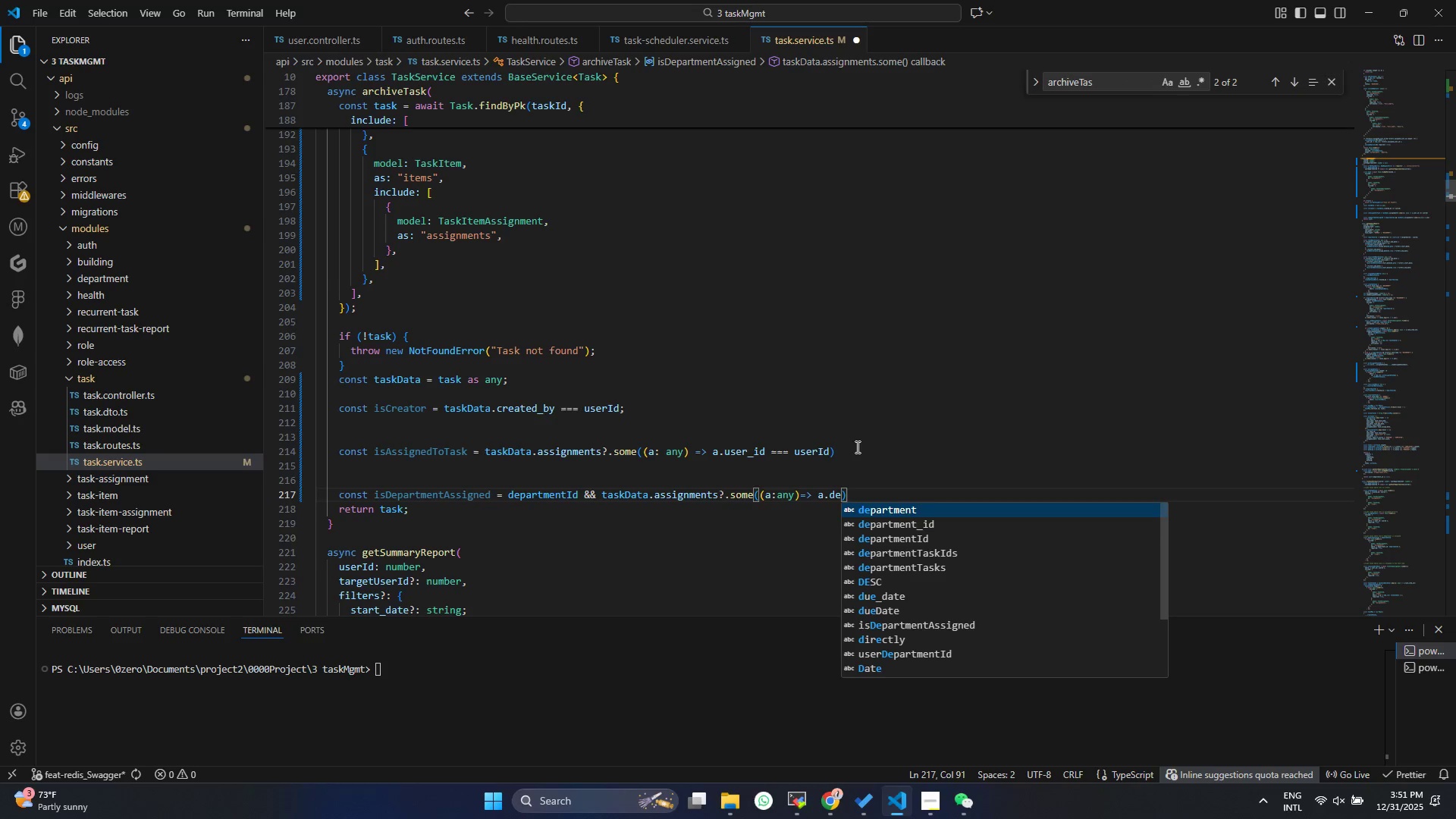 
key(ArrowDown)
 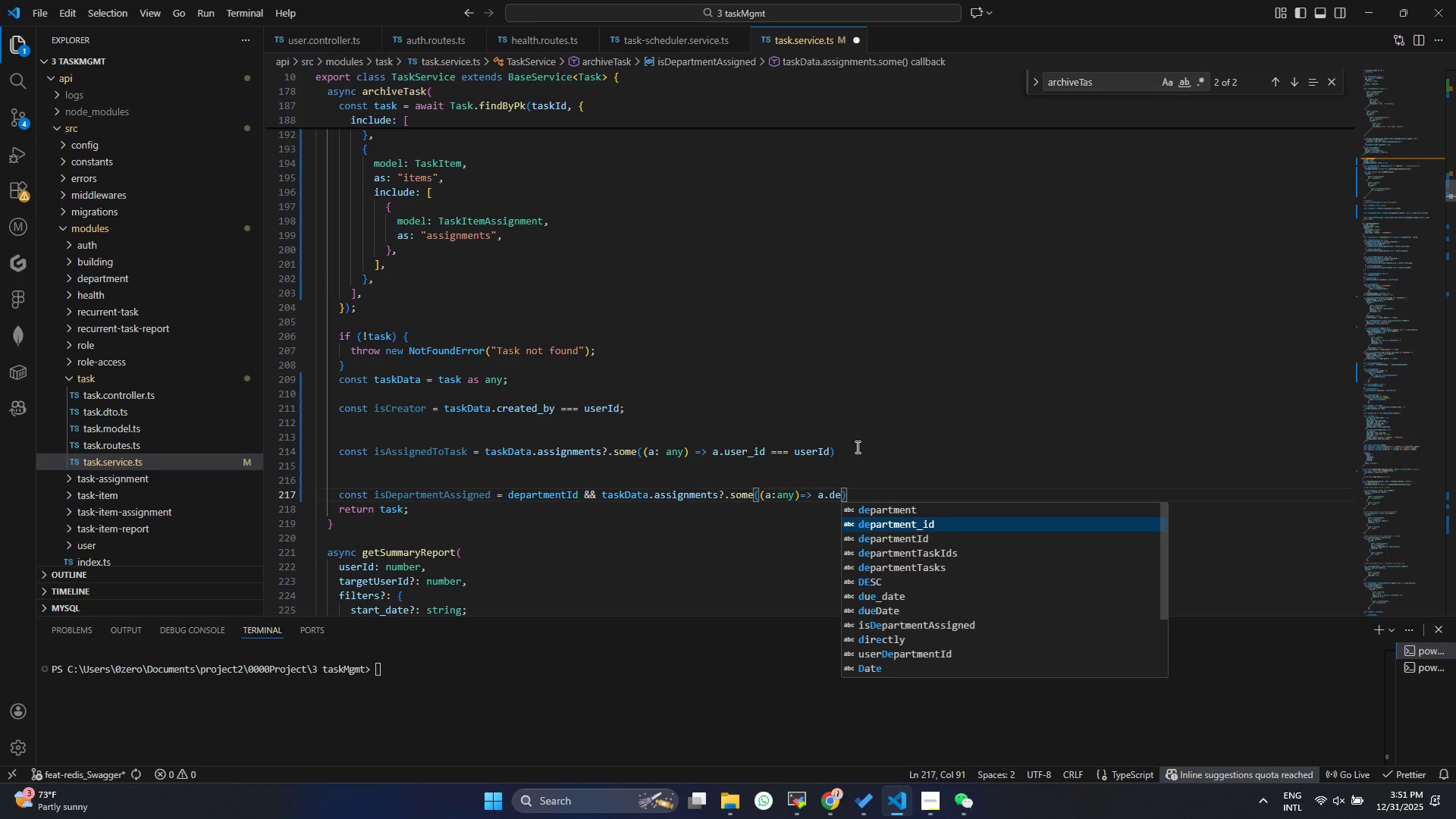 
key(Enter)
 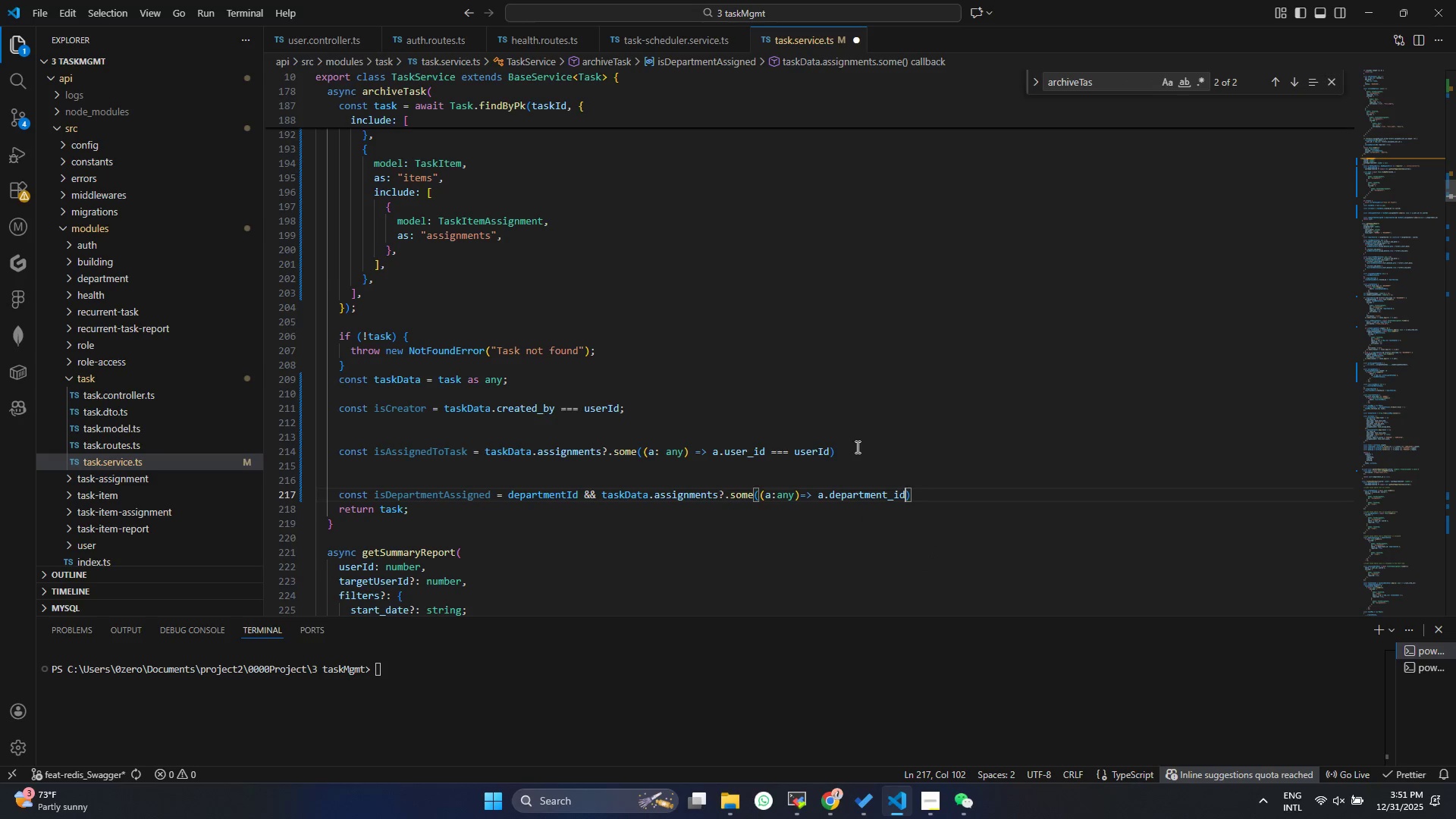 
type( === de)
 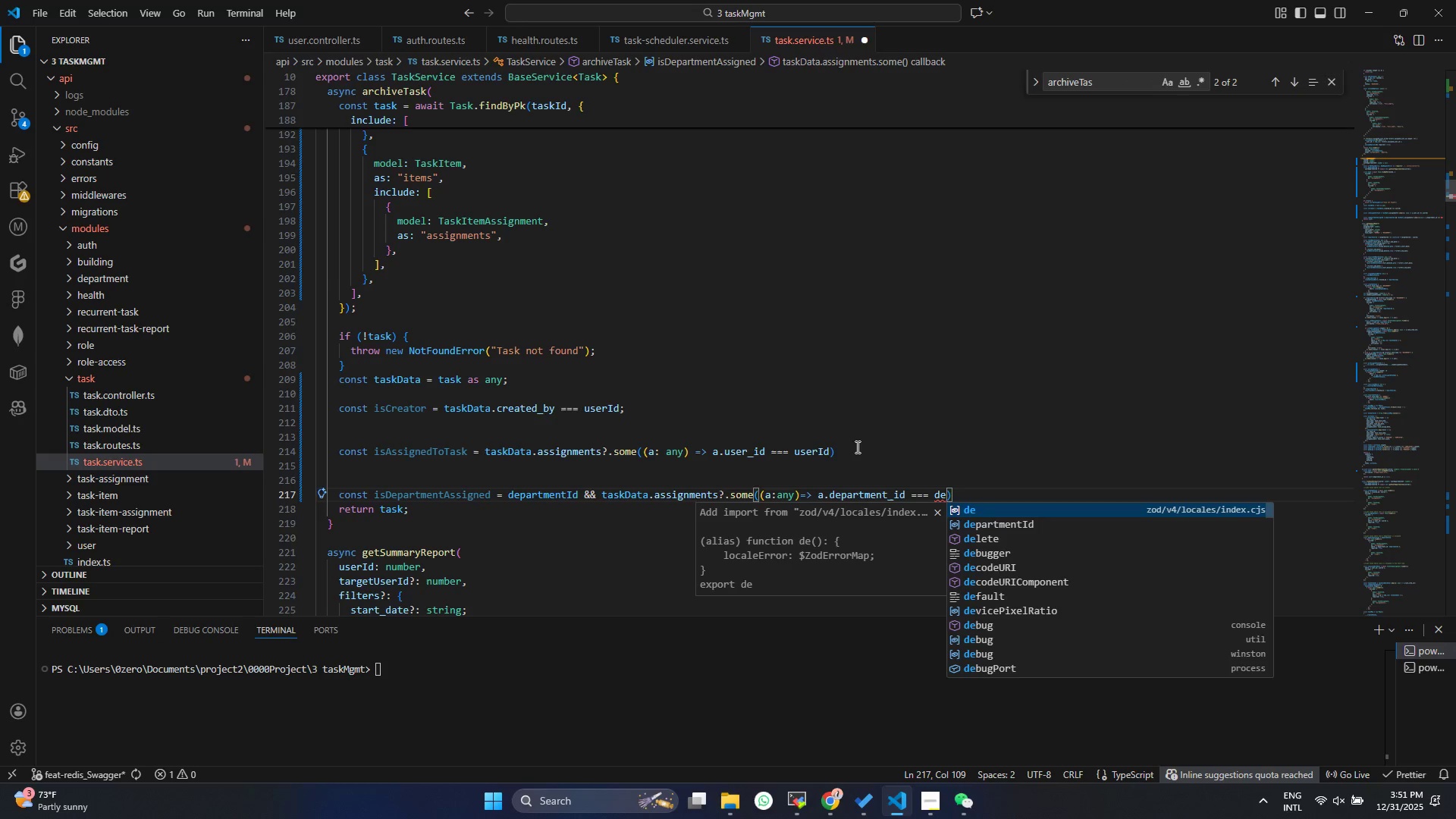 
key(ArrowDown)
 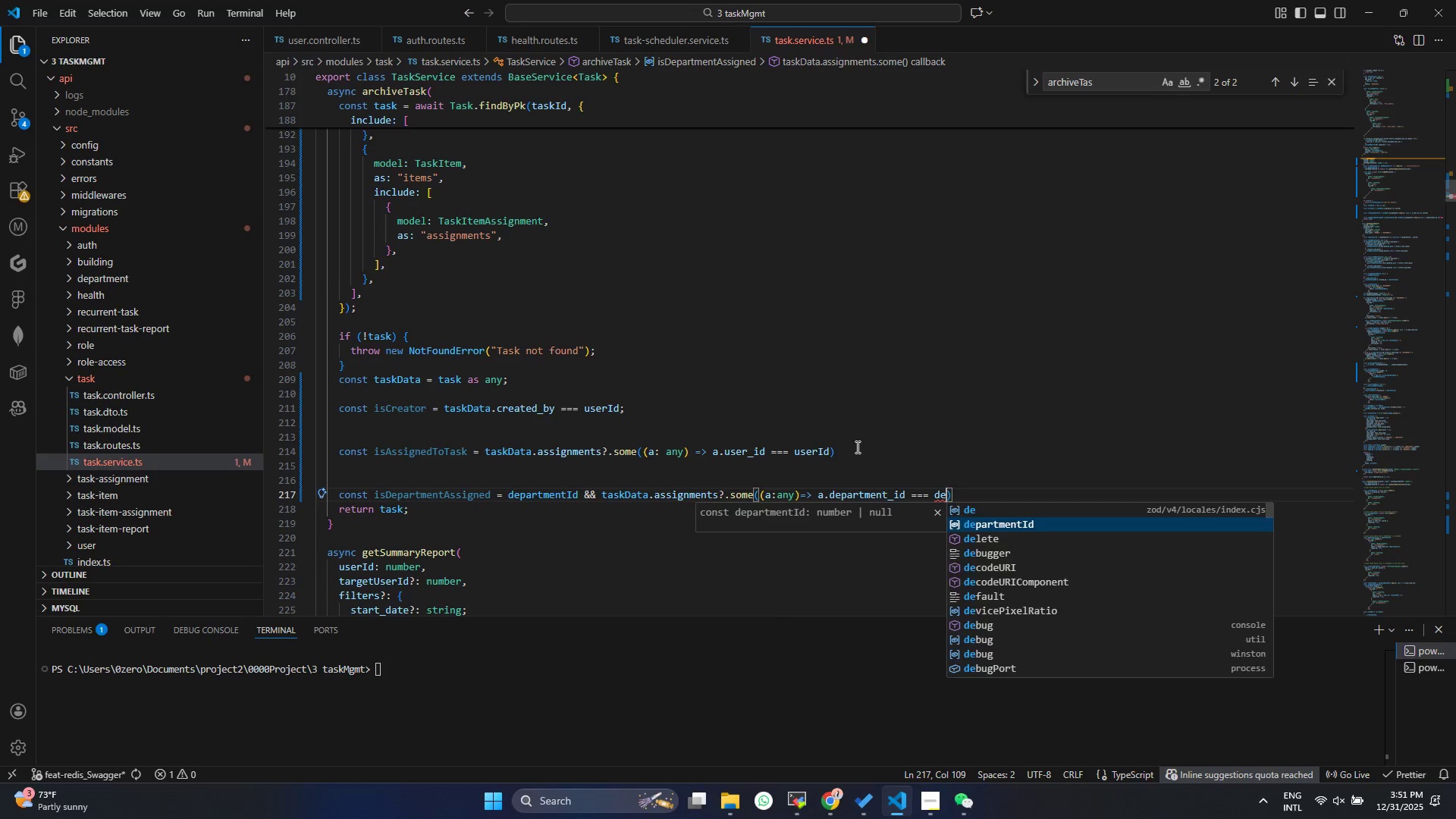 
key(Enter)
 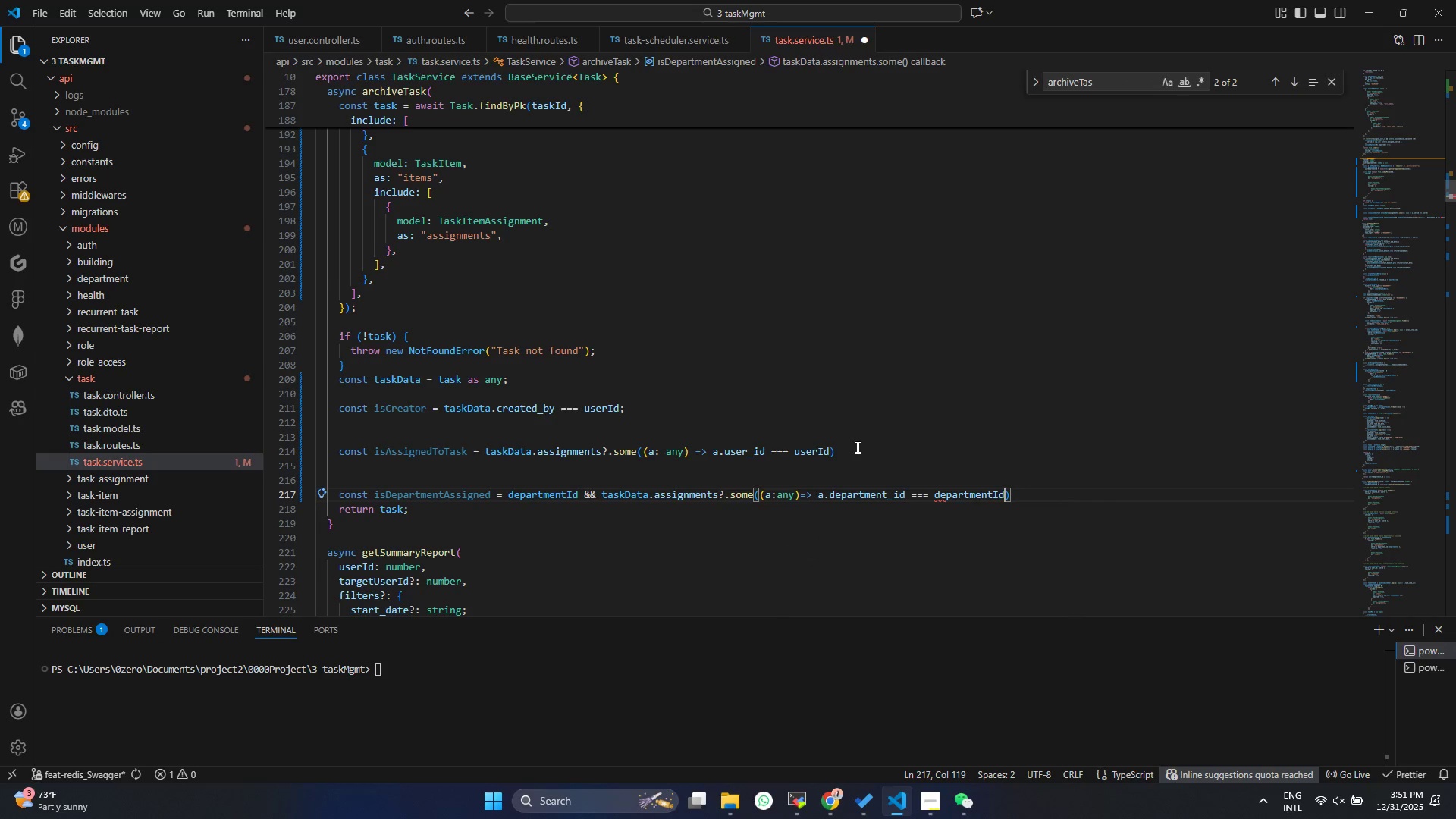 
key(Control+ControlLeft)
 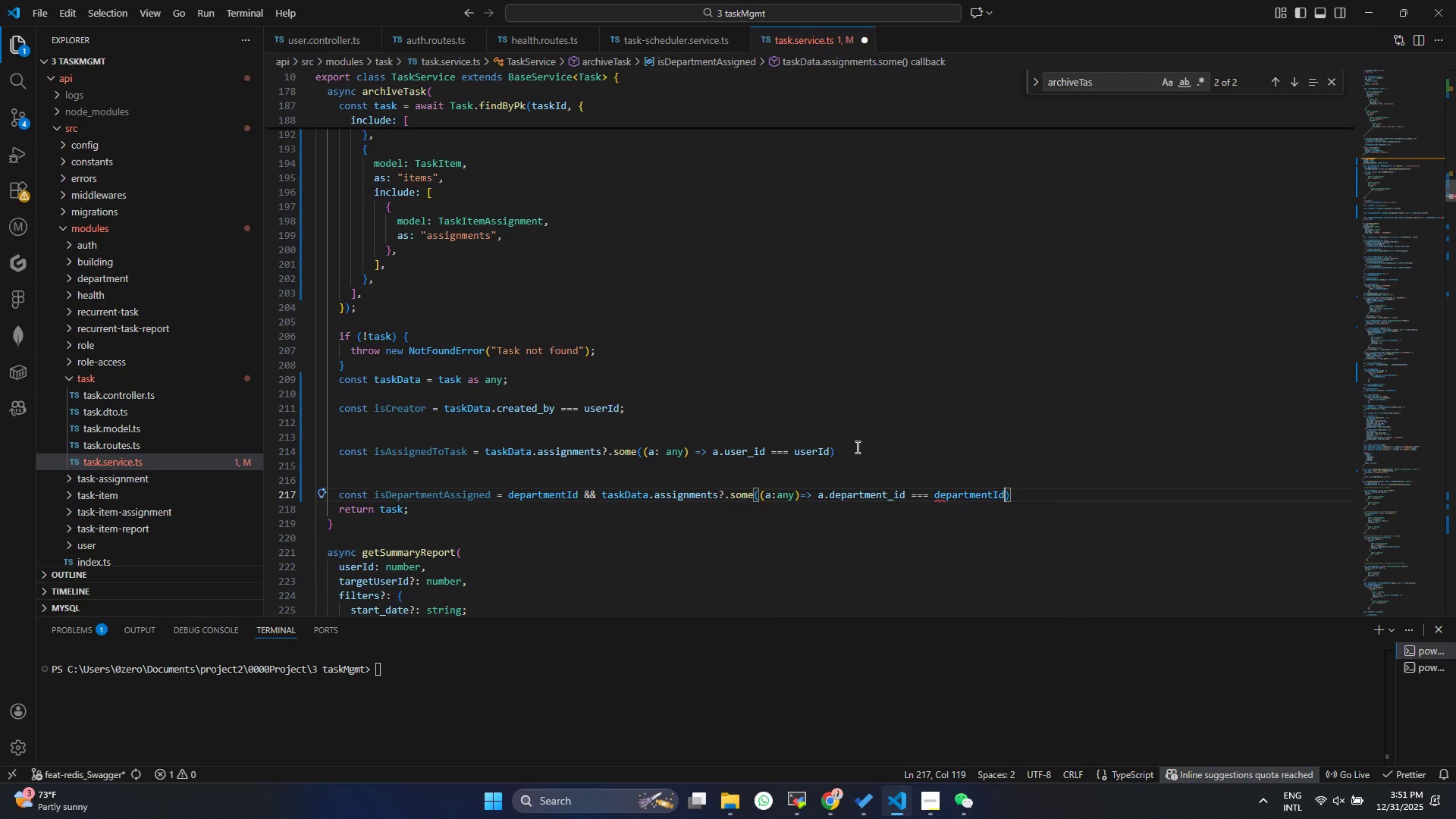 
key(Control+S)
 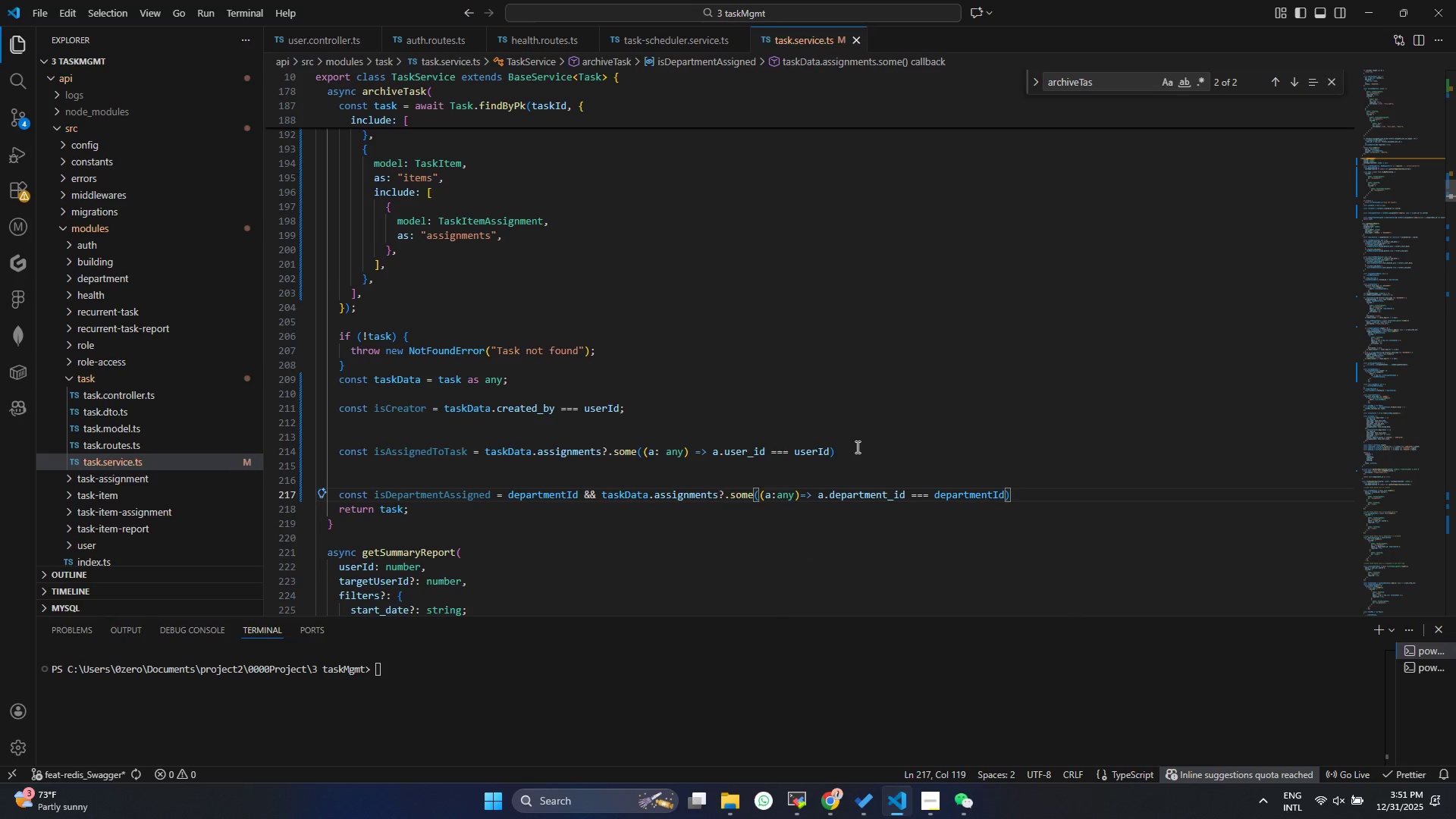 
key(ArrowRight)
 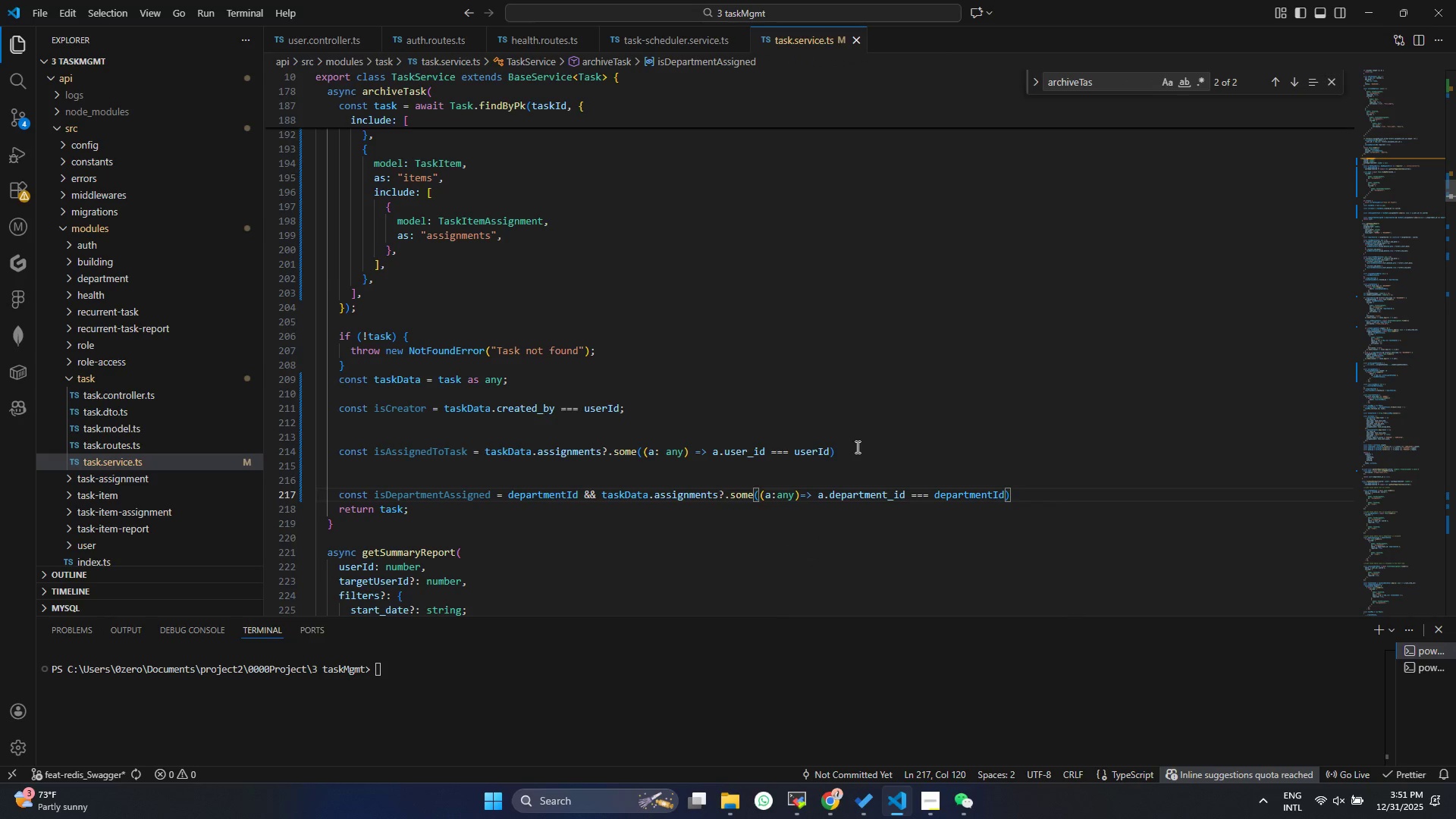 
key(Enter)
 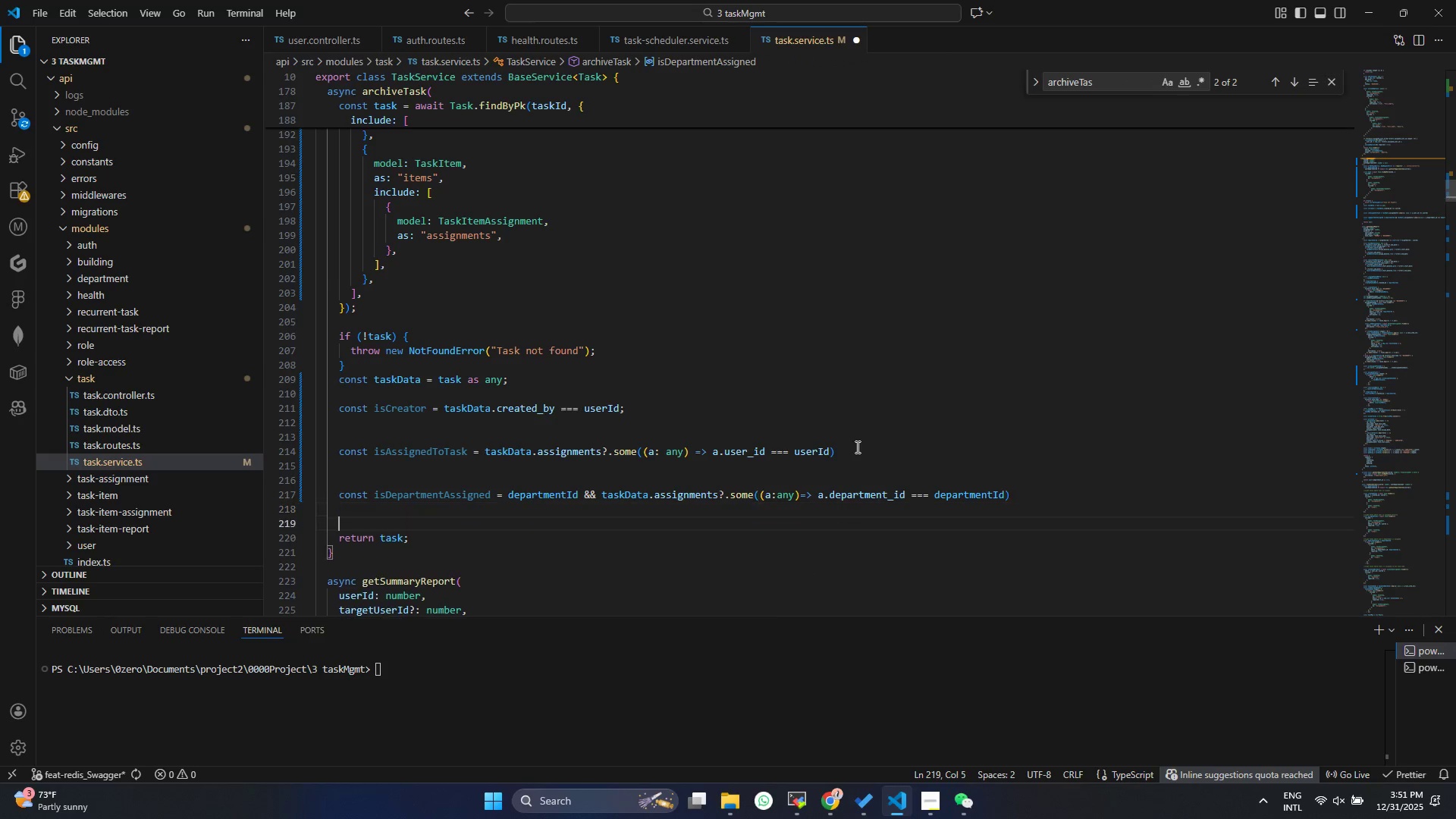 
key(Enter)
 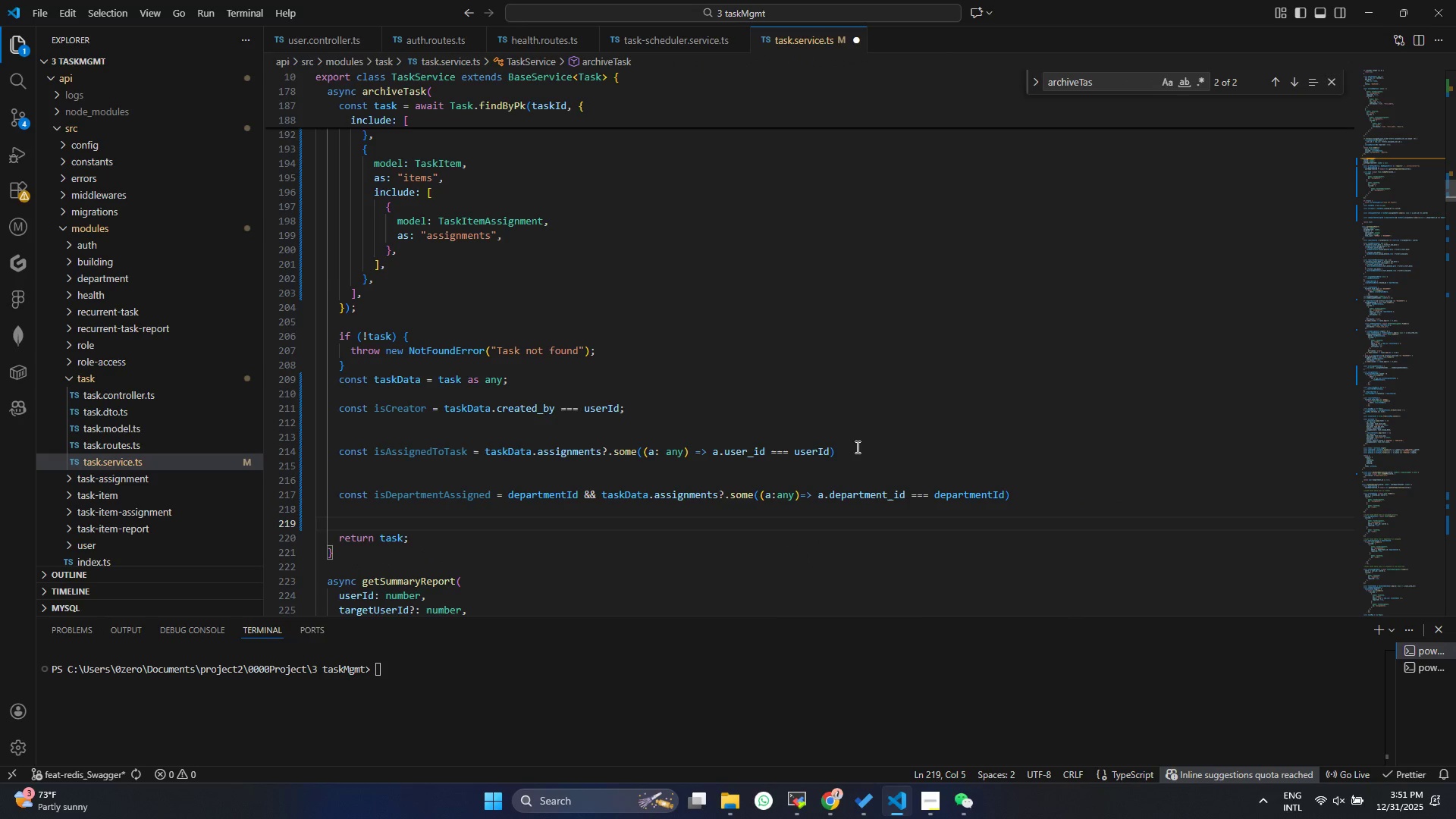 
wait(9.62)
 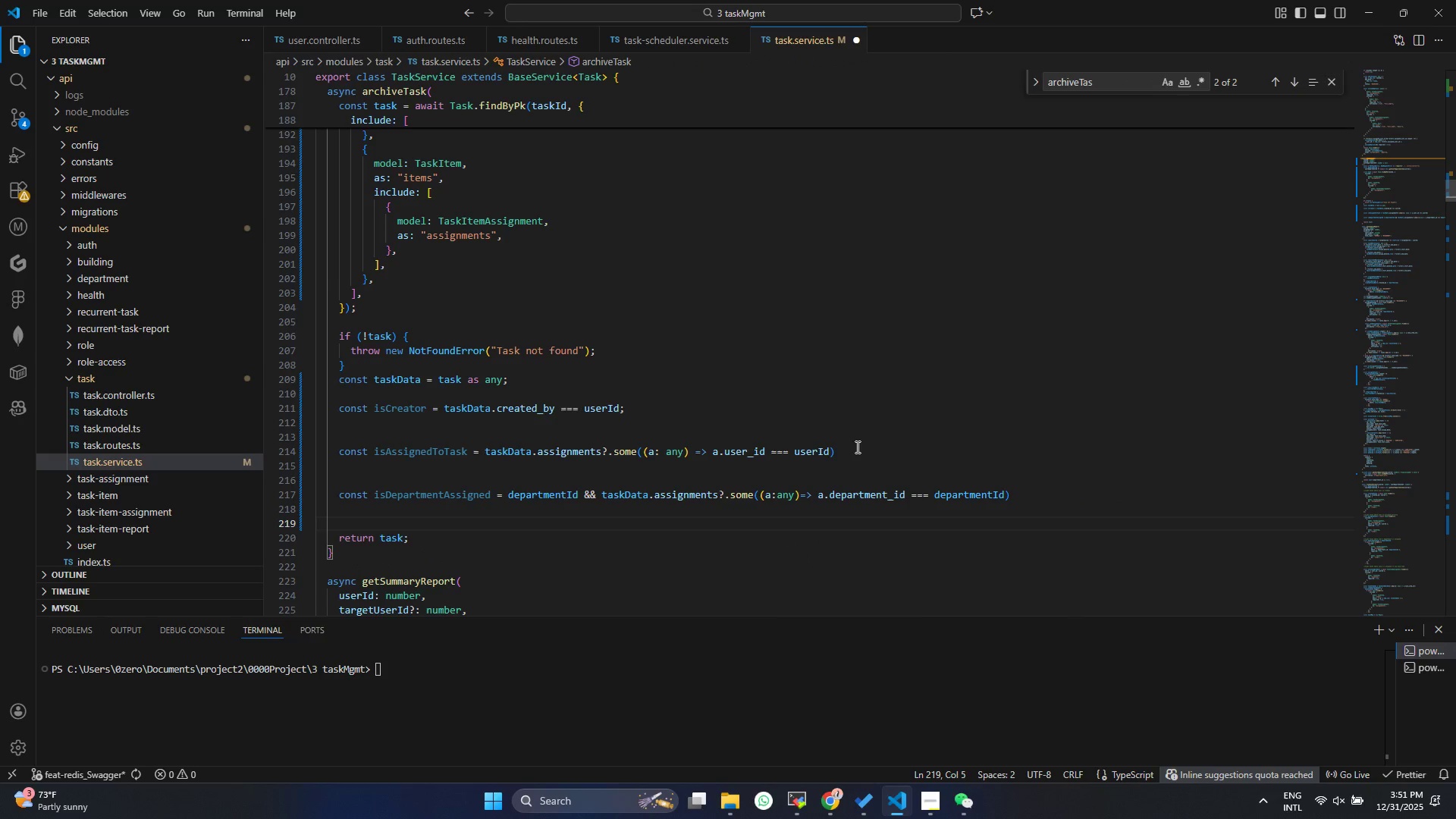 
type(c)
key(Backspace)
type(const id)
key(Backspace)
type(sAssignedToItem = )
 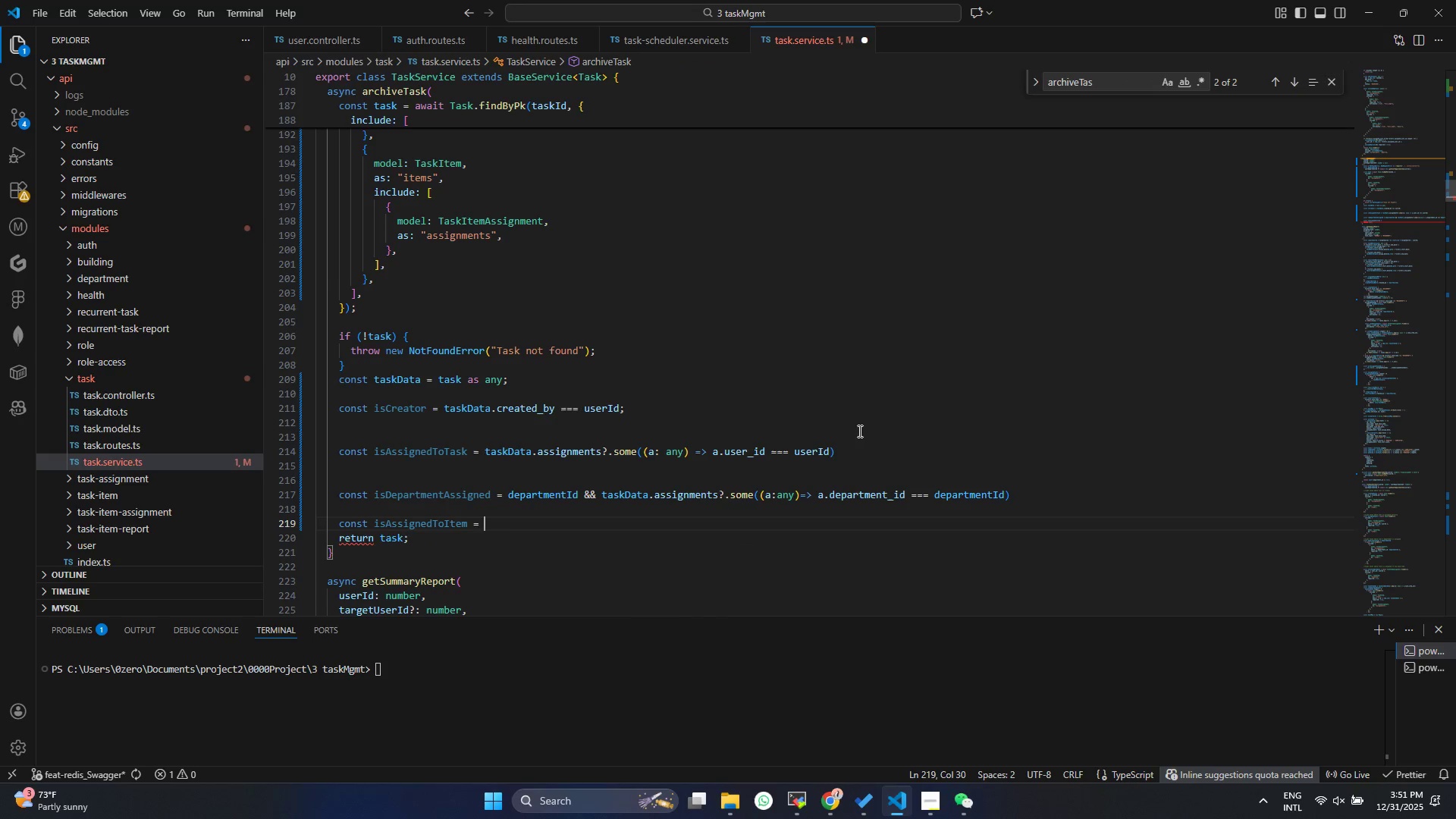 
left_click_drag(start_coordinate=[479, 447], to_coordinate=[883, 458])
 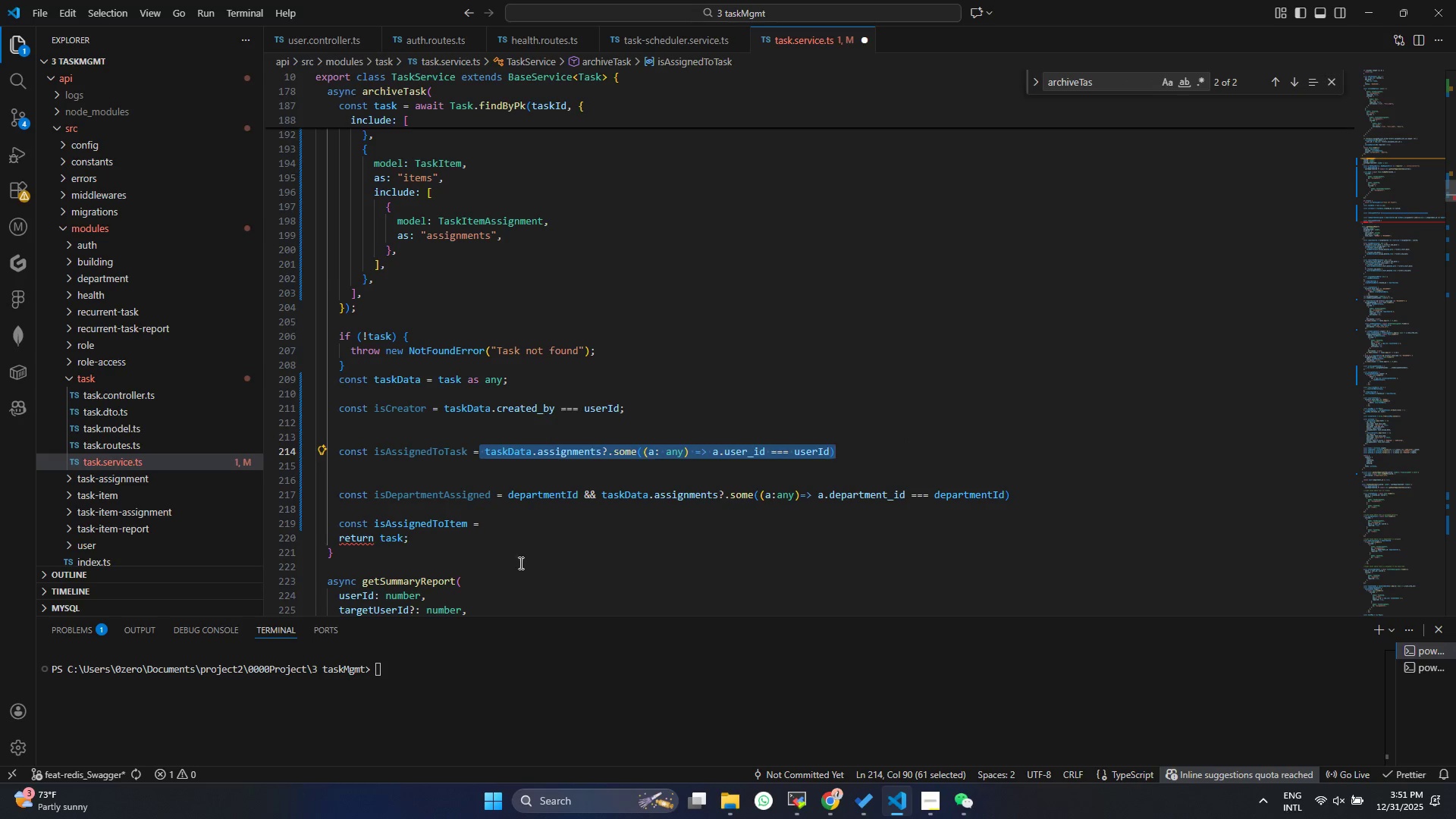 
key(Control+ControlLeft)
 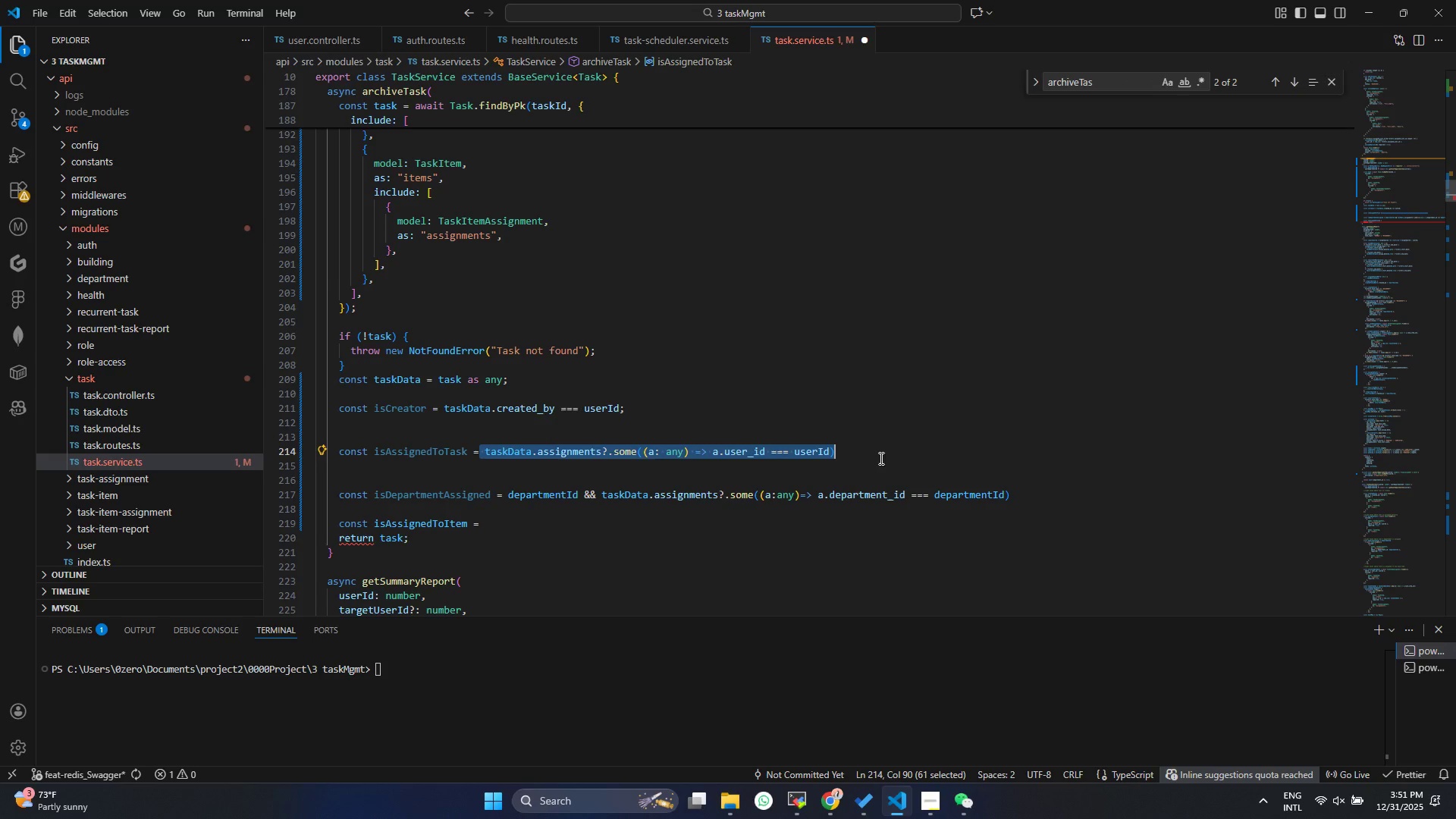 
key(Control+C)
 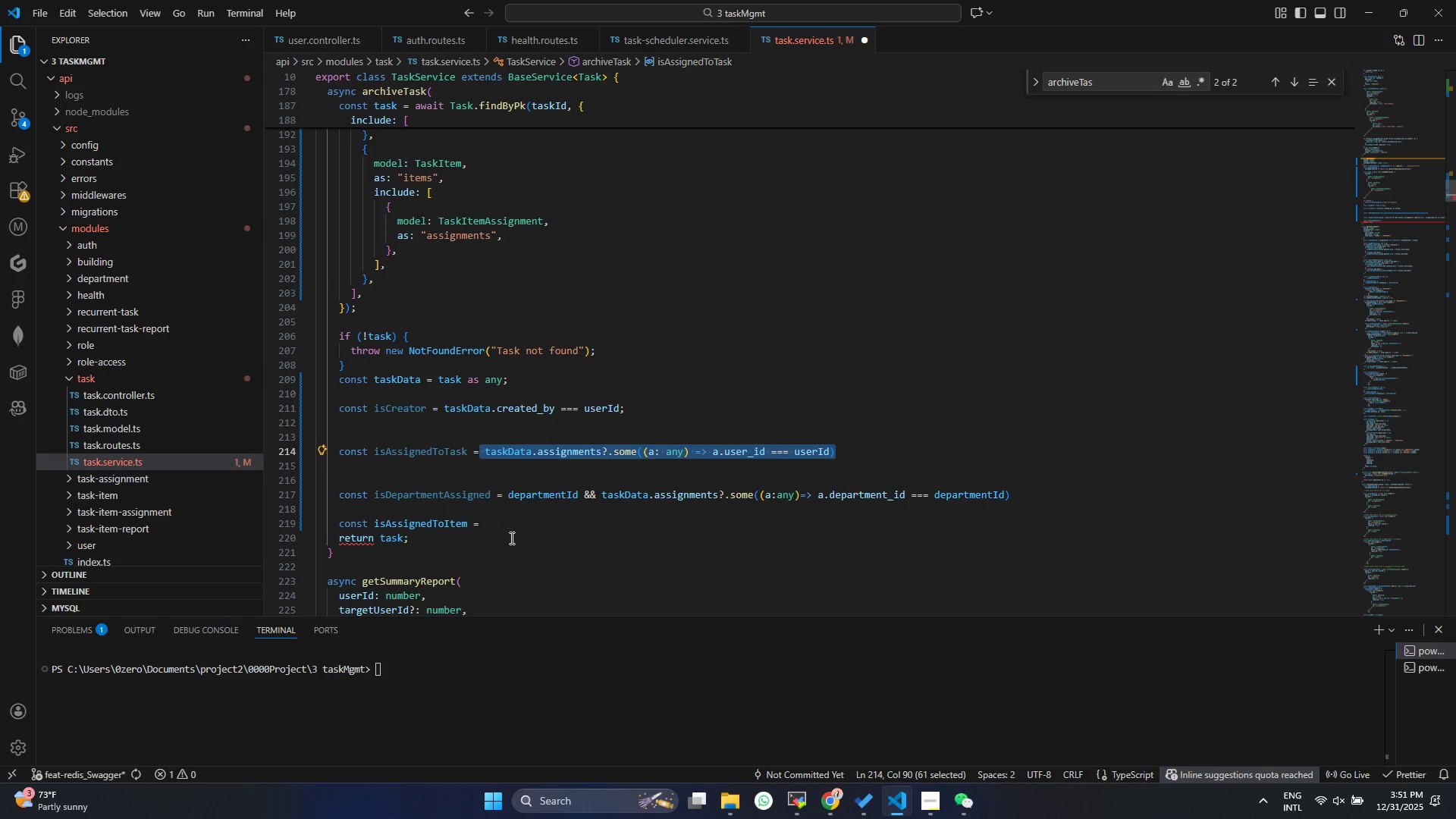 
left_click([505, 516])
 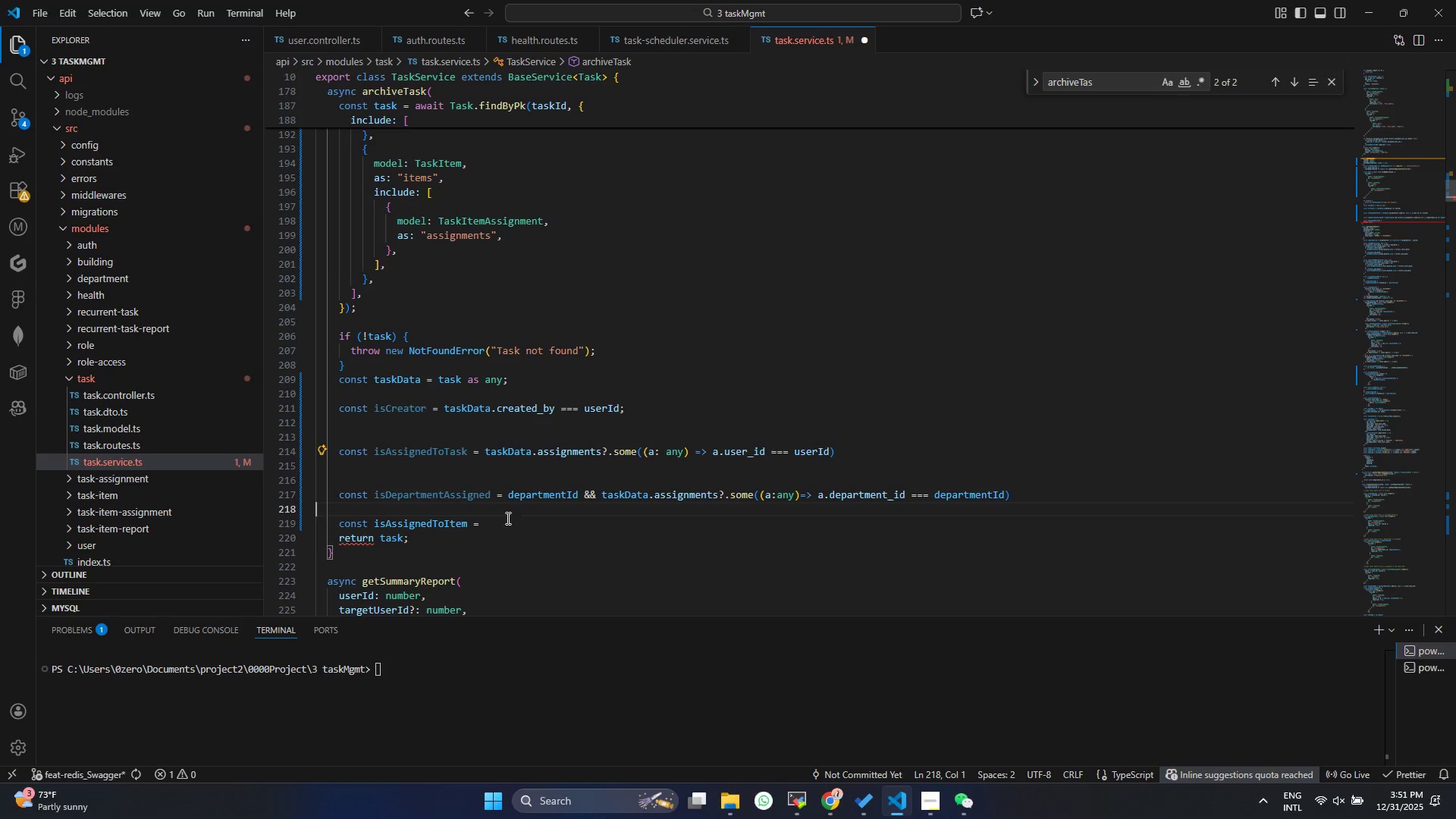 
key(Control+ControlLeft)
 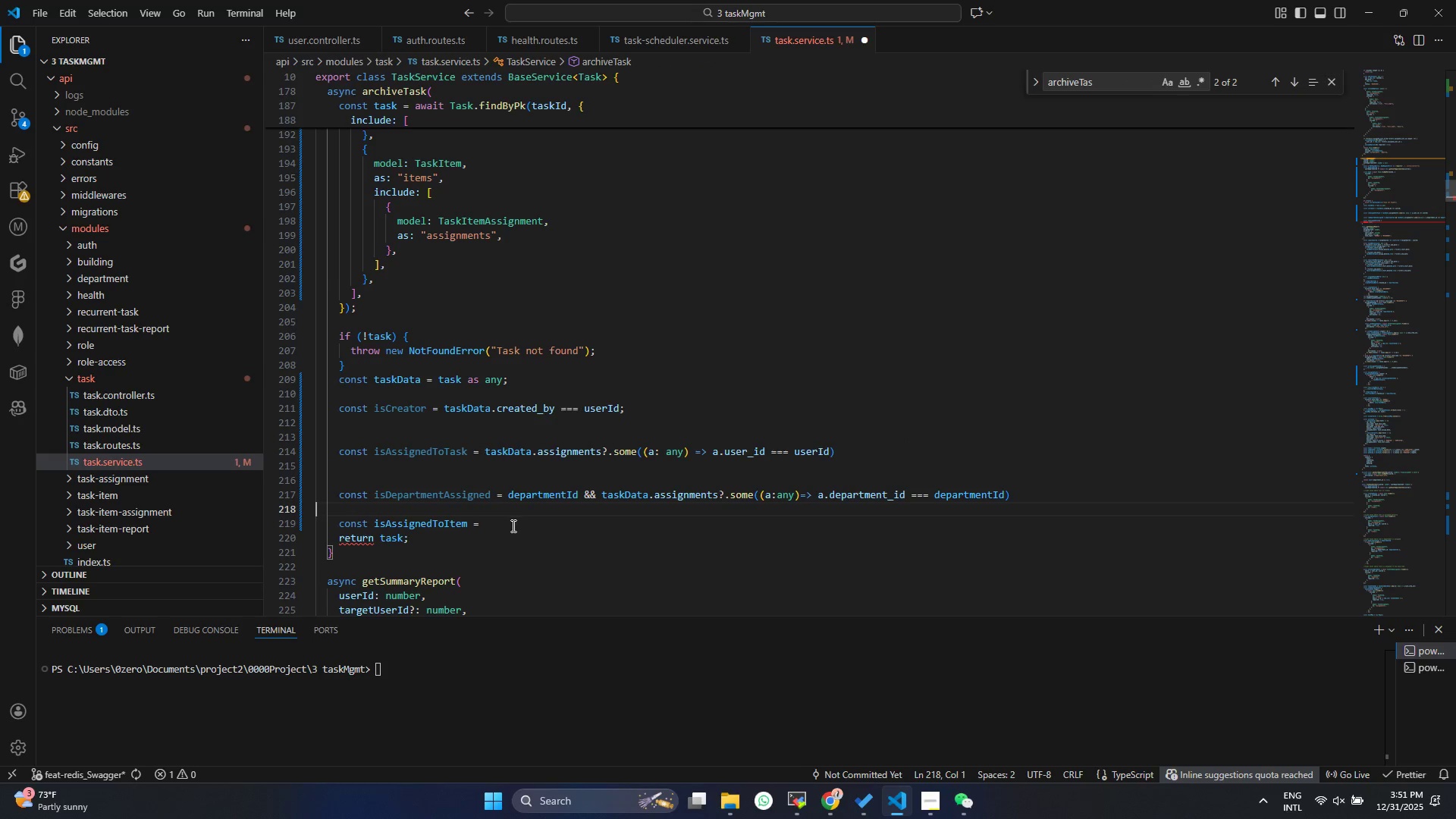 
left_click([512, 526])
 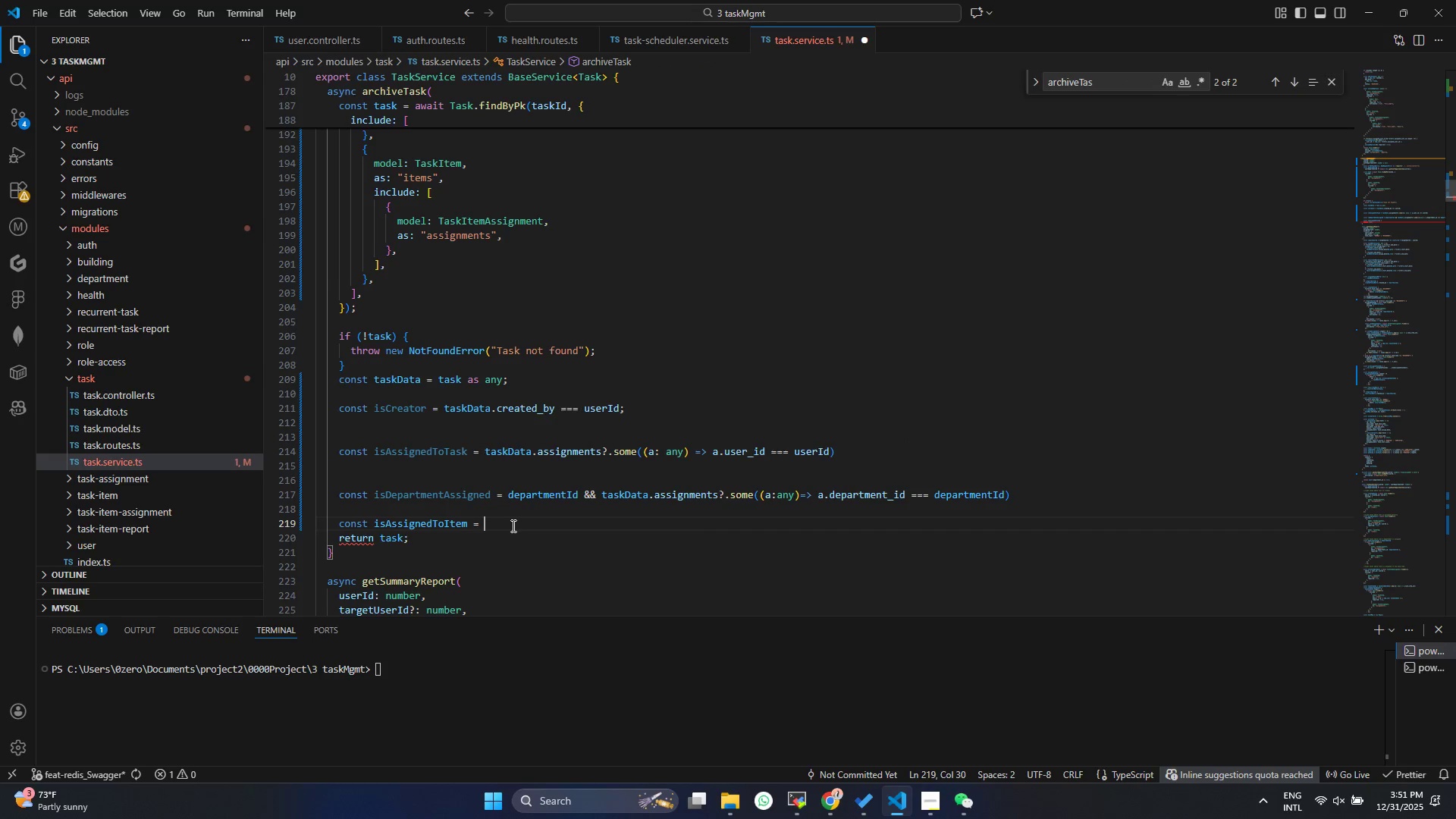 
key(Control+V)
 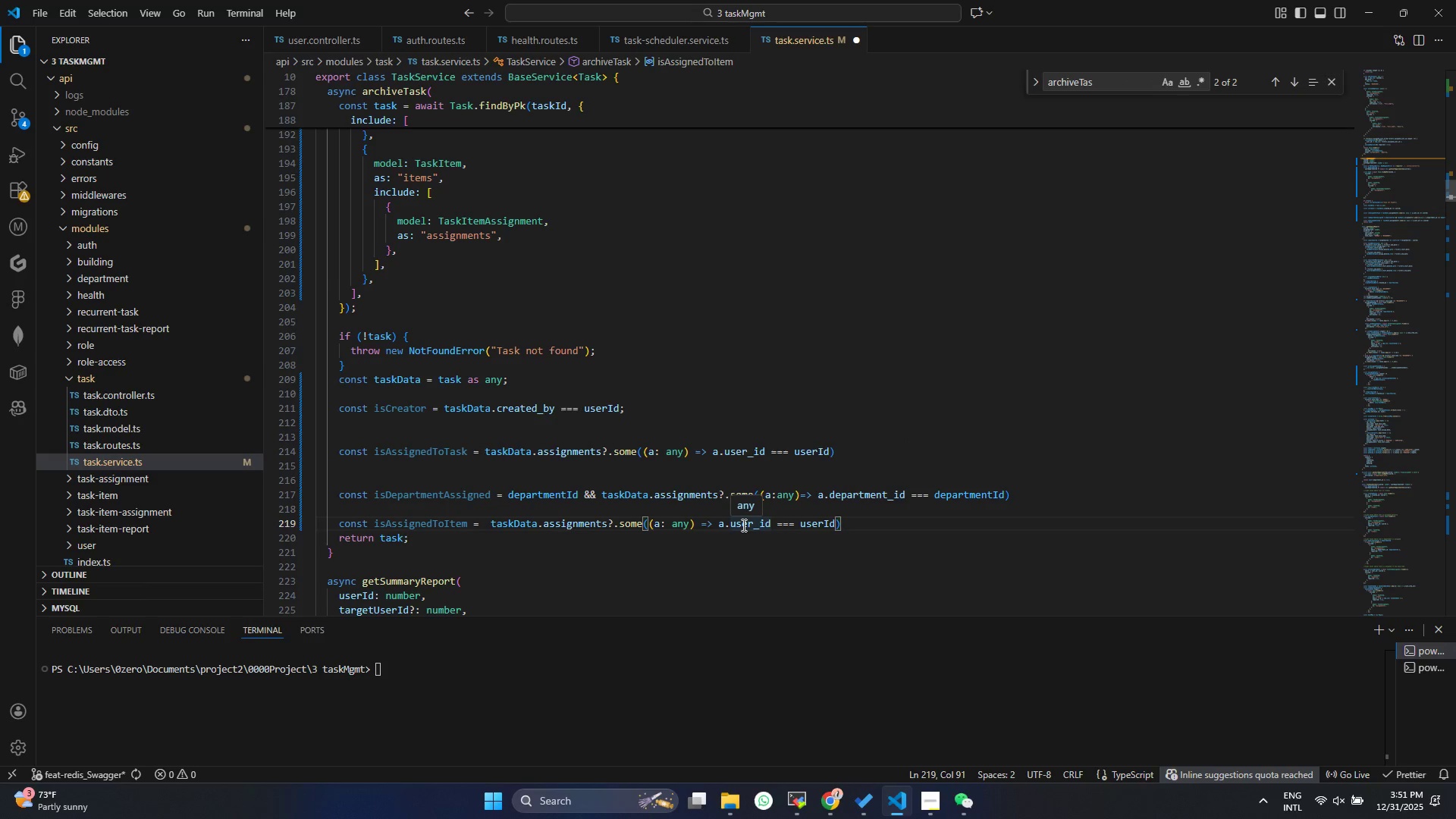 
double_click([742, 525])
 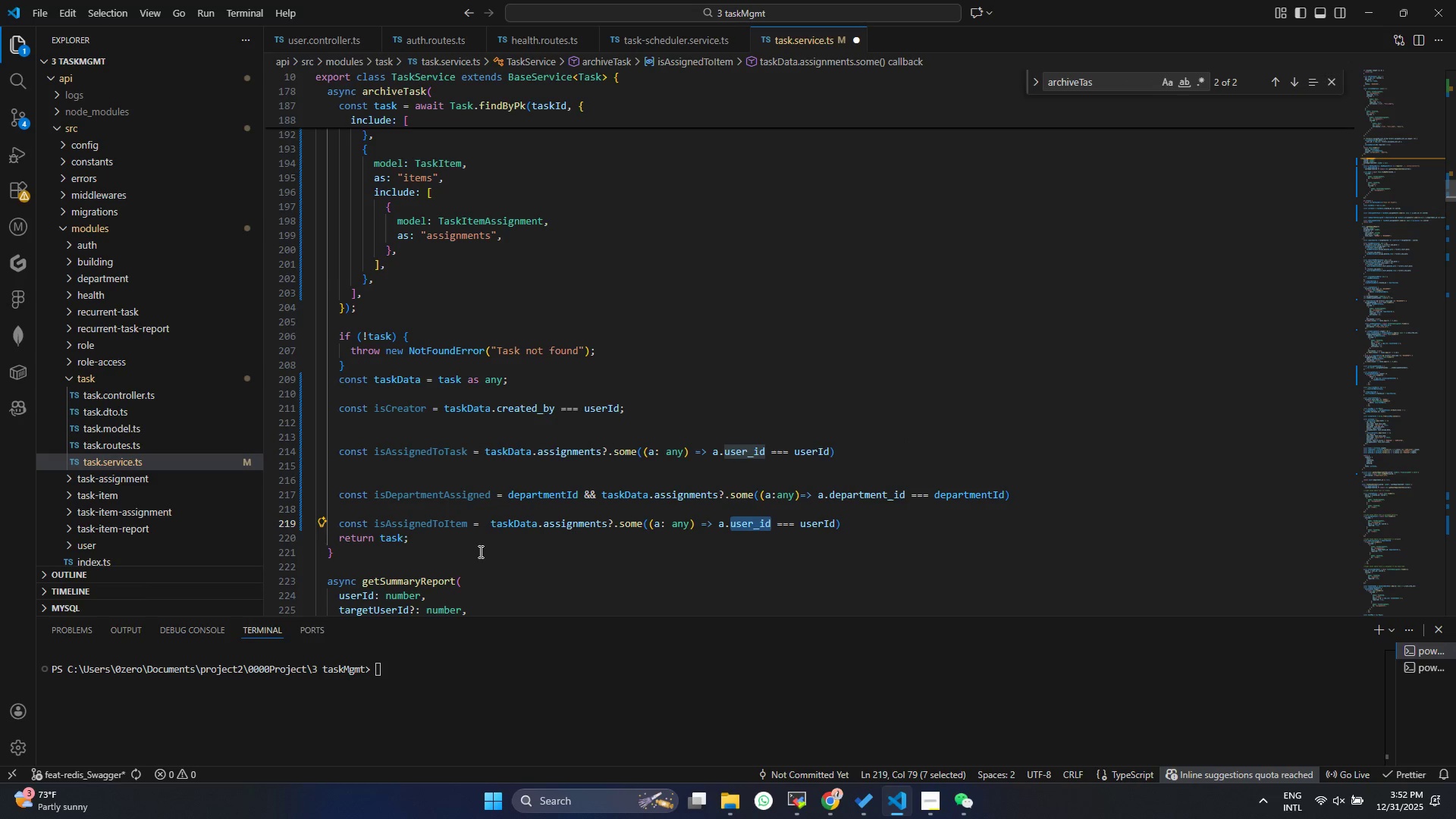 
double_click([572, 528])
 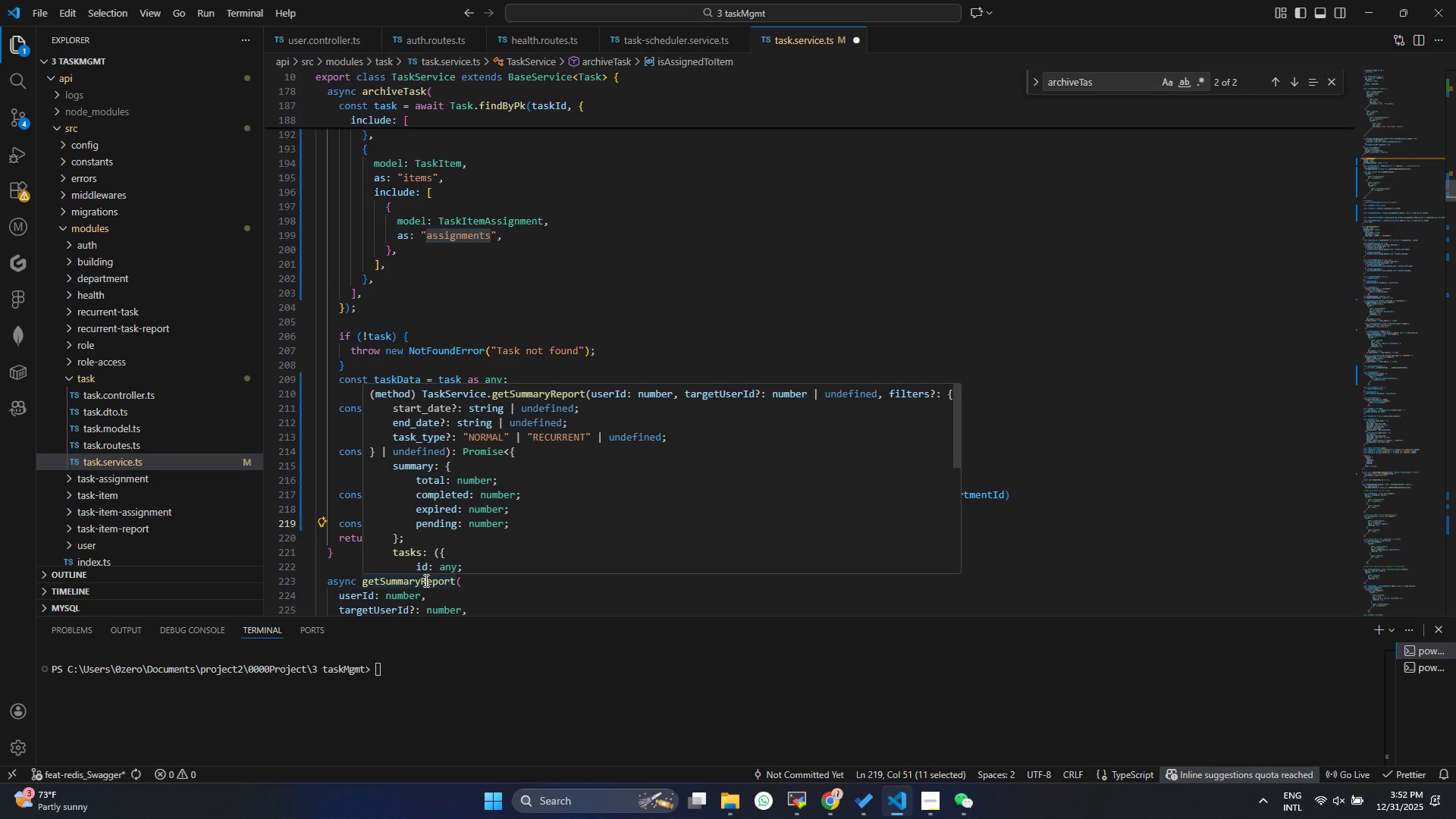 
type(ite)
 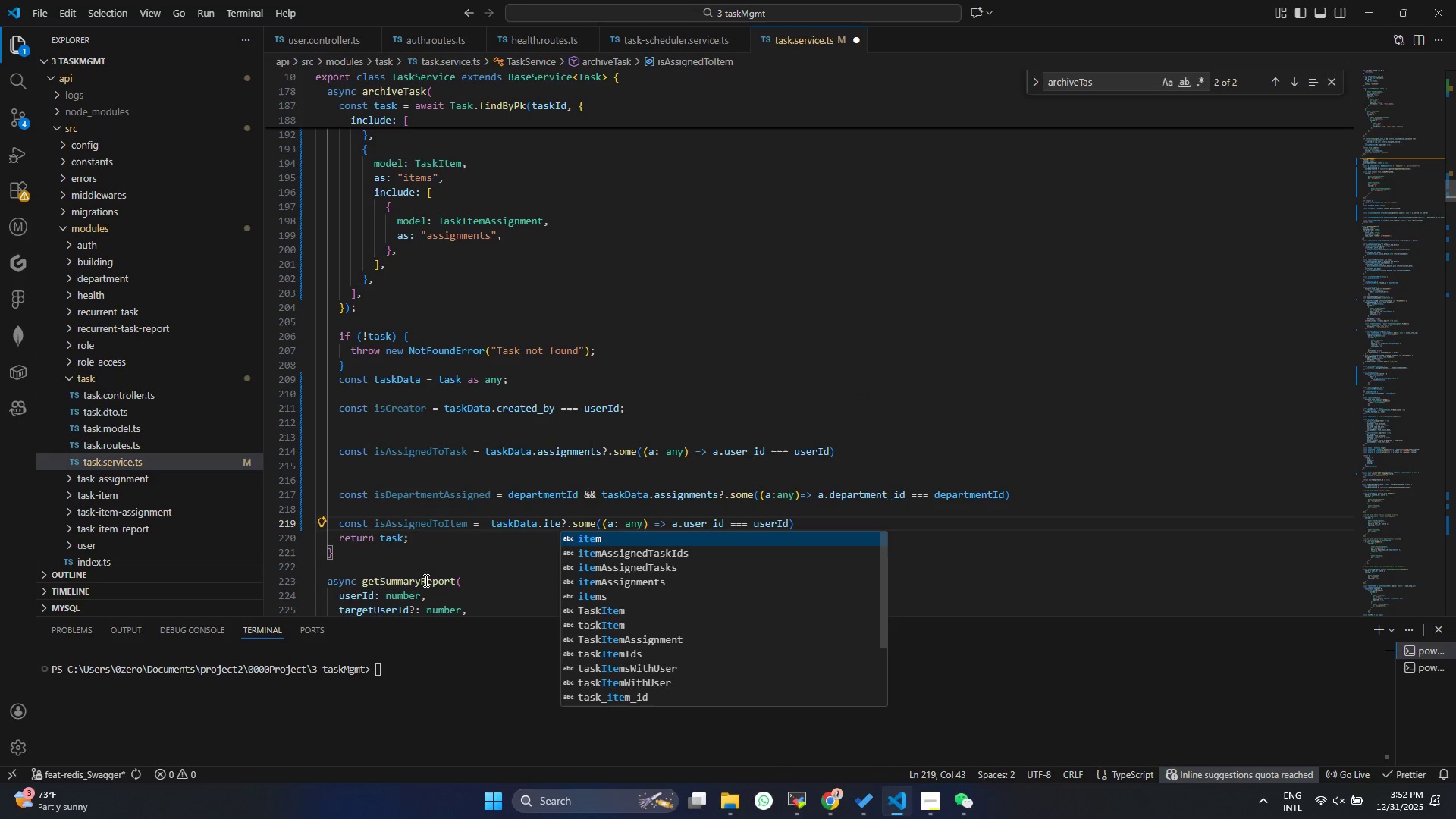 
key(Enter)
 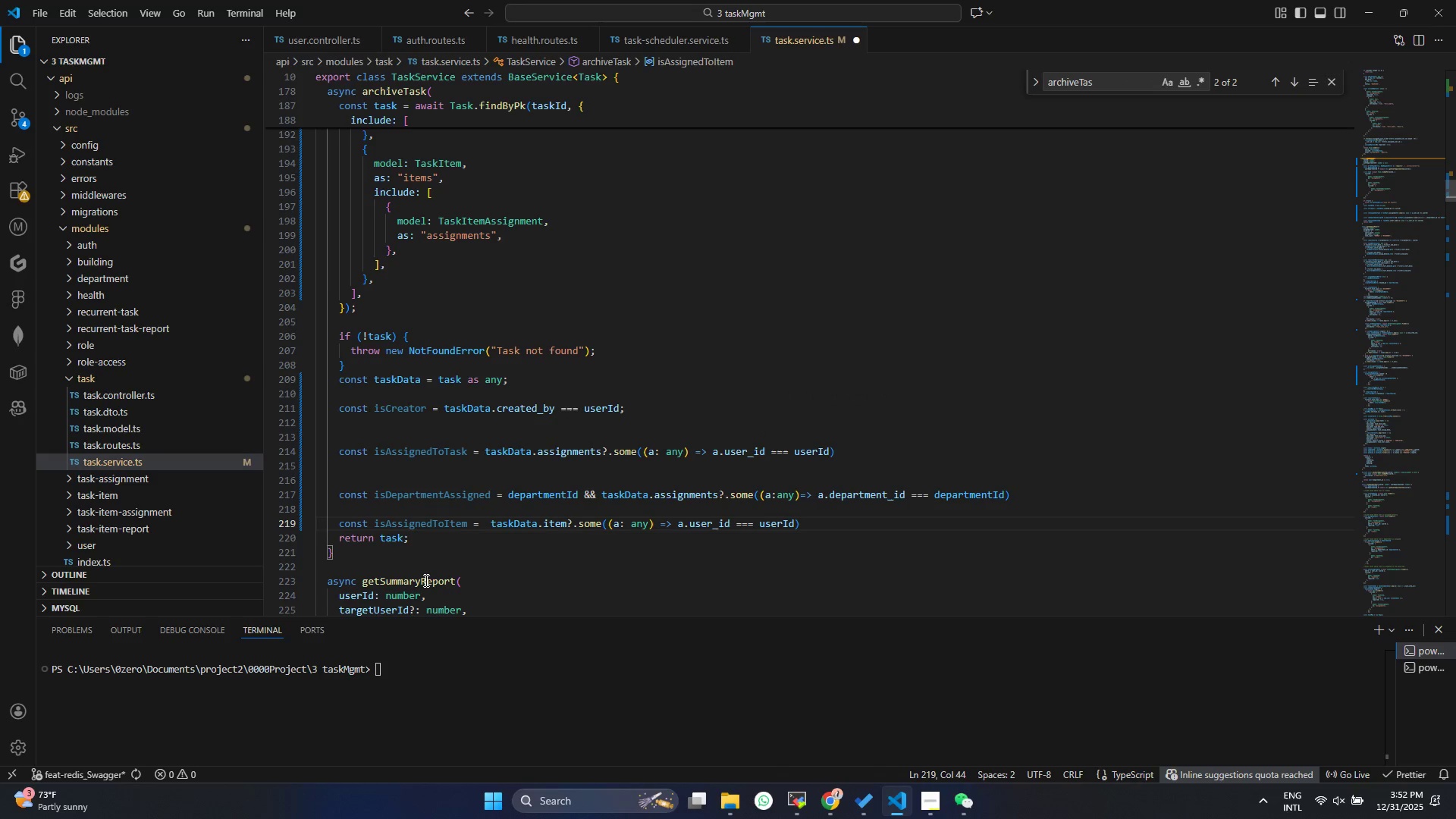 
key(Control+ControlLeft)
 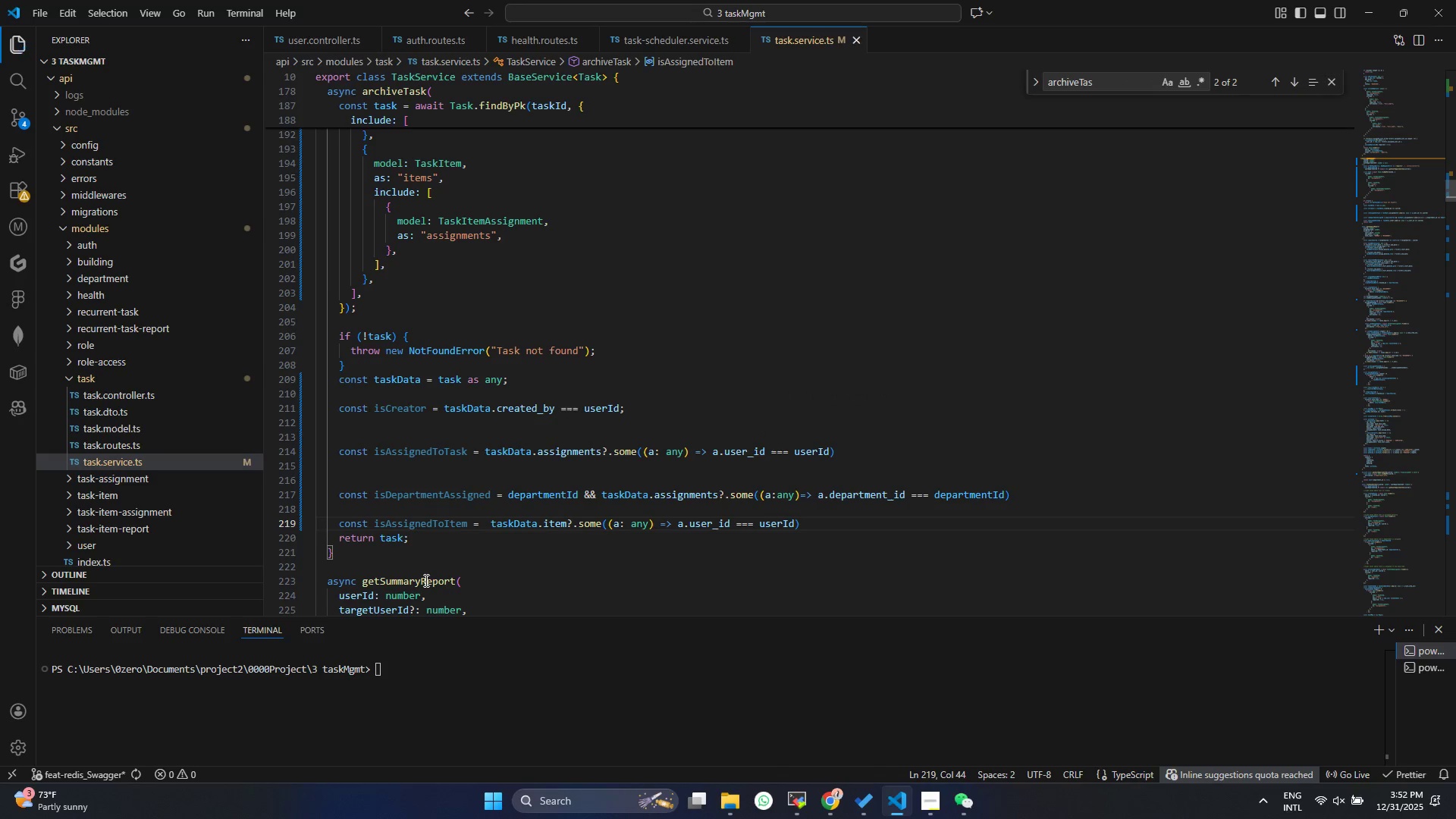 
key(Control+S)
 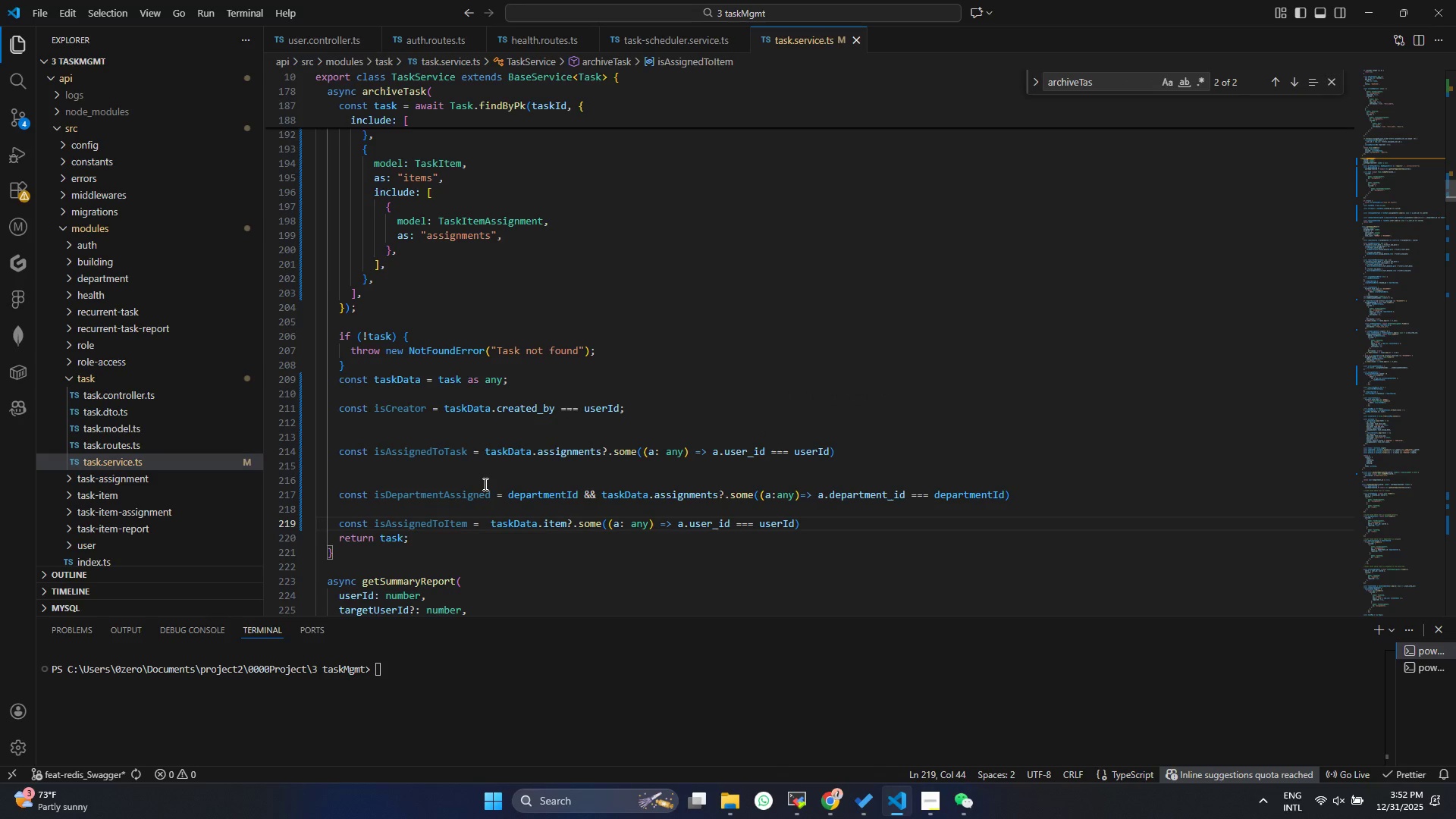 
wait(10.91)
 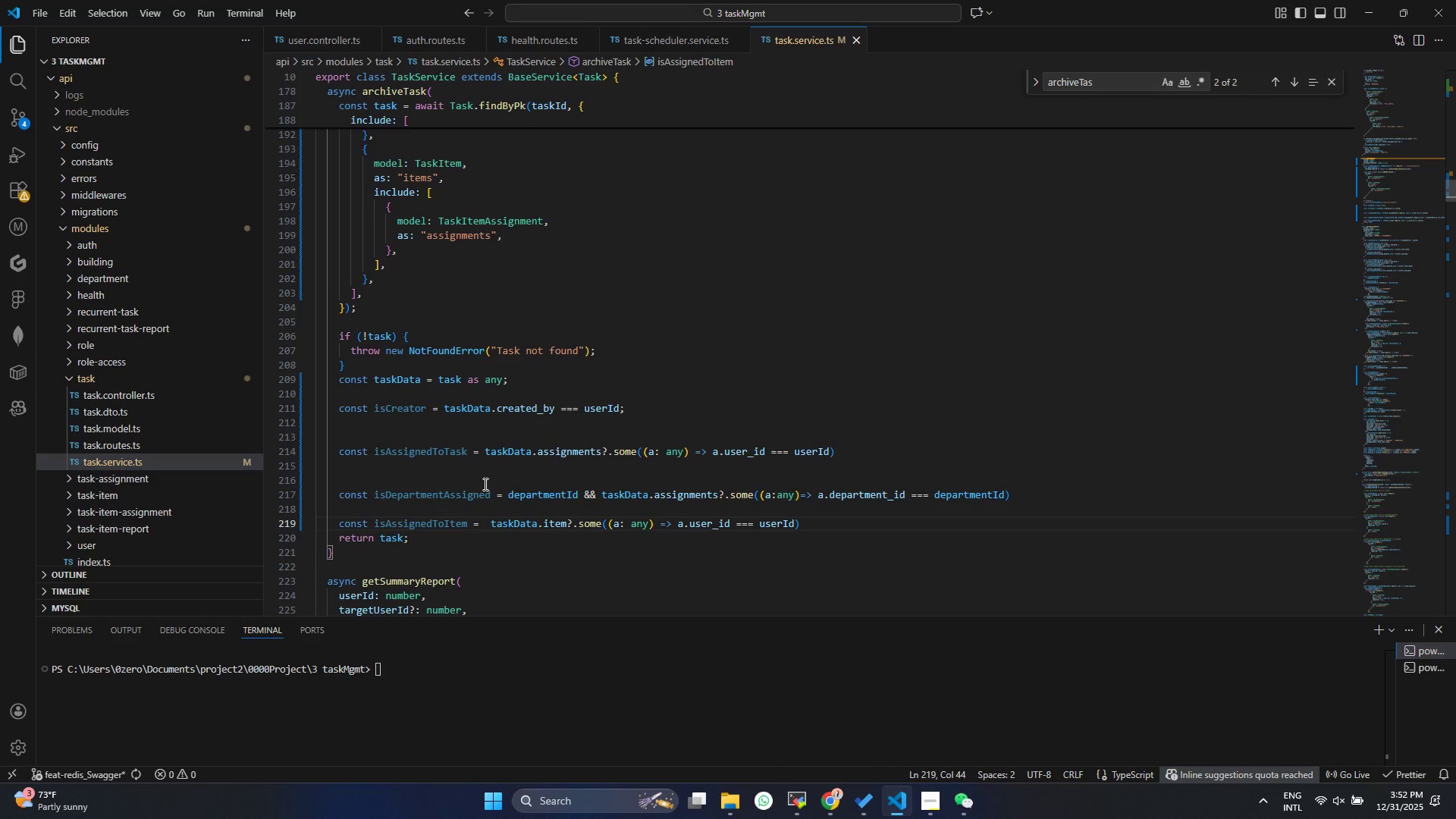 
double_click([618, 527])
 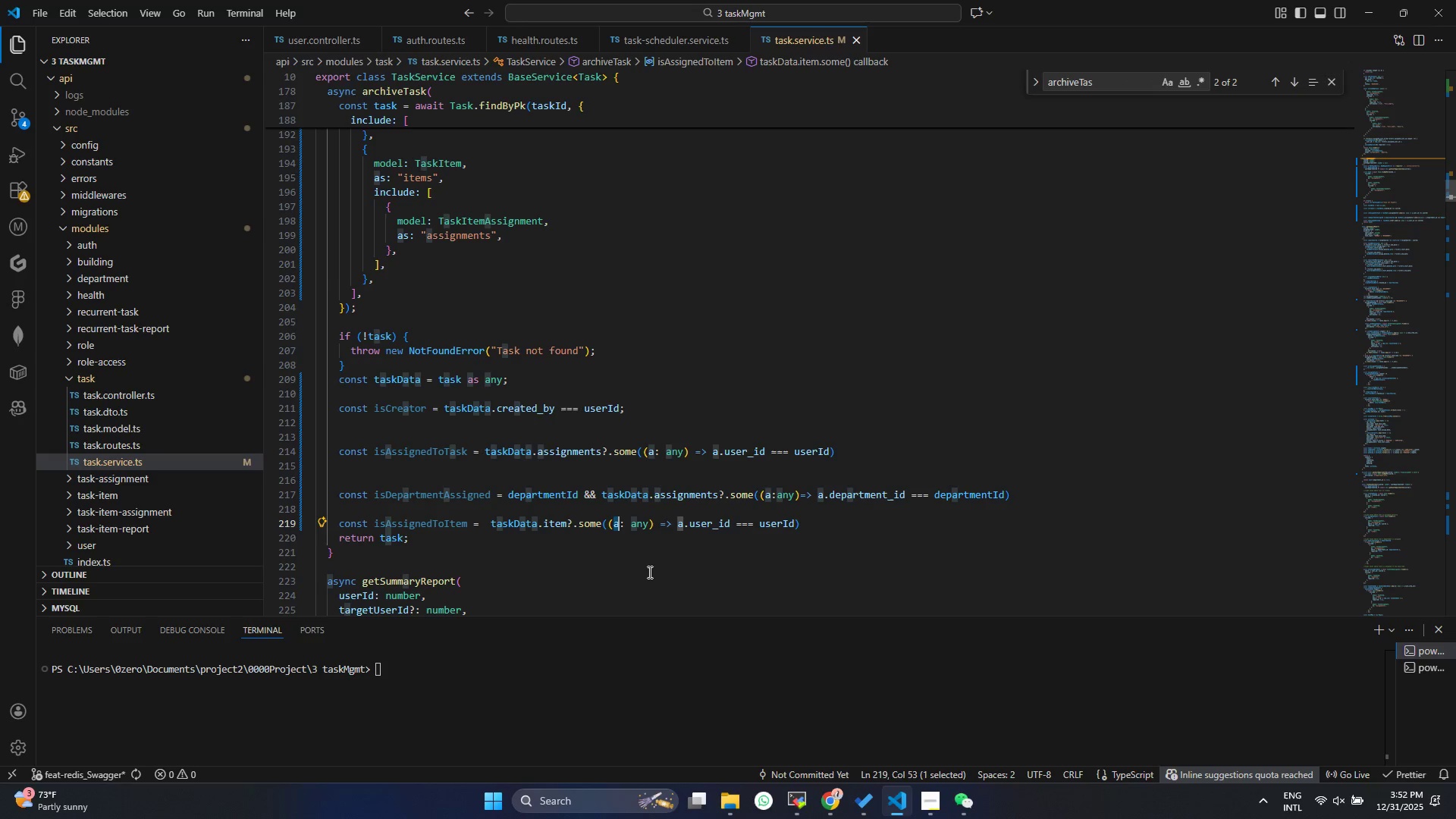 
type(item)
 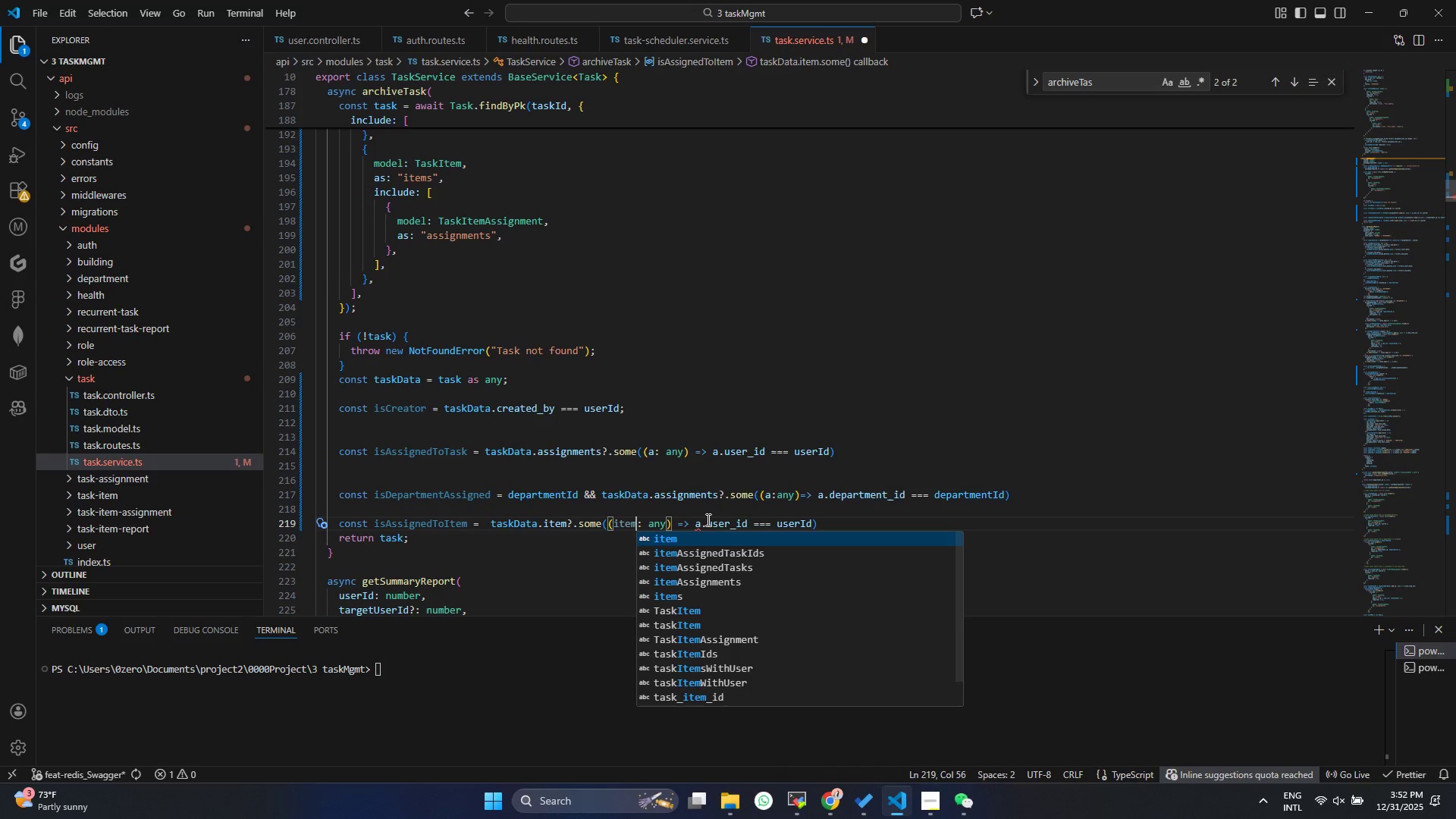 
left_click([695, 522])
 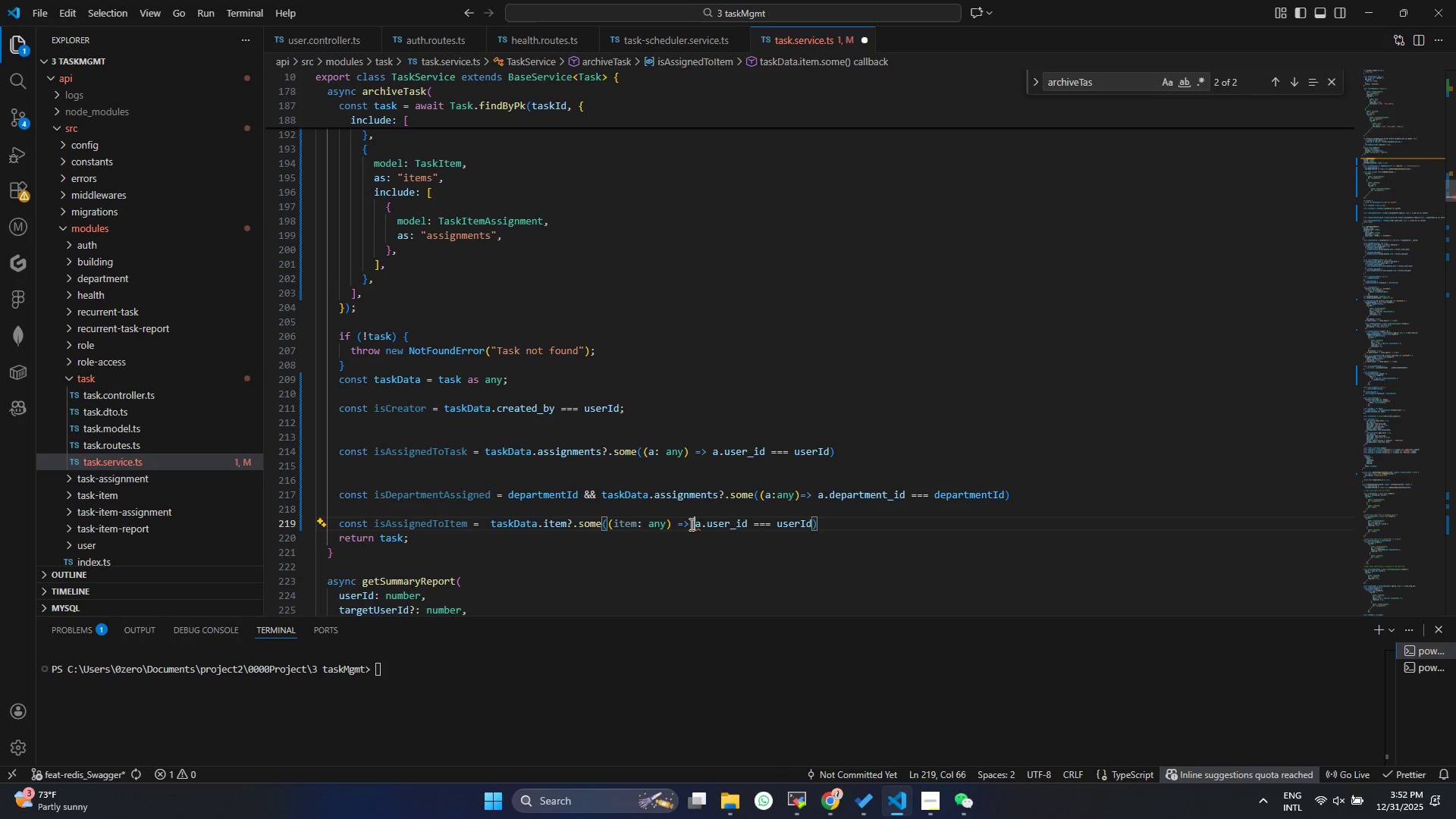 
left_click_drag(start_coordinate=[690, 523], to_coordinate=[811, 522])
 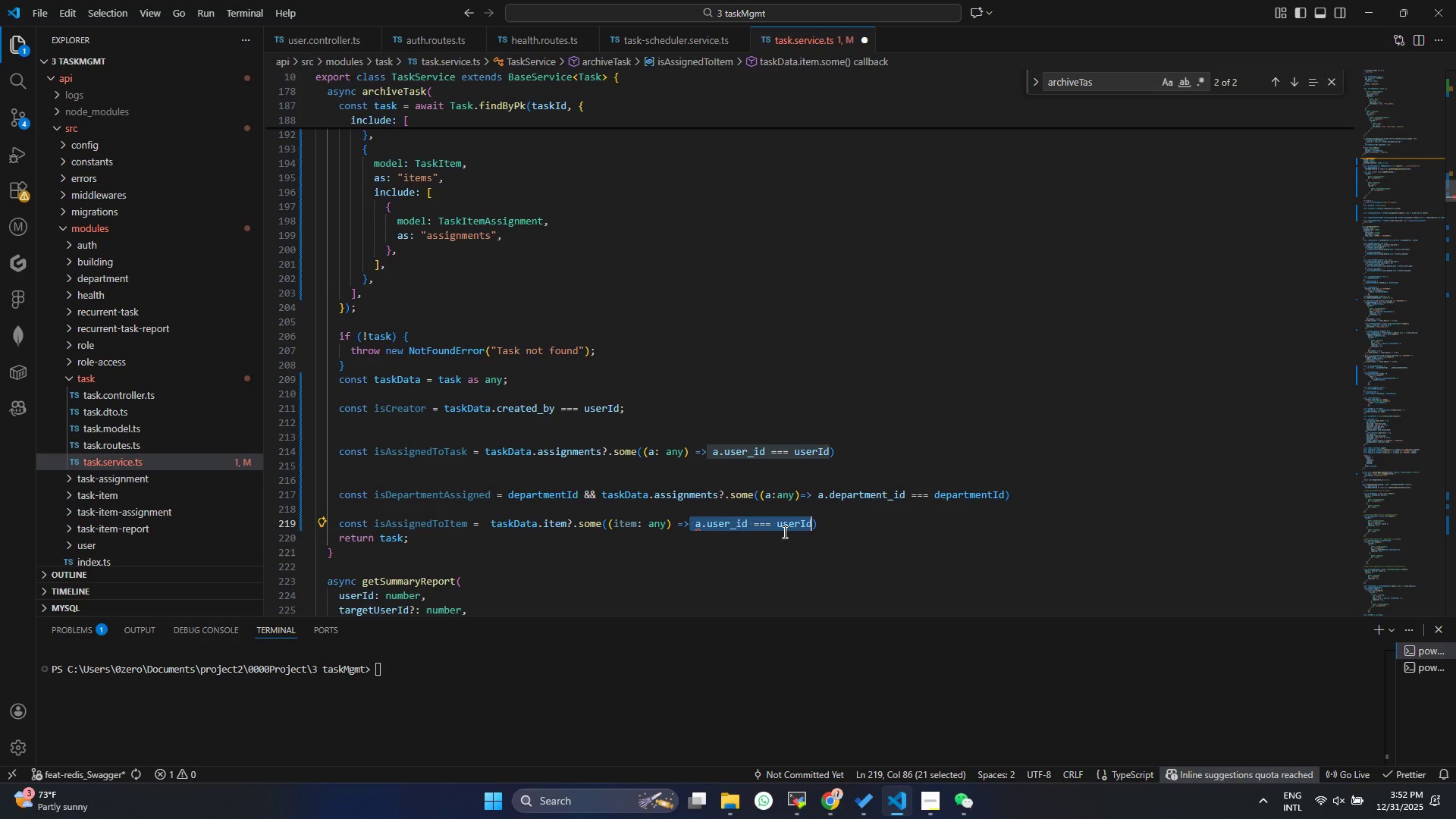 
key(Backspace)
 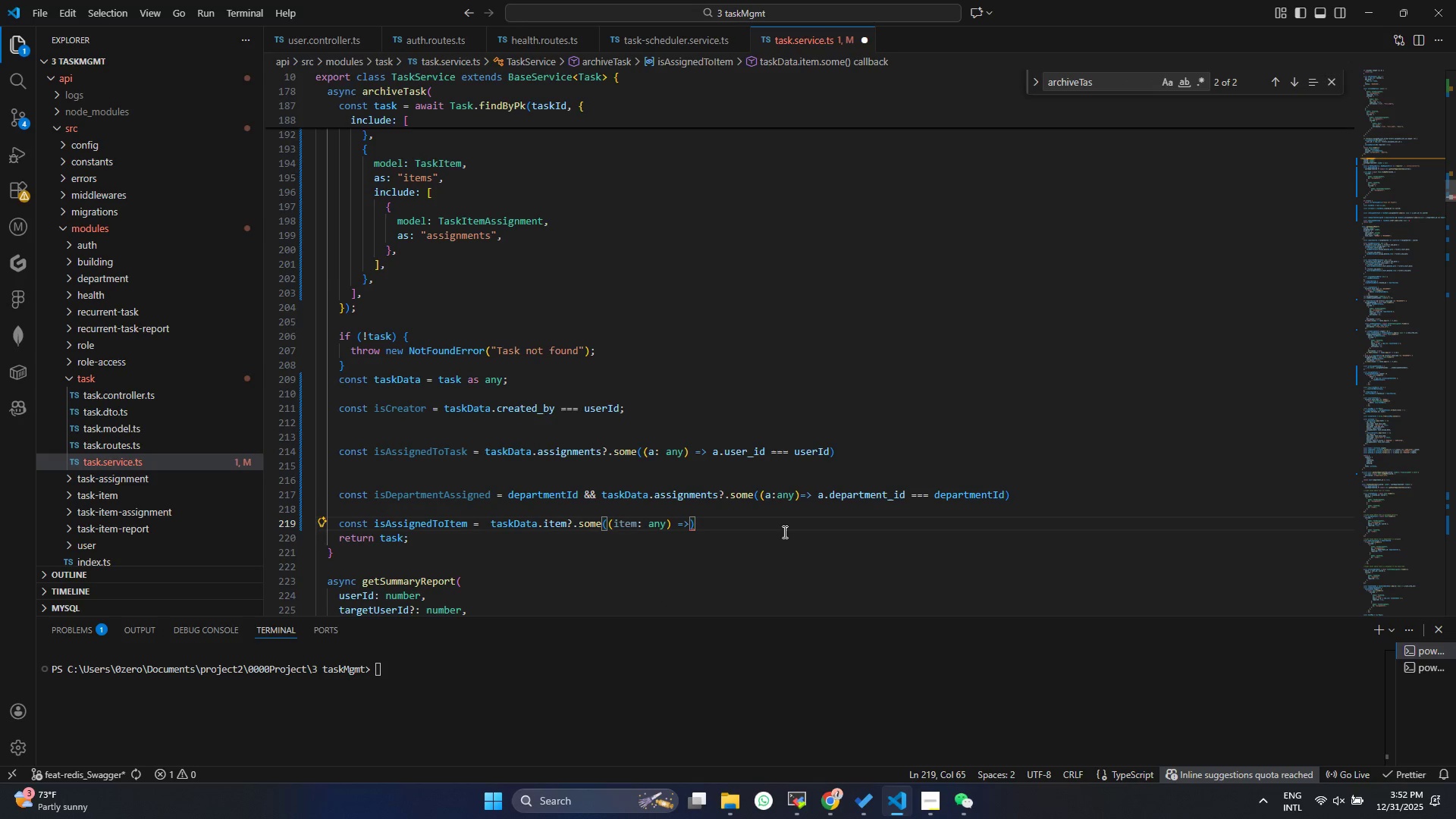 
key(Enter)
 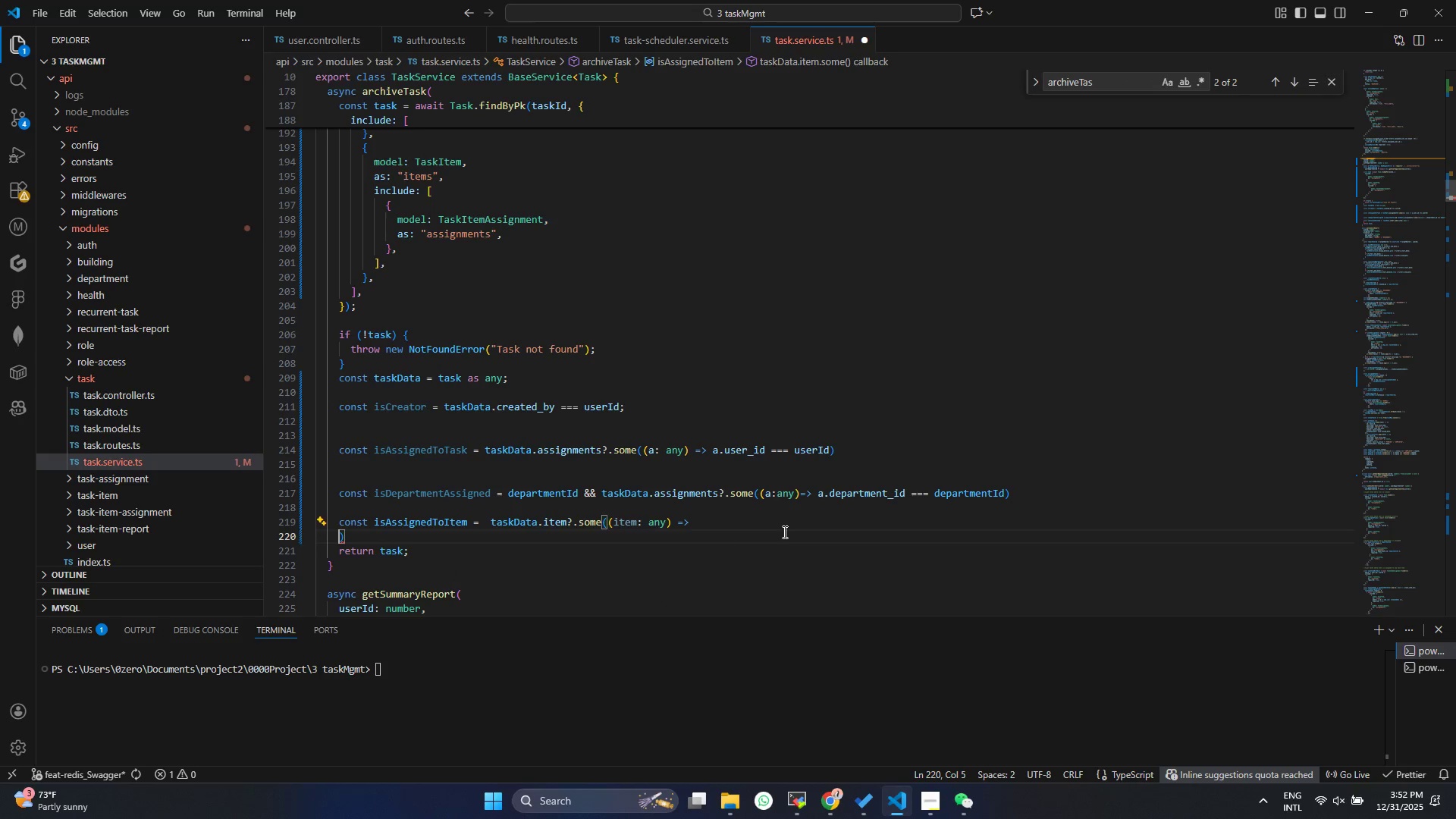 
key(Enter)
 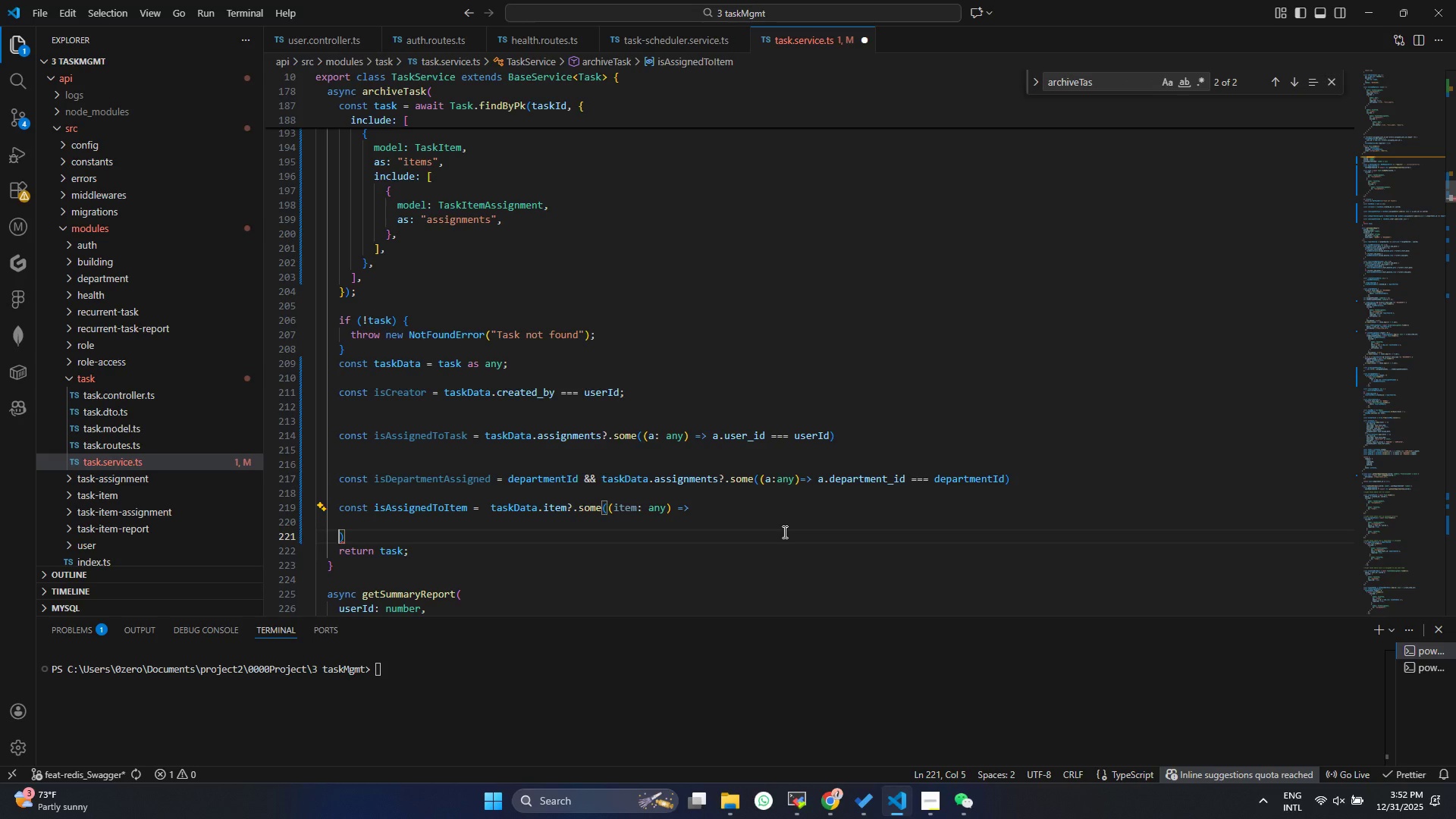 
key(ArrowUp)
 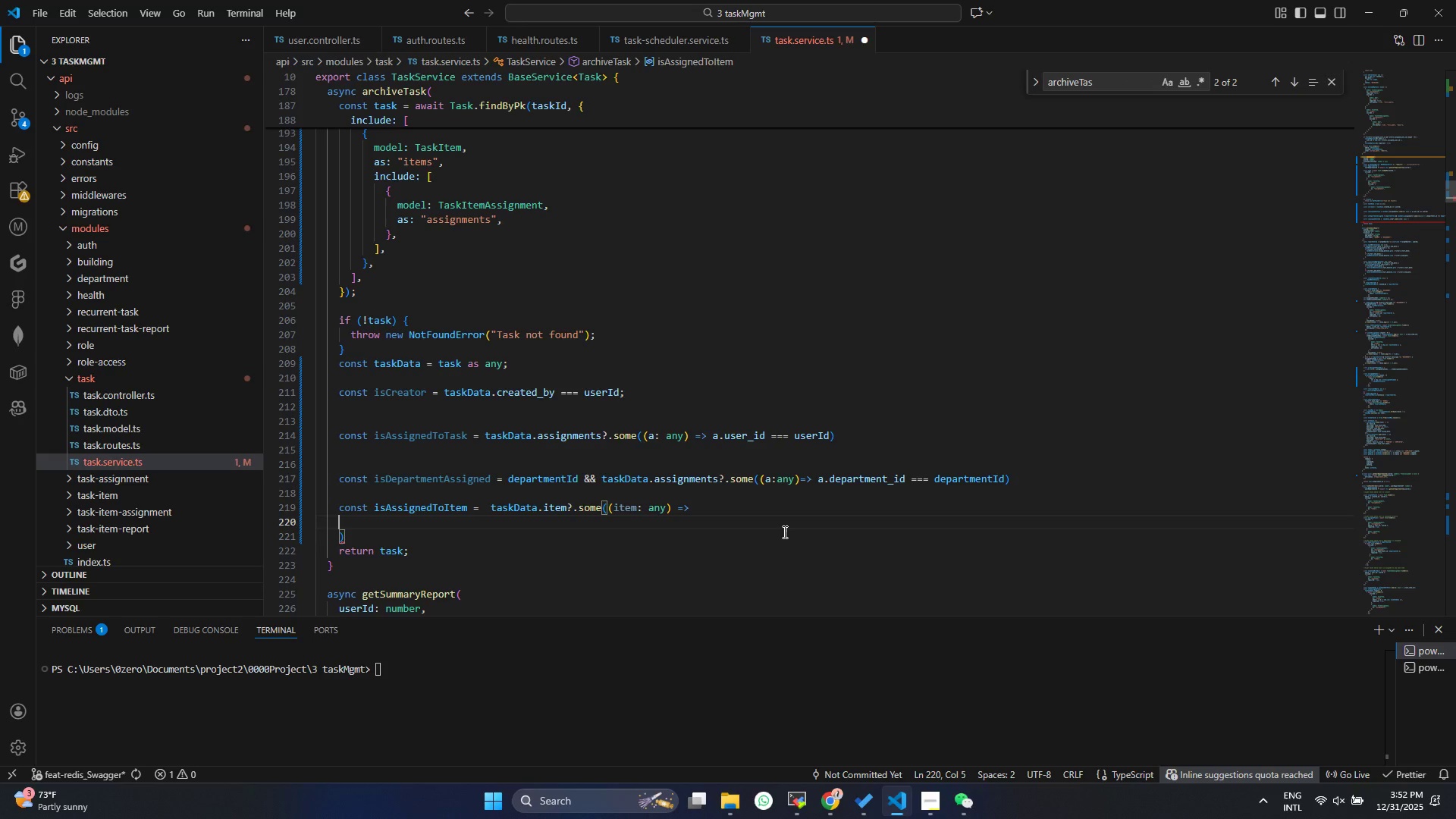 
type(ite)
 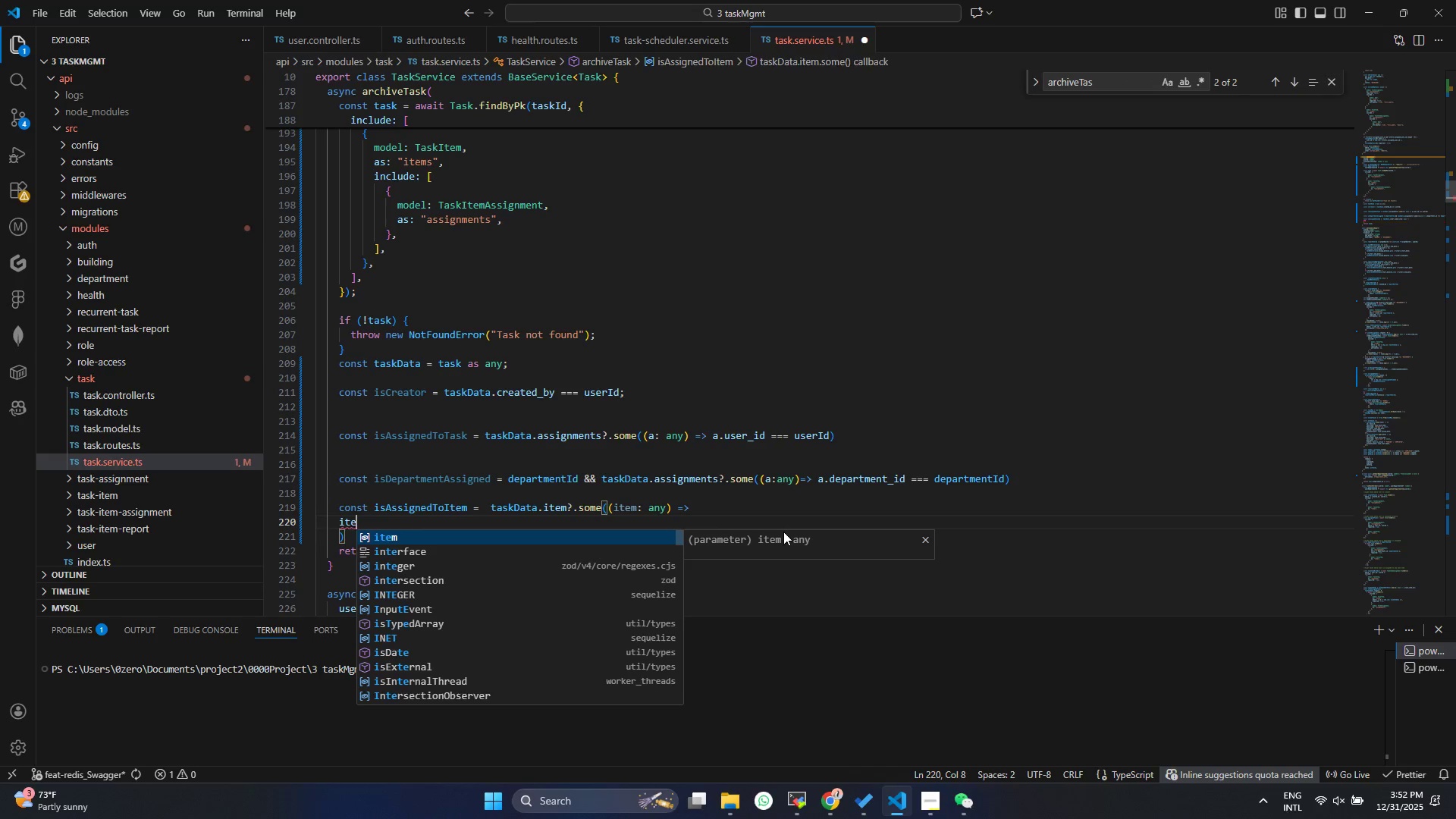 
key(Enter)
 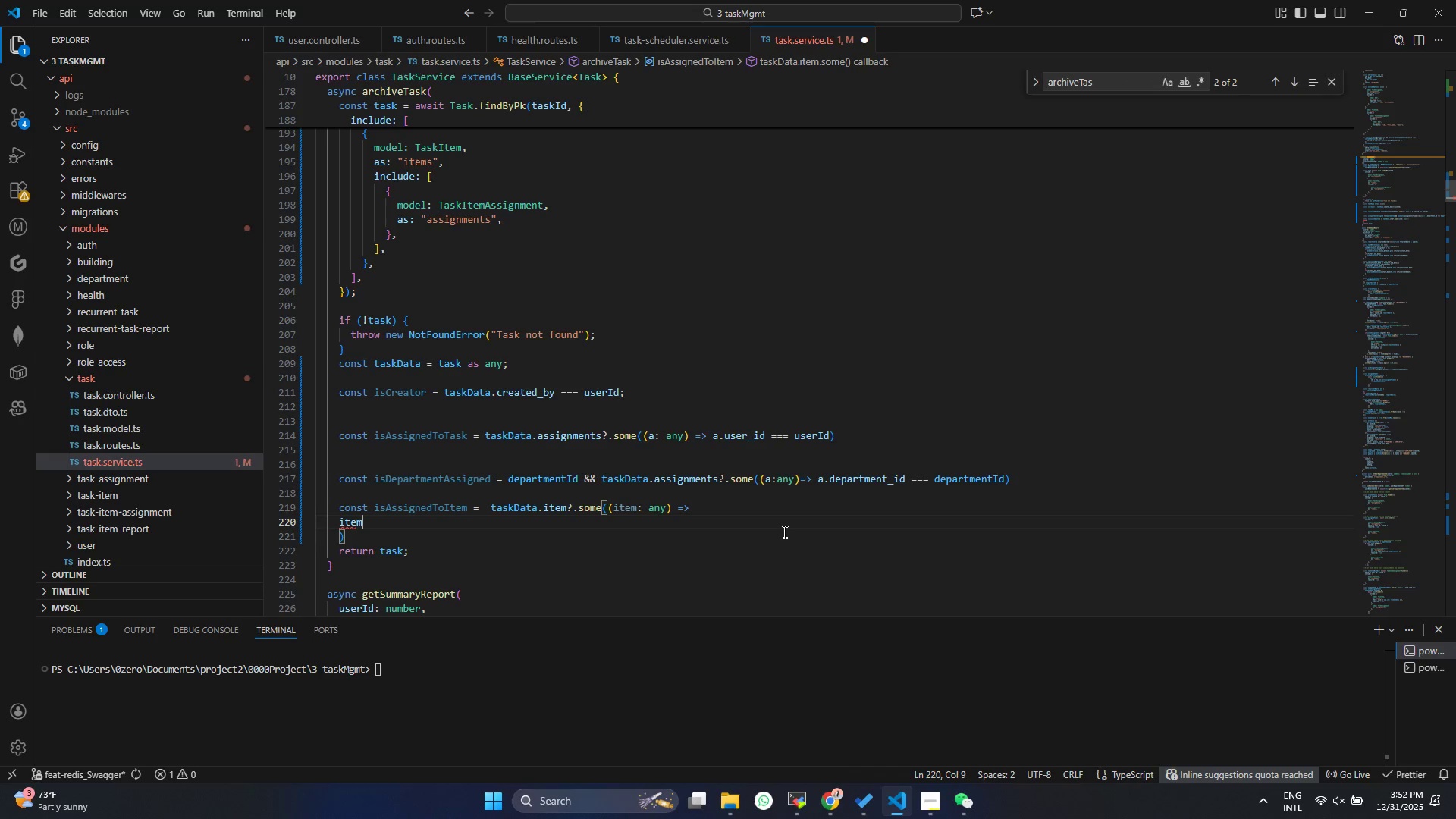 
type(,)
key(Backspace)
type(.assigne)
key(Backspace)
type(men)
 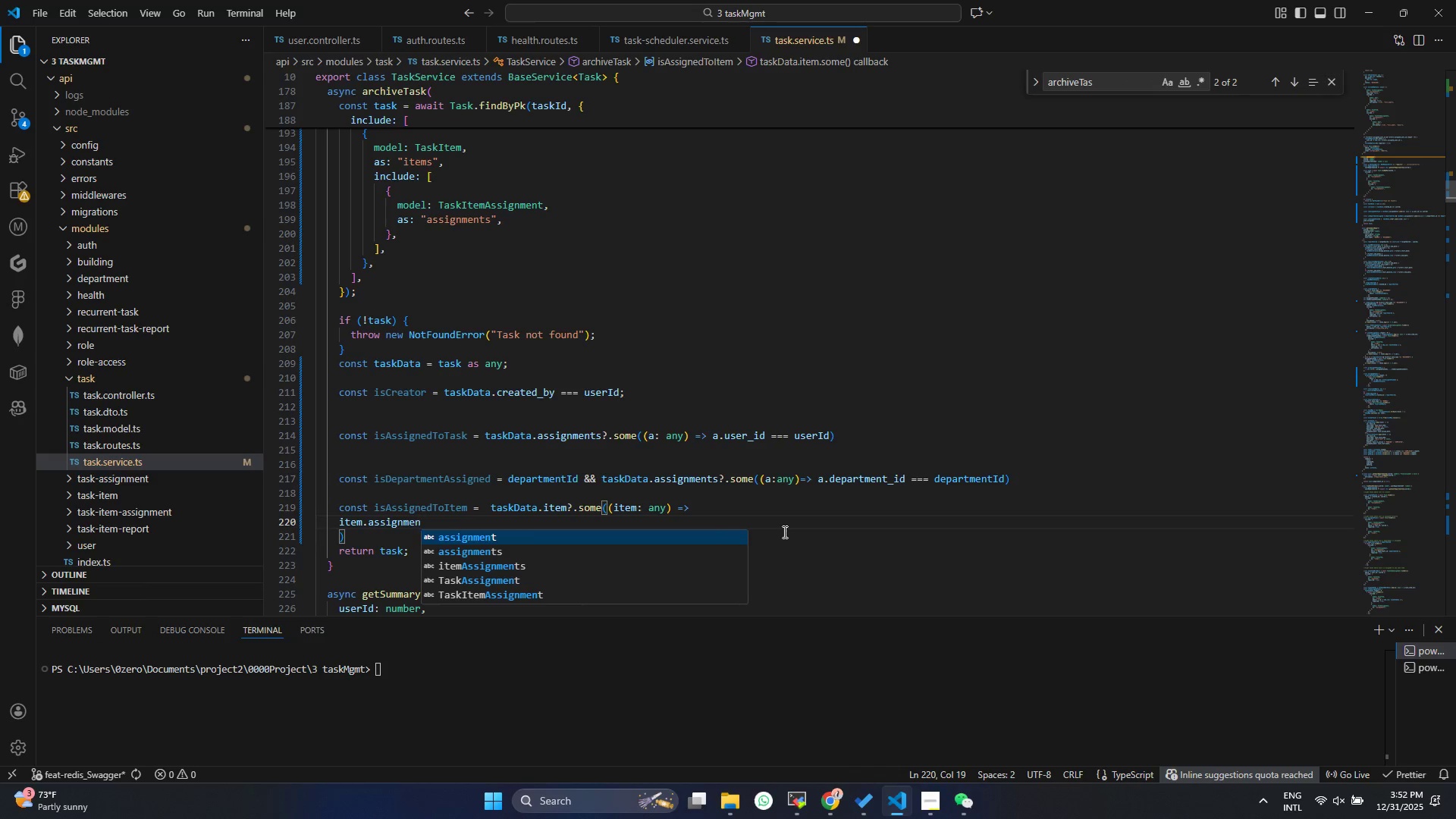 
key(ArrowDown)
 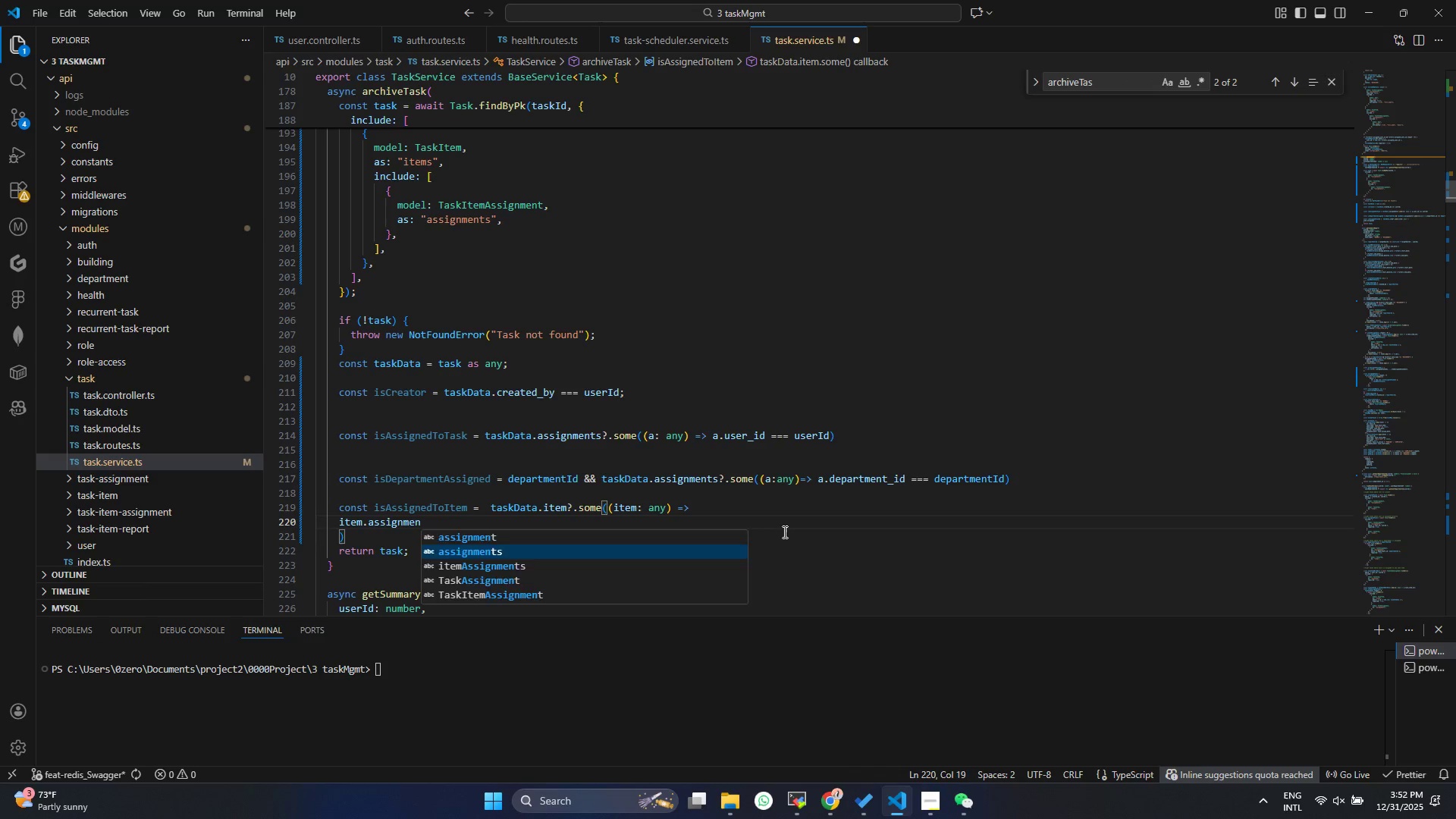 
key(Enter)
 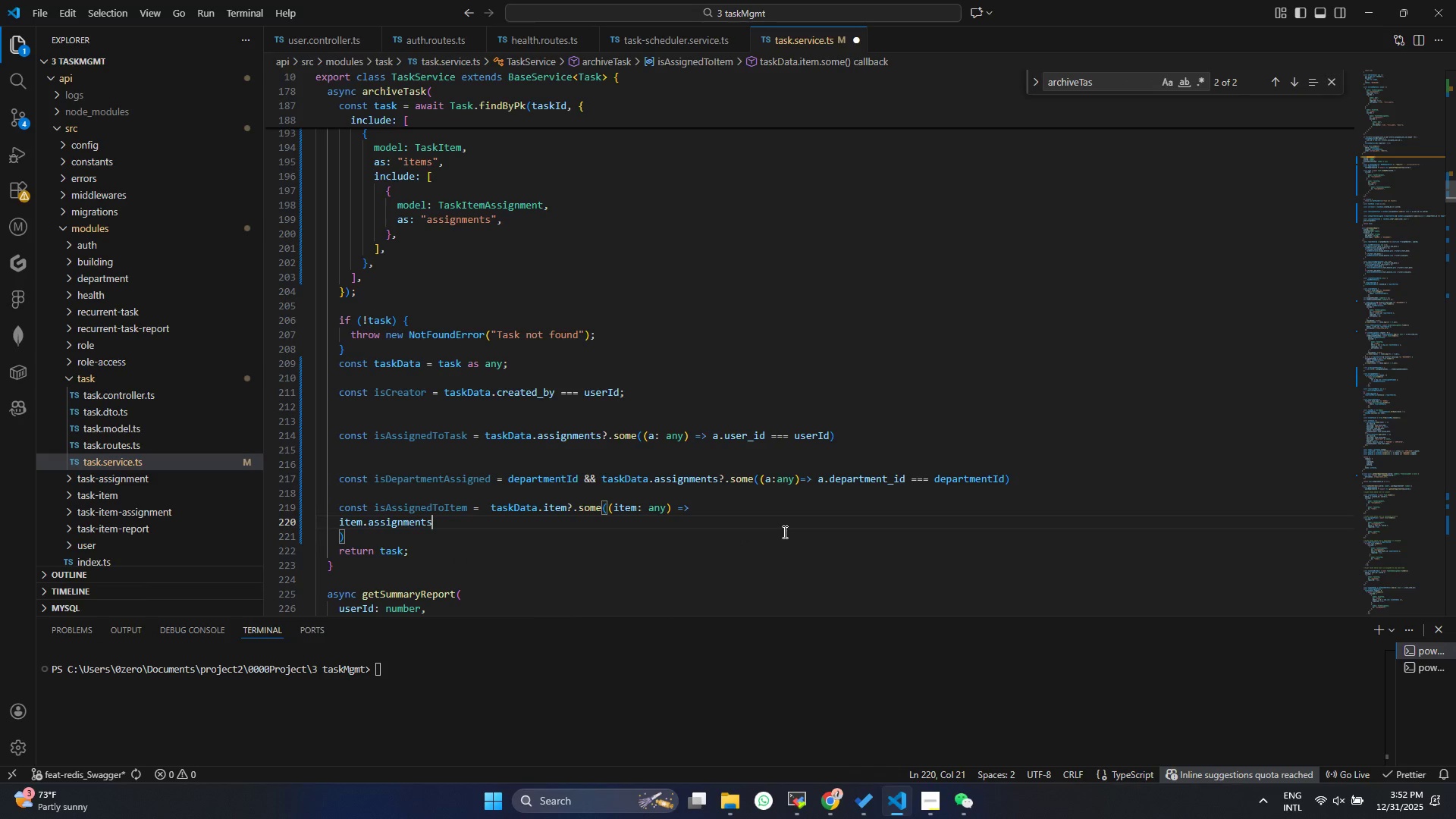 
type(?.some((a:any)
 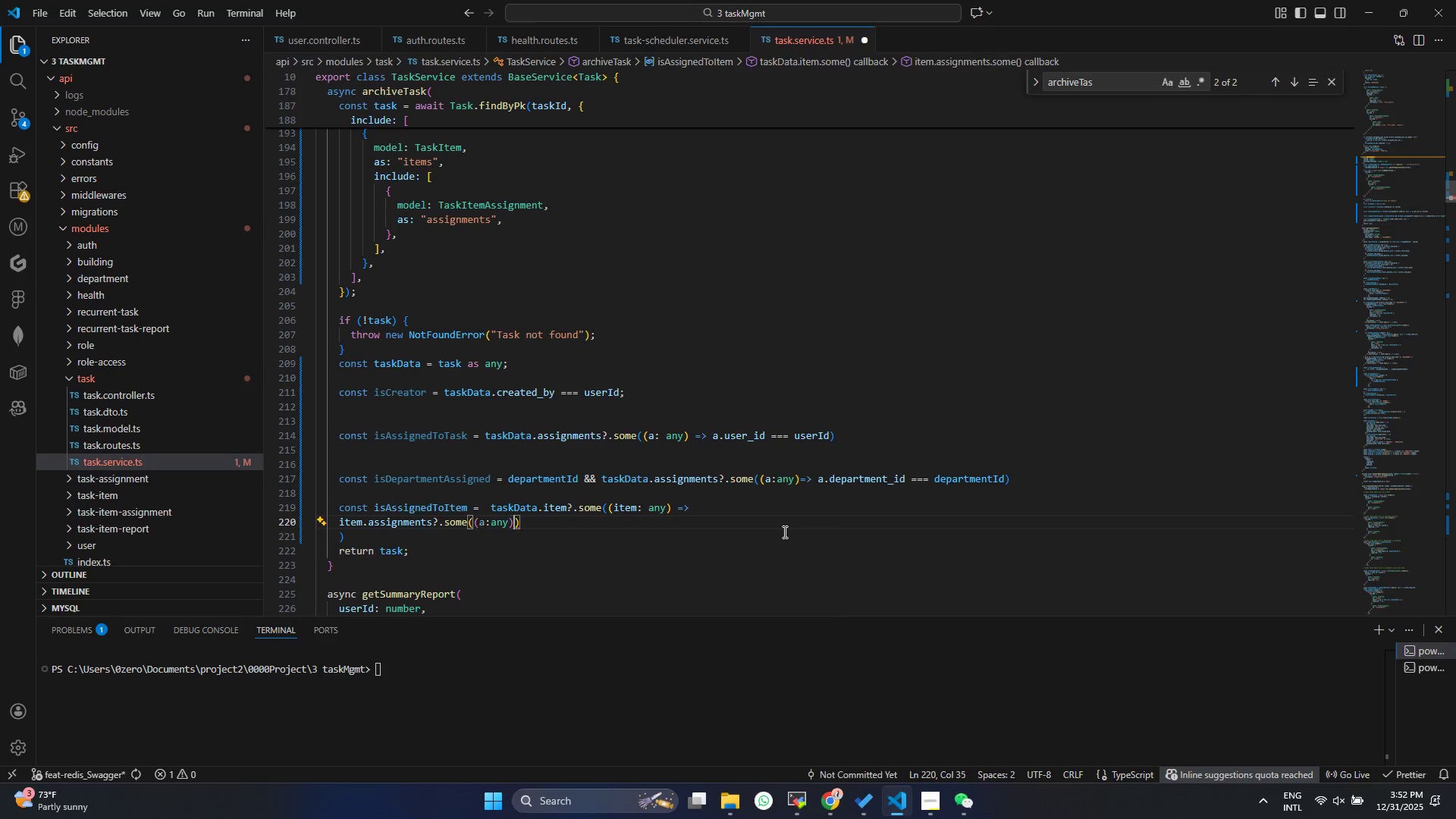 
 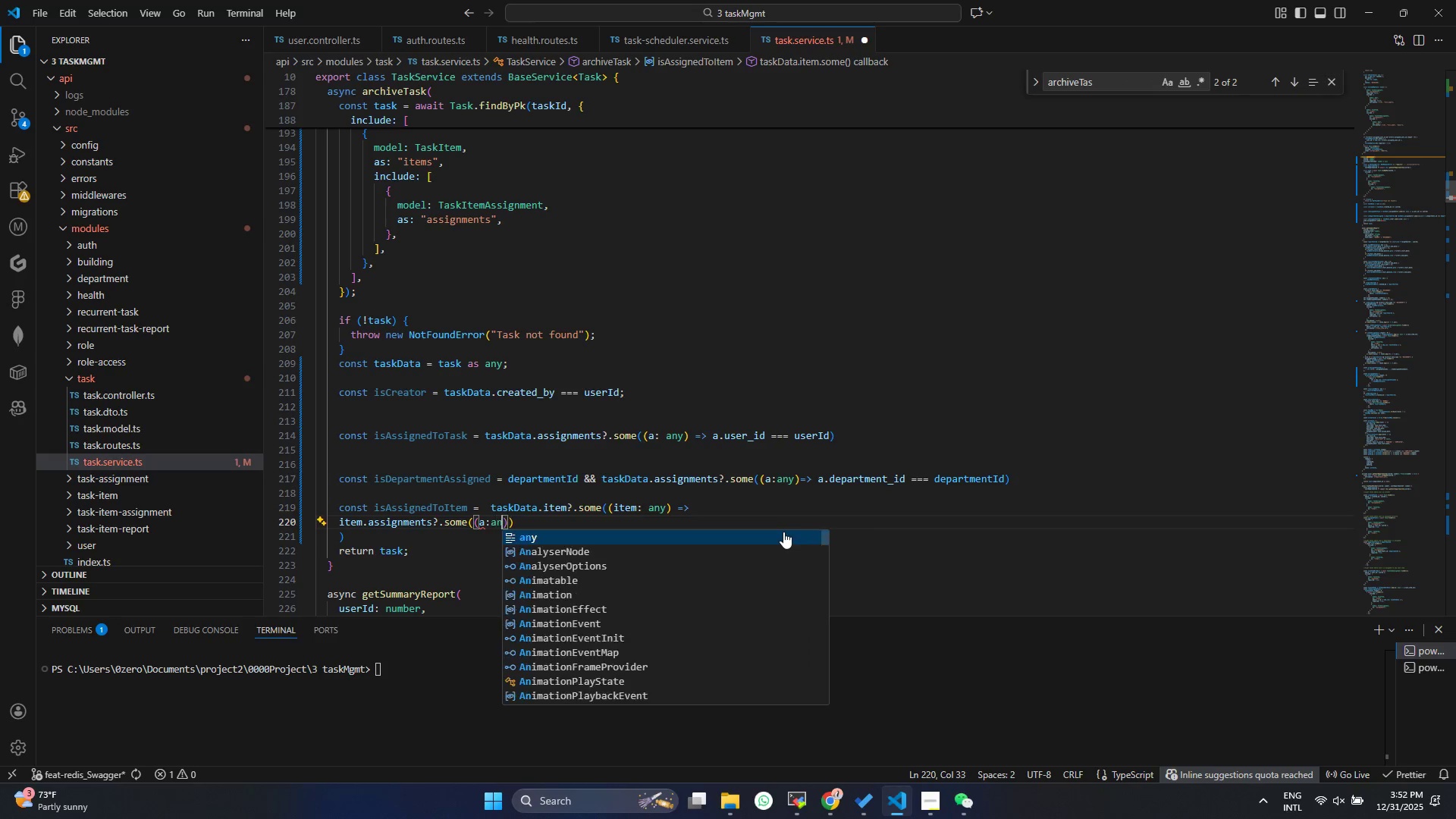 
key(ArrowRight)
 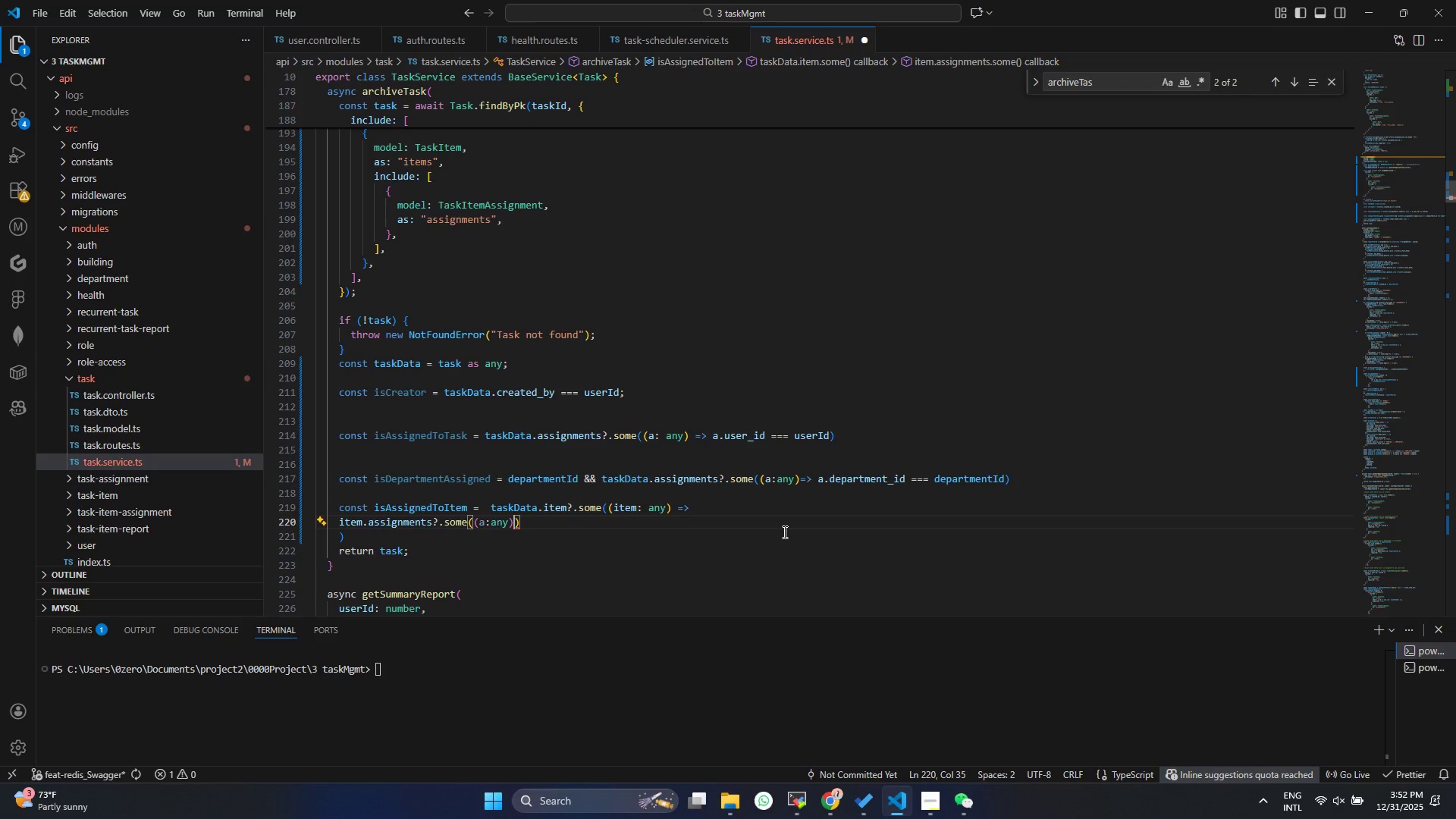 
type(=> a.us)
 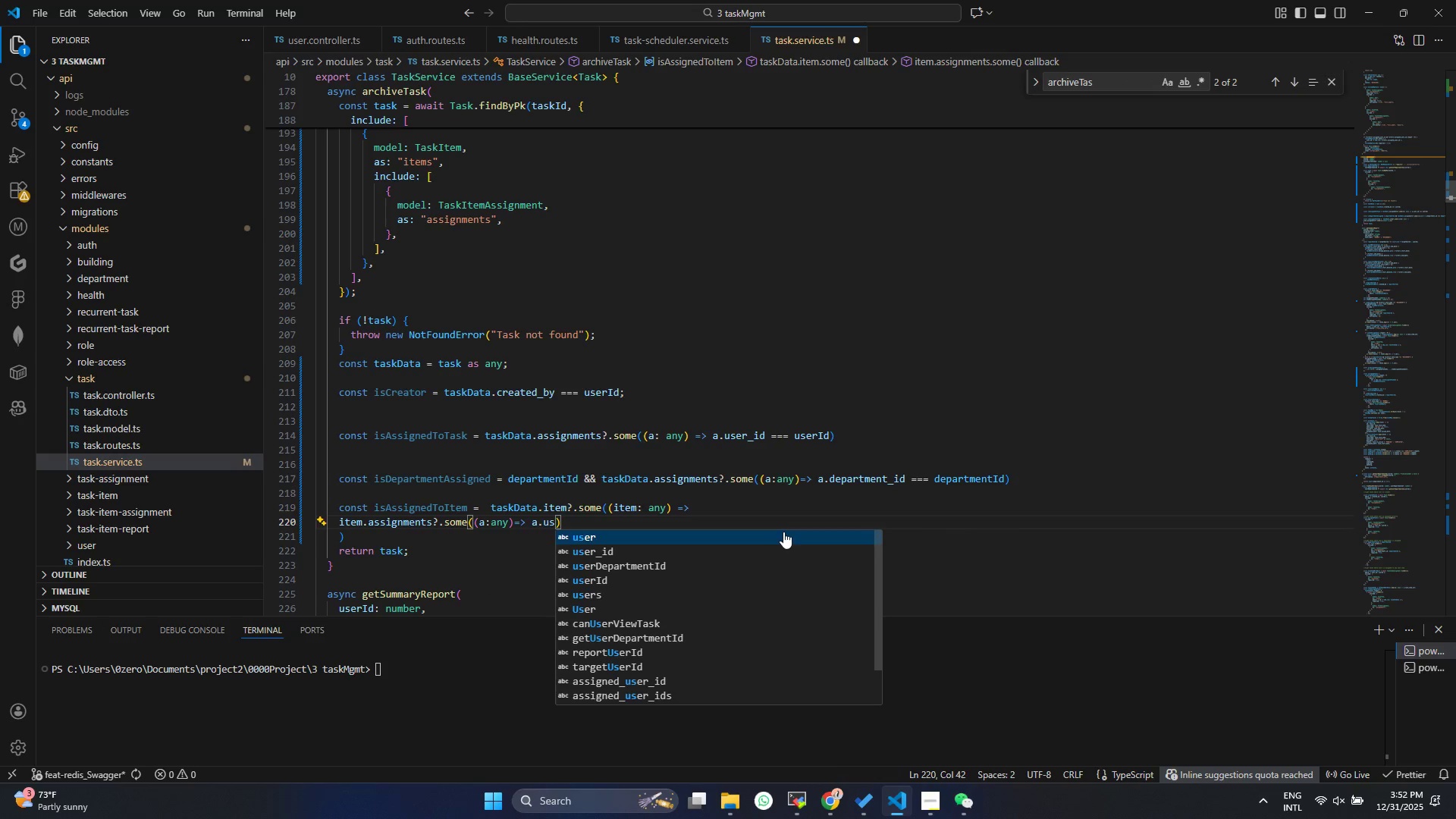 
key(ArrowDown)
 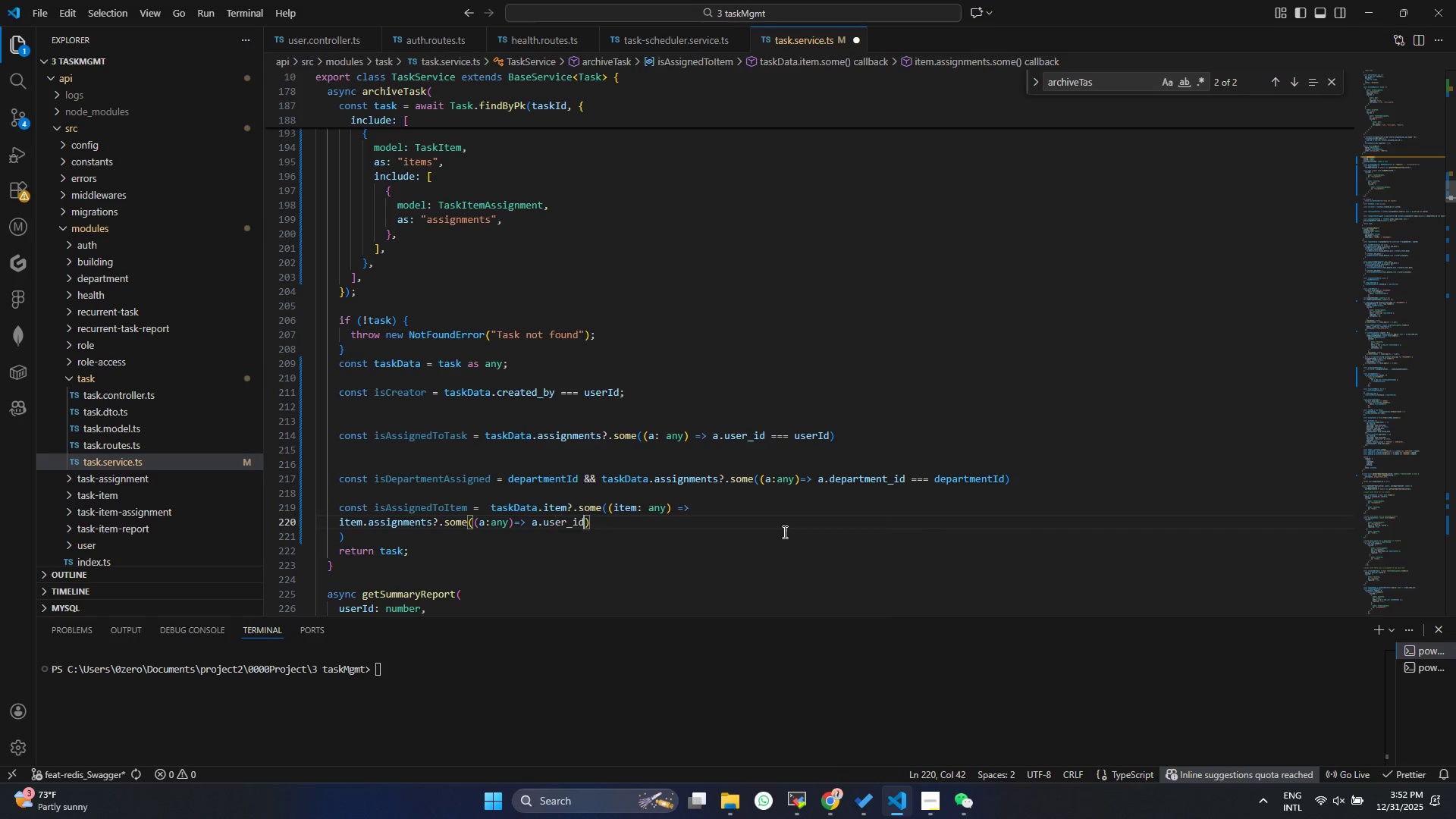 
key(Enter)
 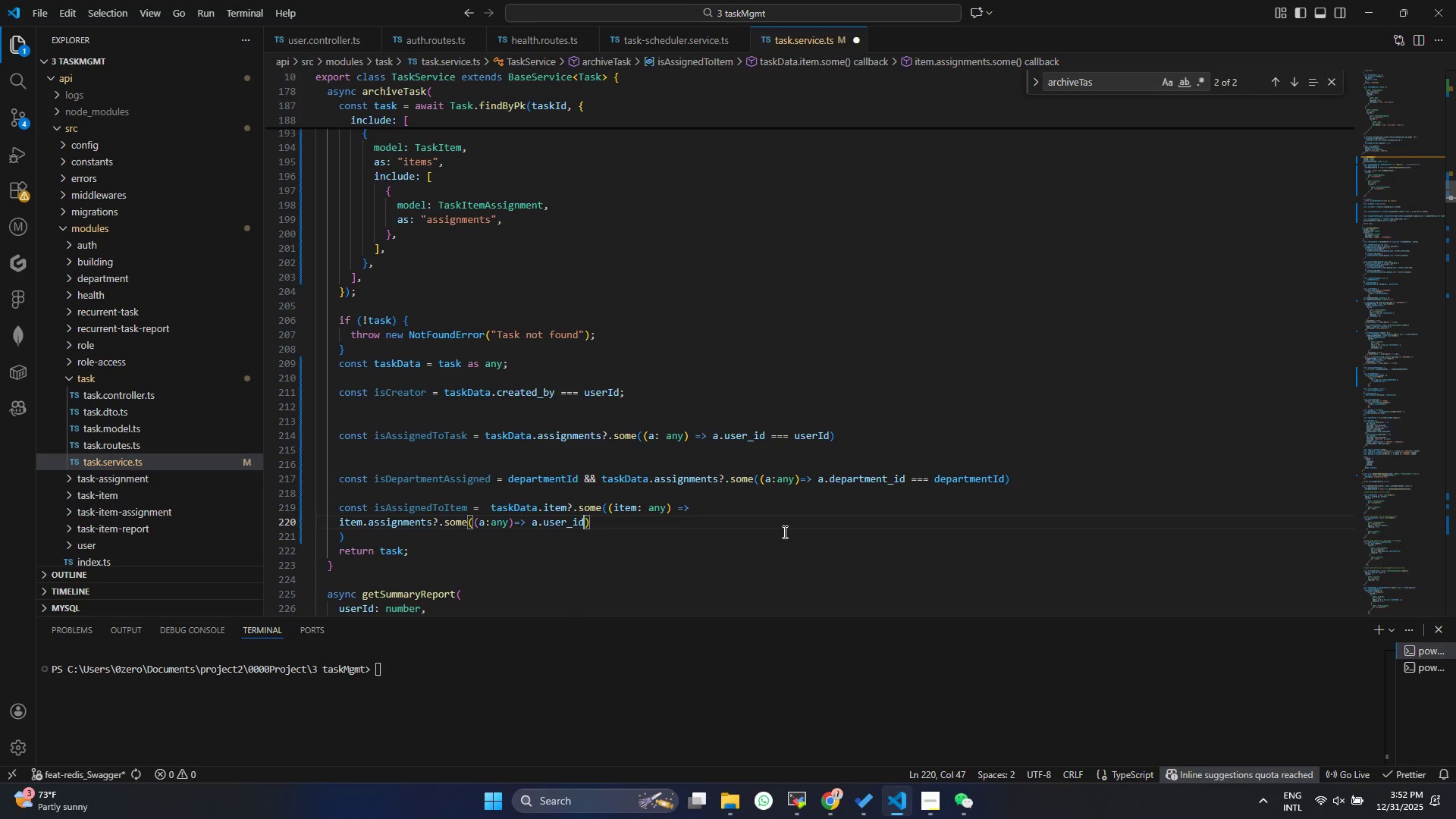 
type( === us)
 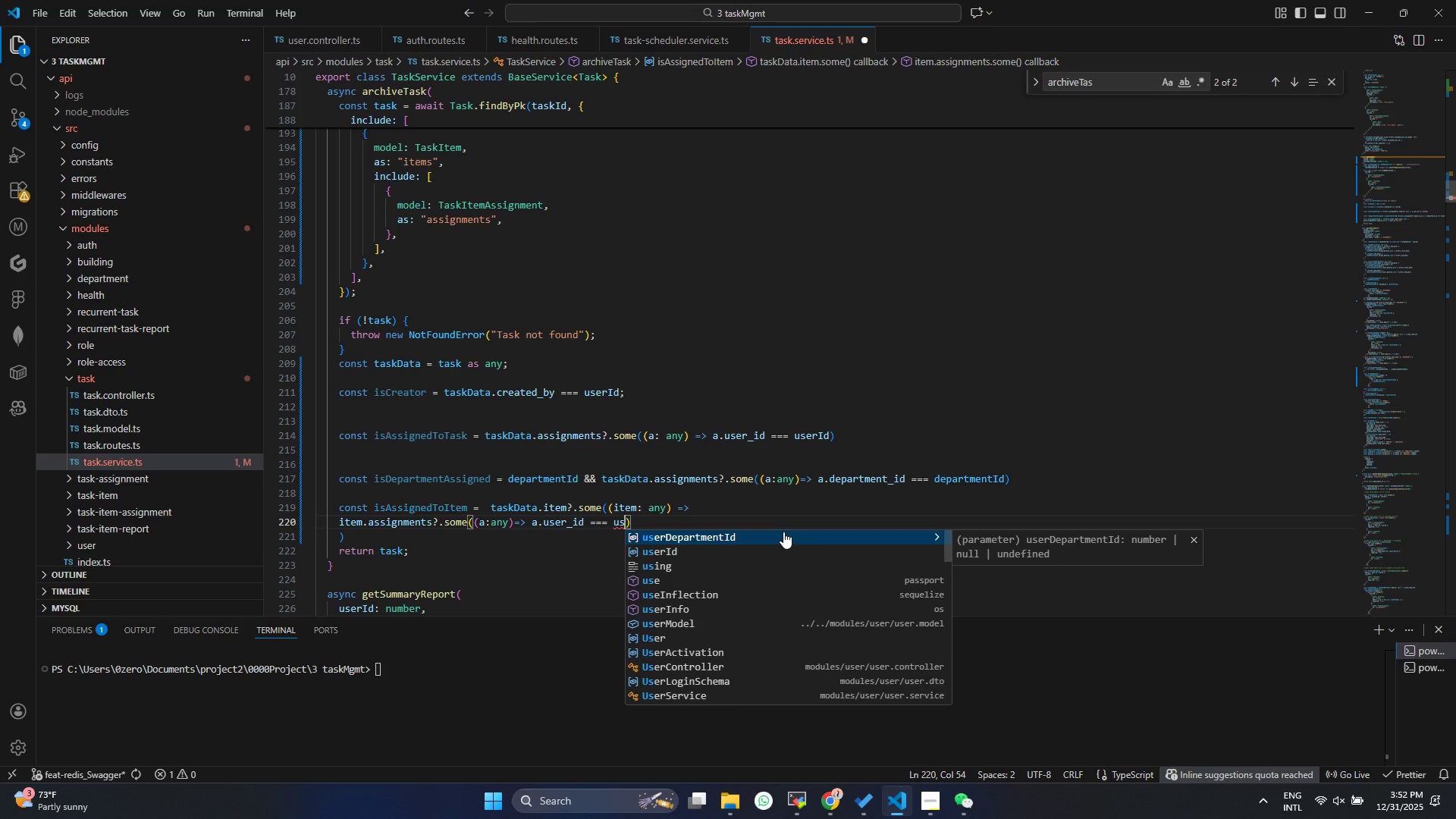 
key(ArrowDown)
 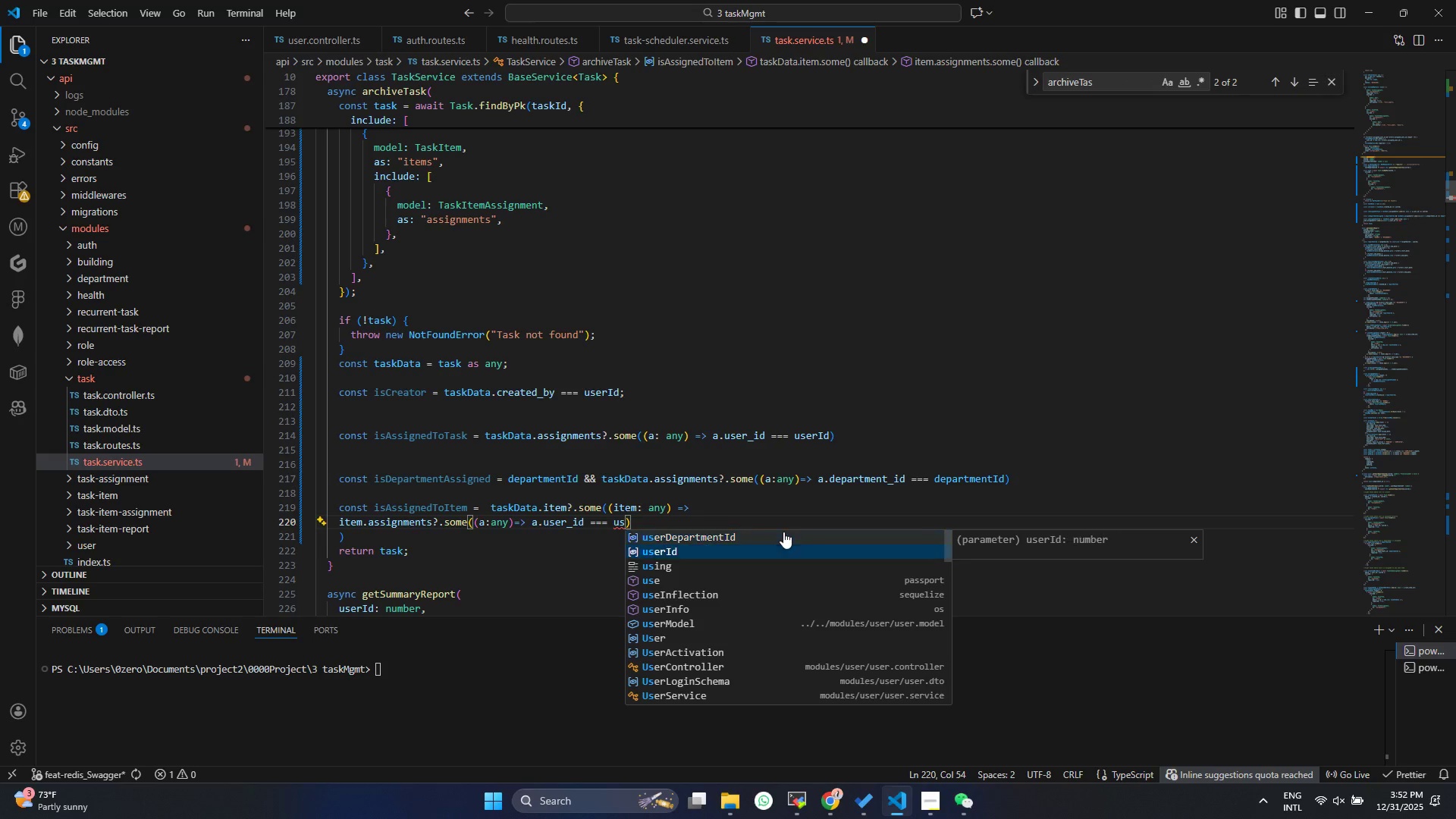 
key(Enter)
 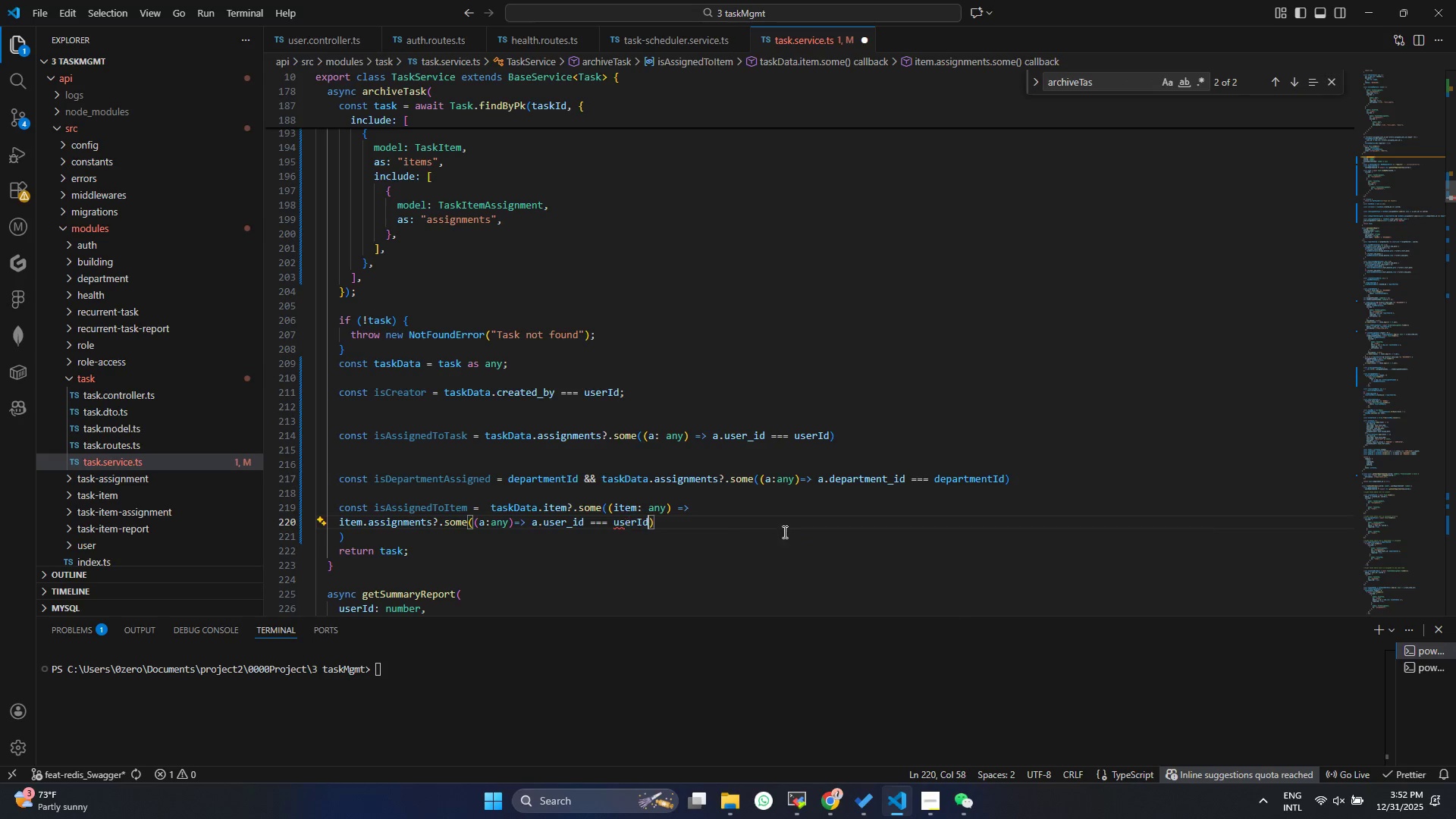 
key(Control+S)
 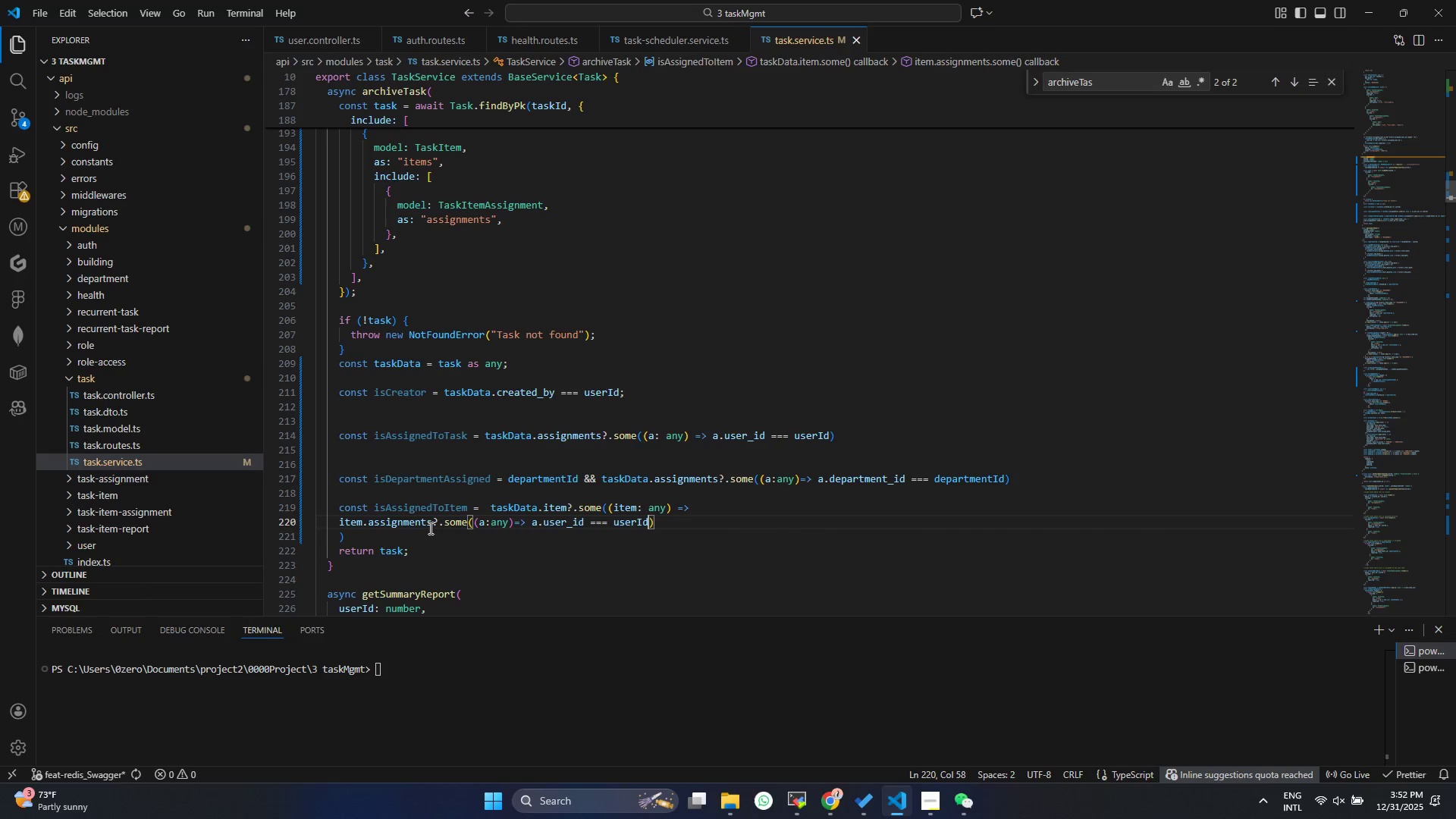 
left_click([369, 529])
 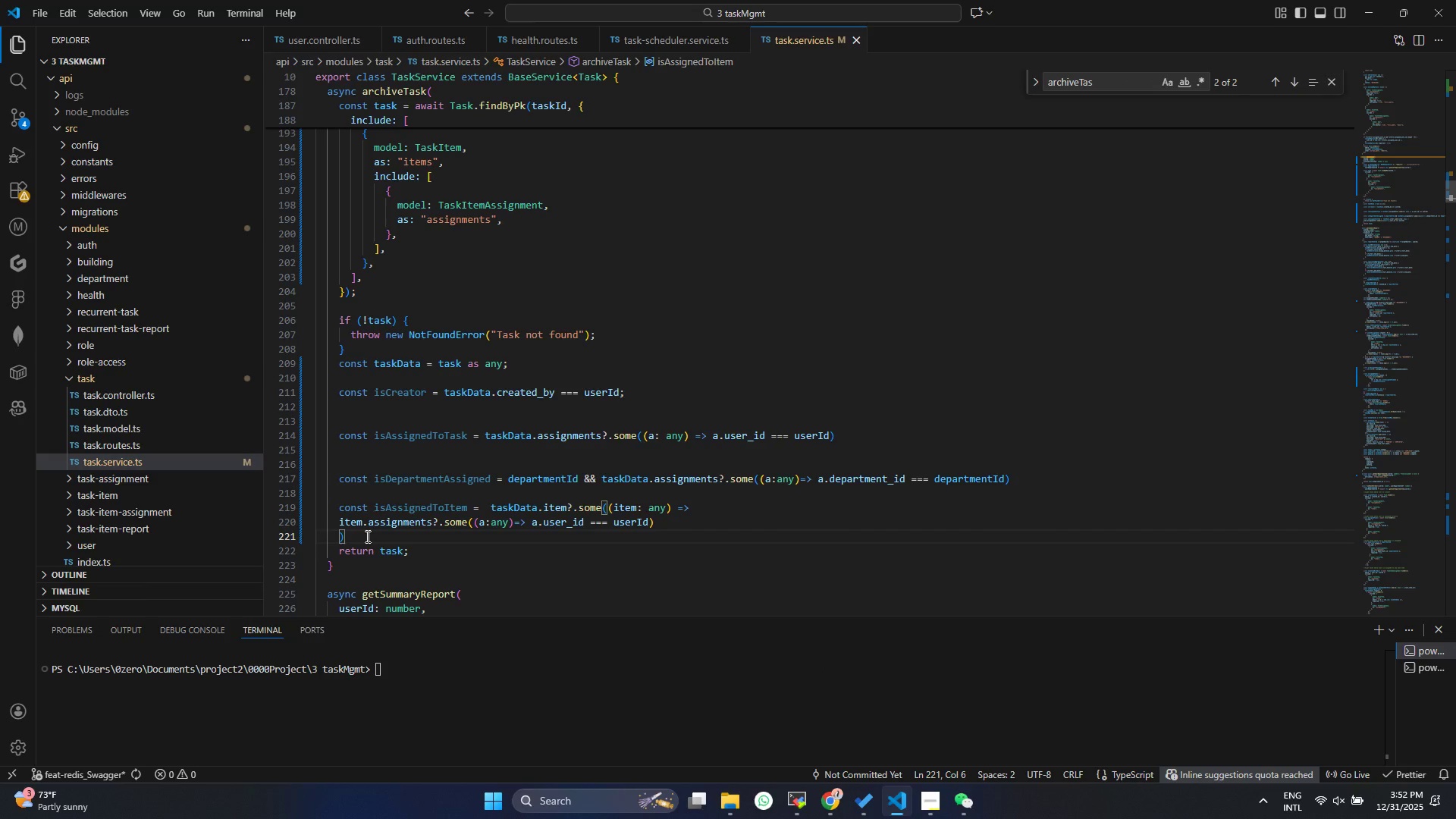 
key(Enter)
 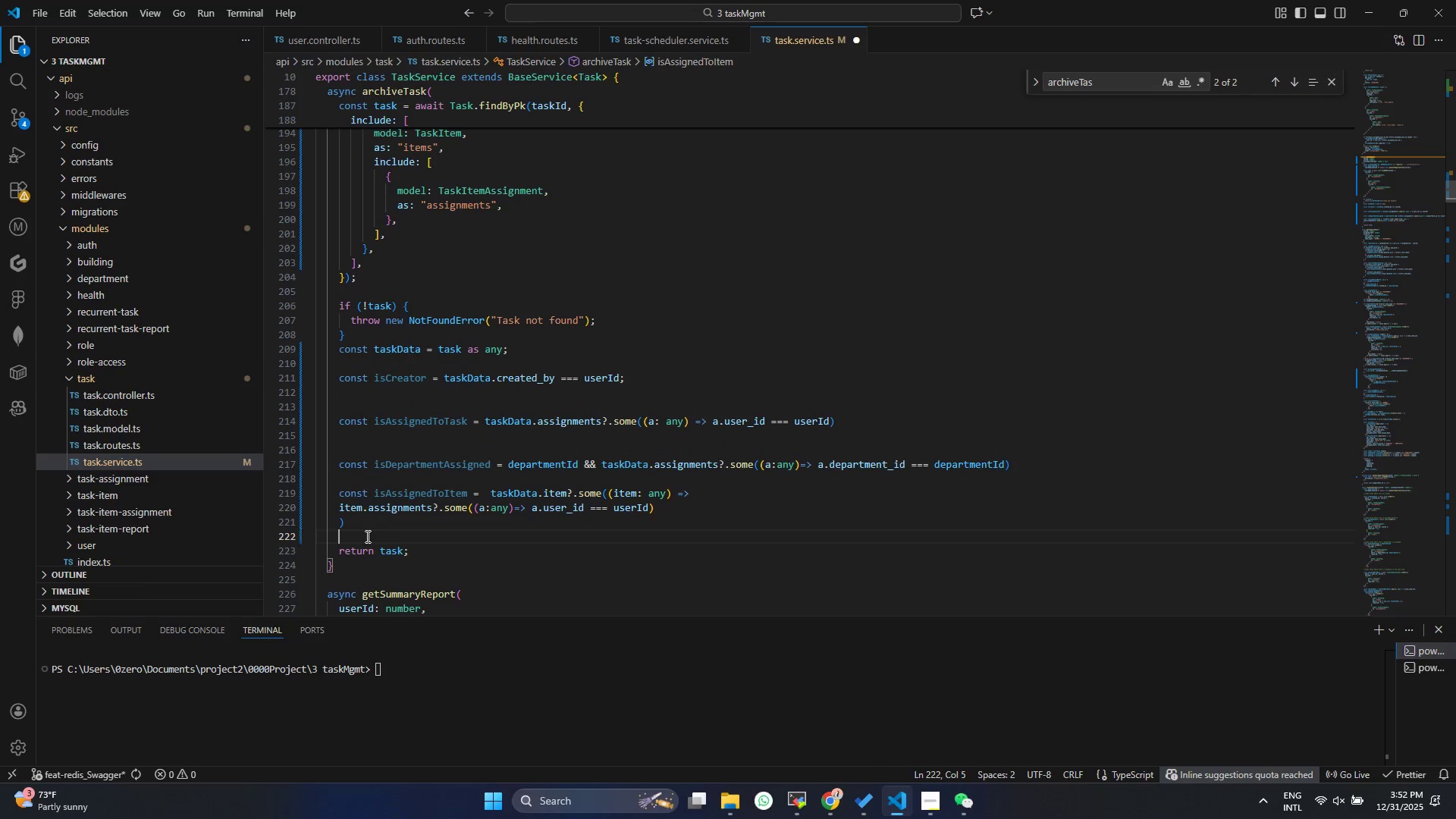 
key(Enter)
 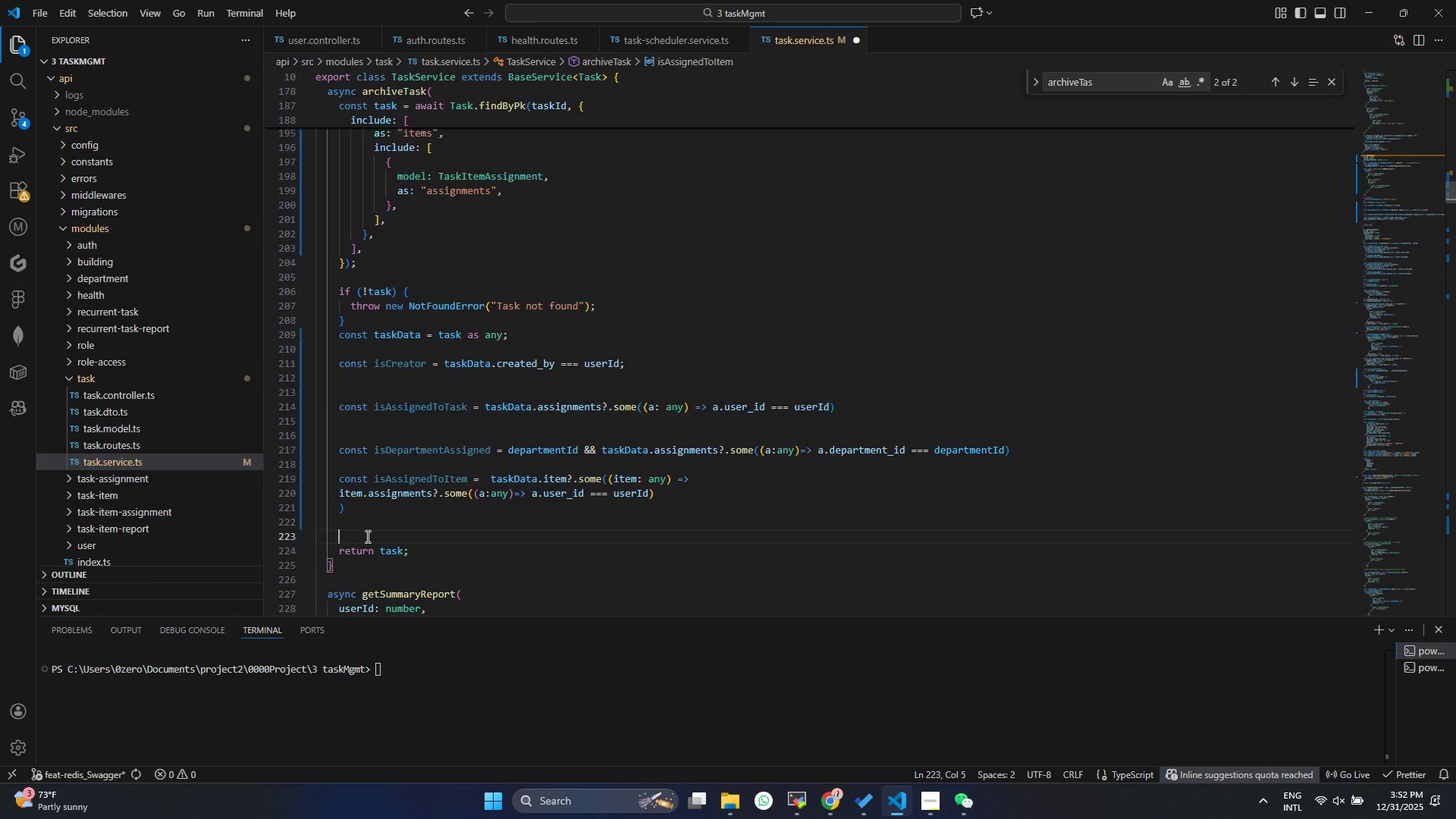 
key(Enter)
 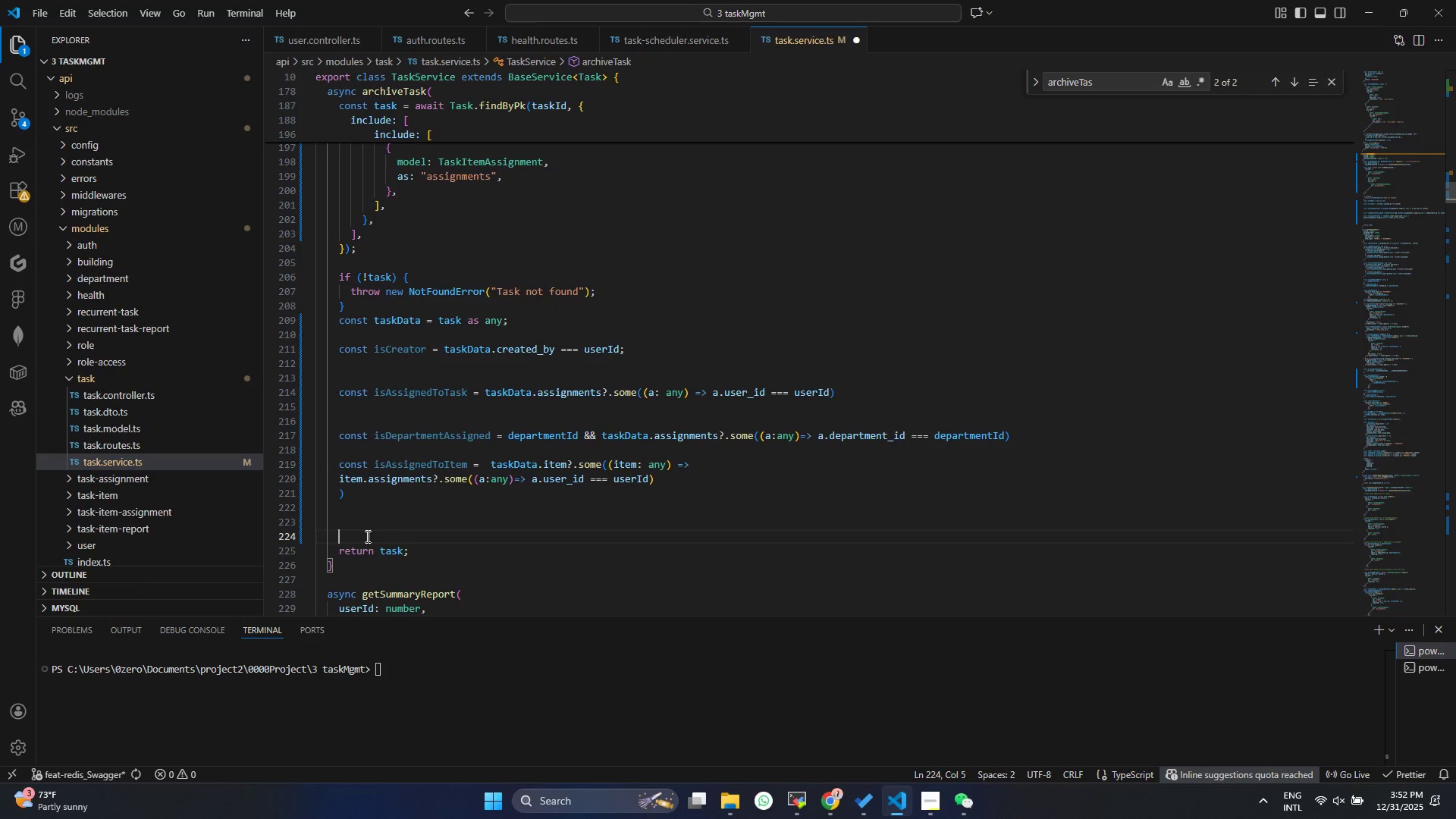 
type(if(isC)
 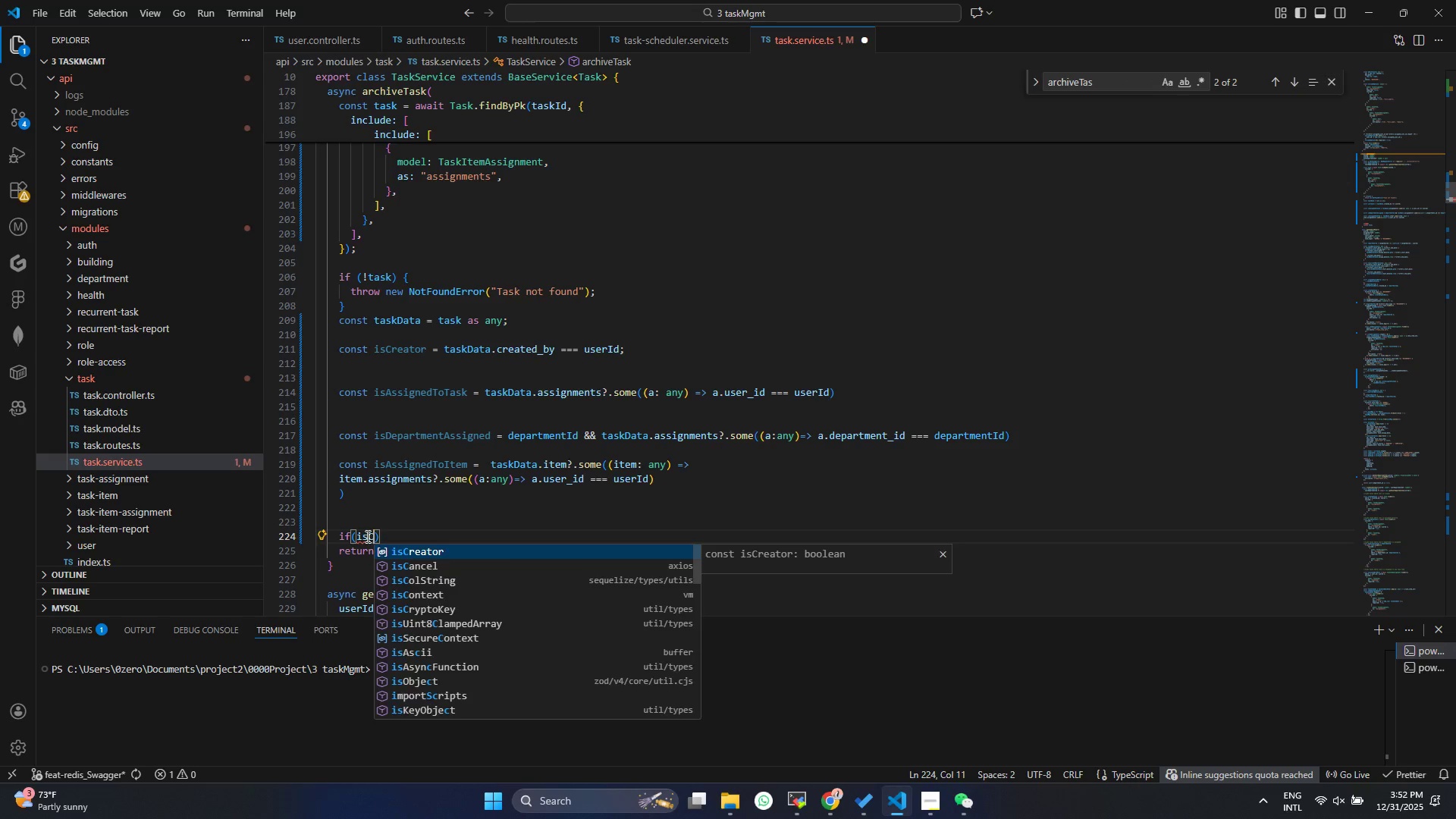 
 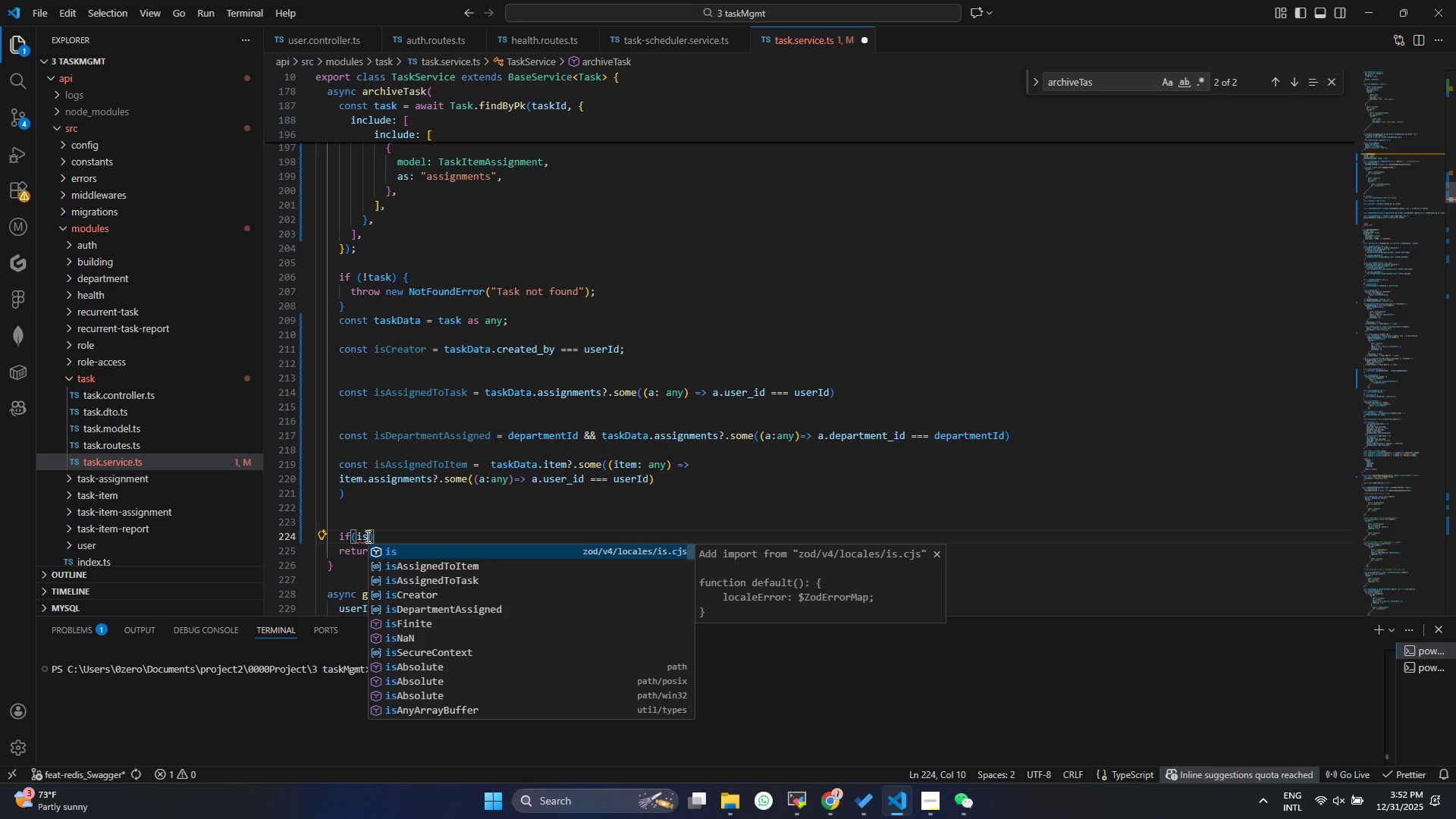 
key(Enter)
 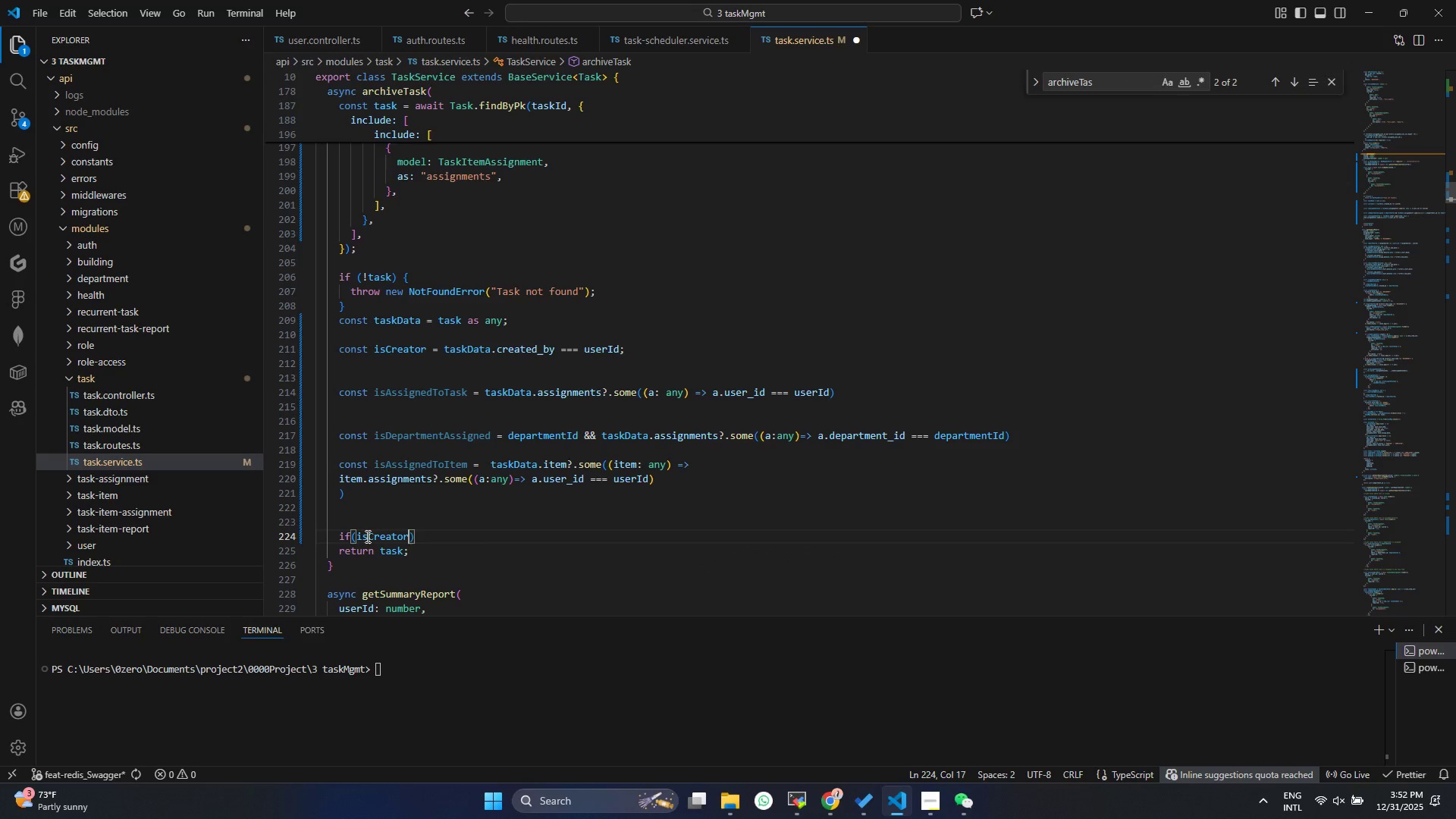 
type( && !)
 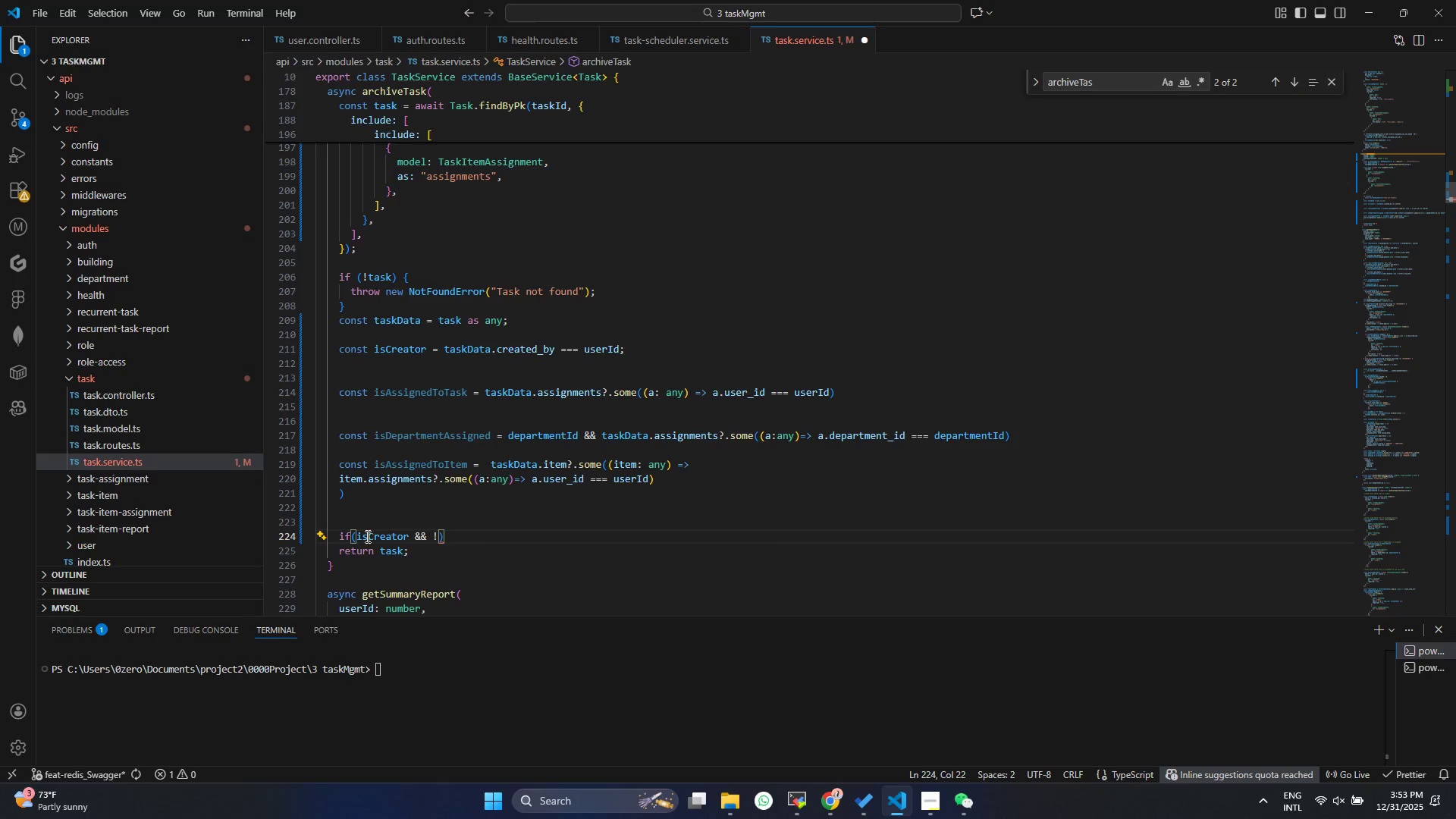 
left_click([356, 532])
 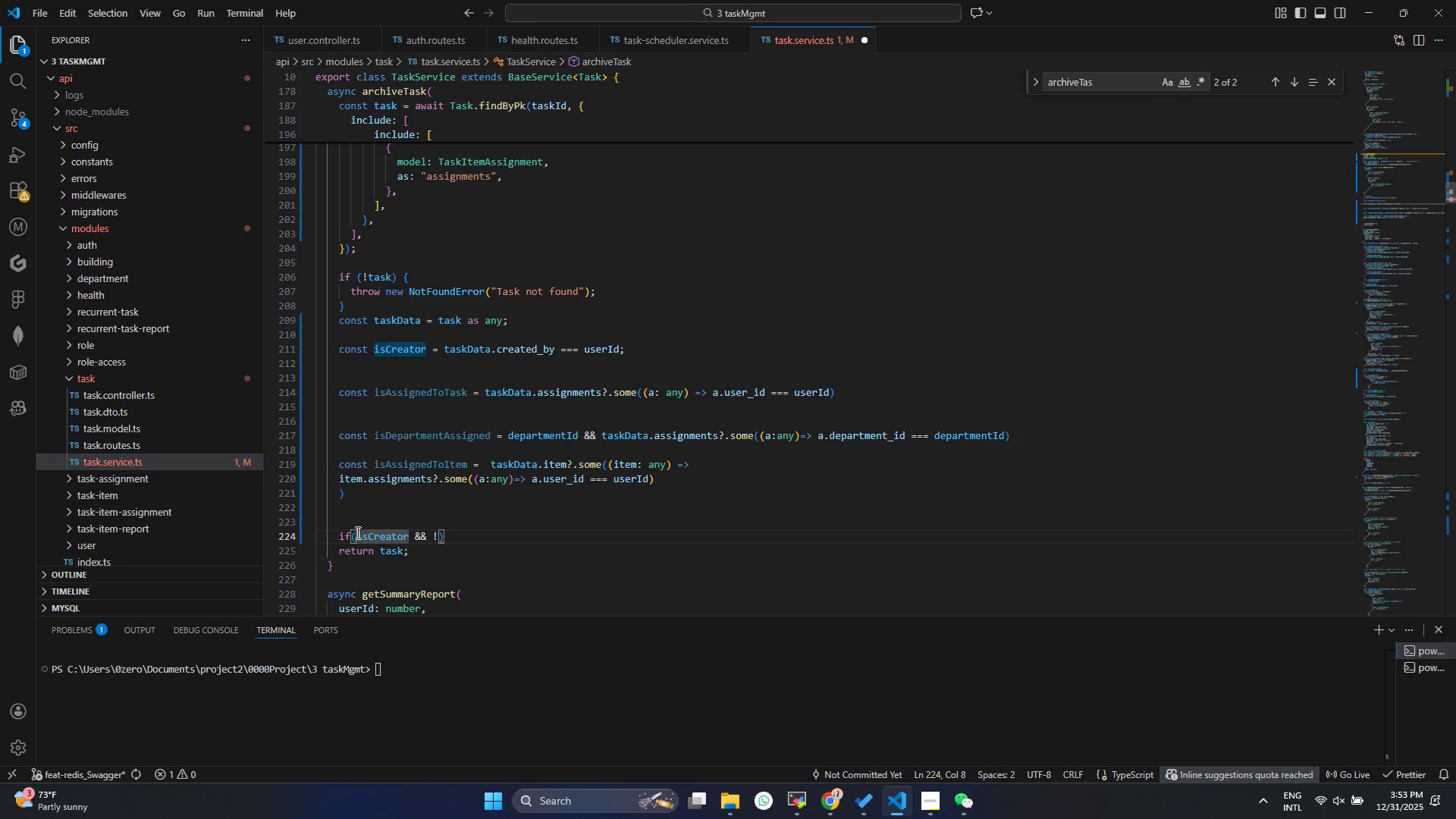 
key(Shift+1)
 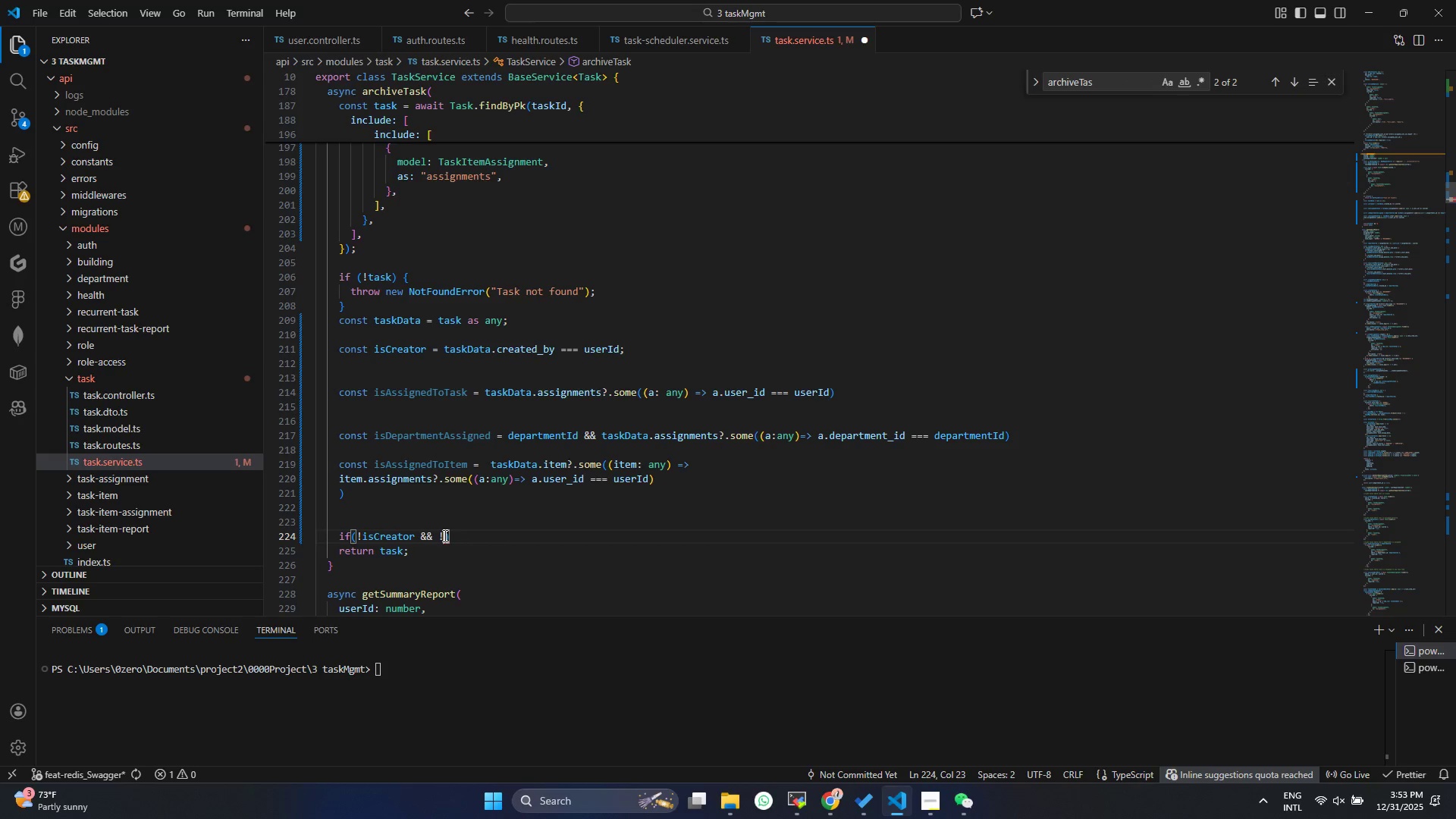 
type(isA)
 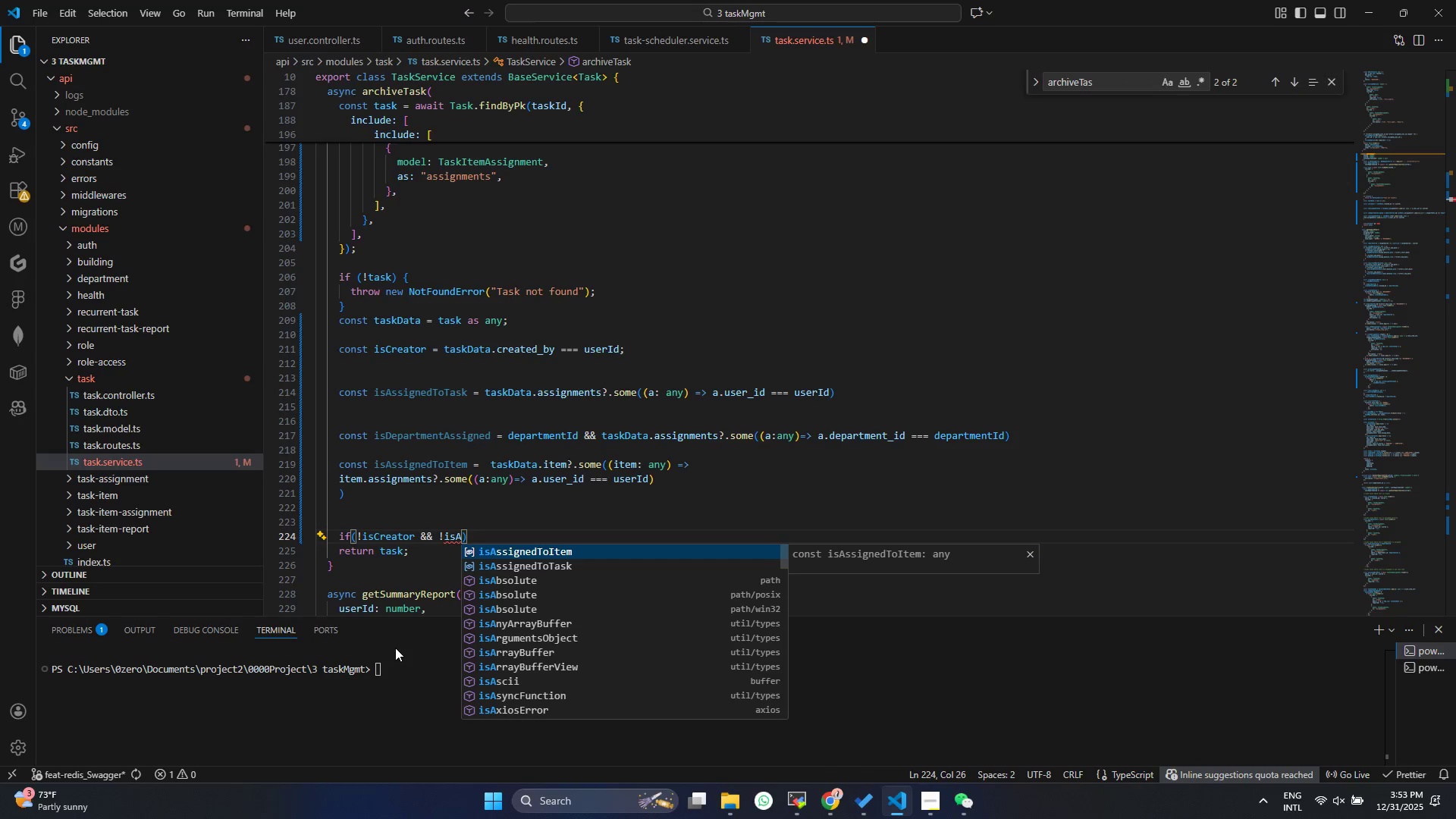 
key(ArrowDown)
 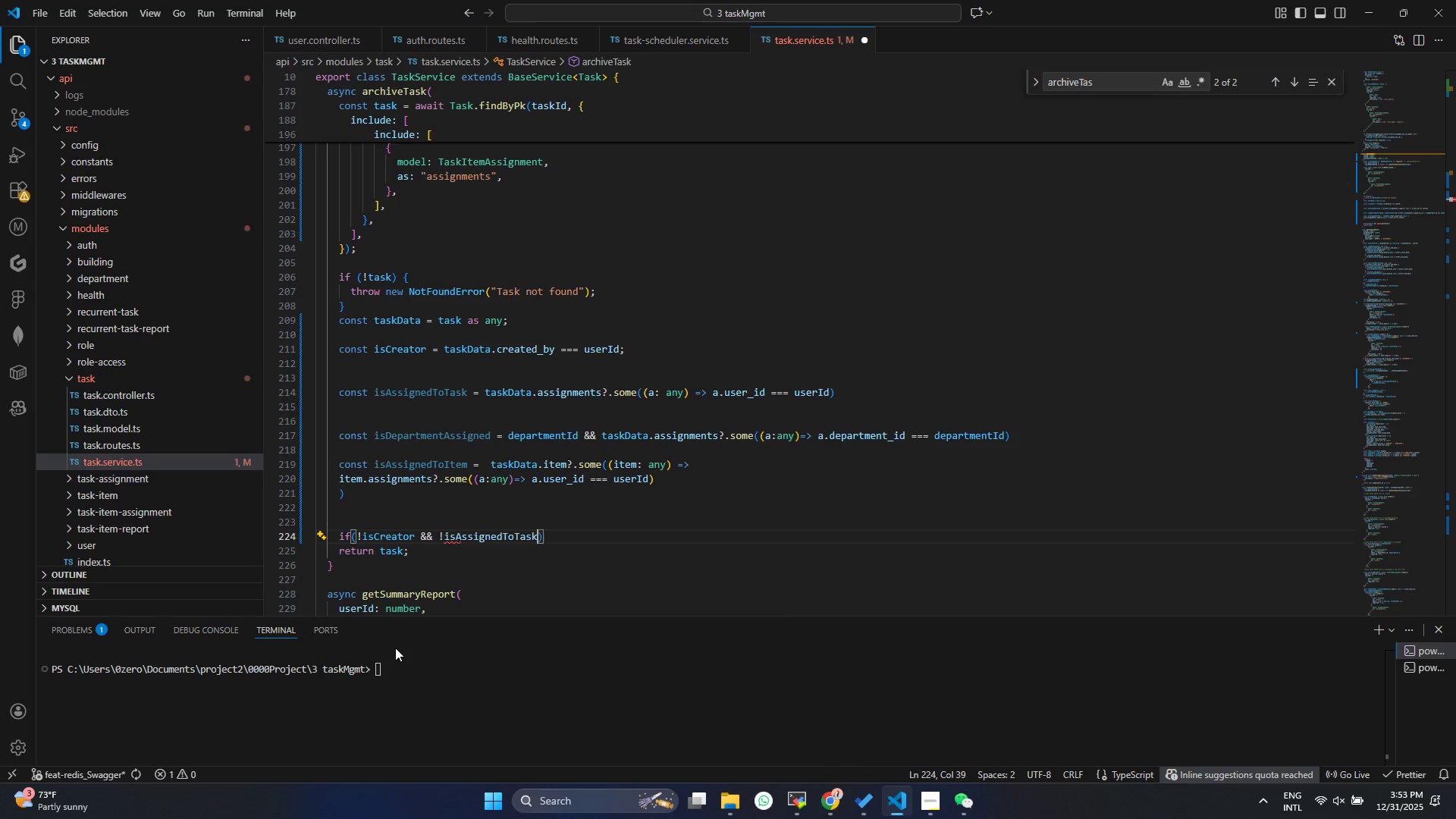 
key(Enter)
 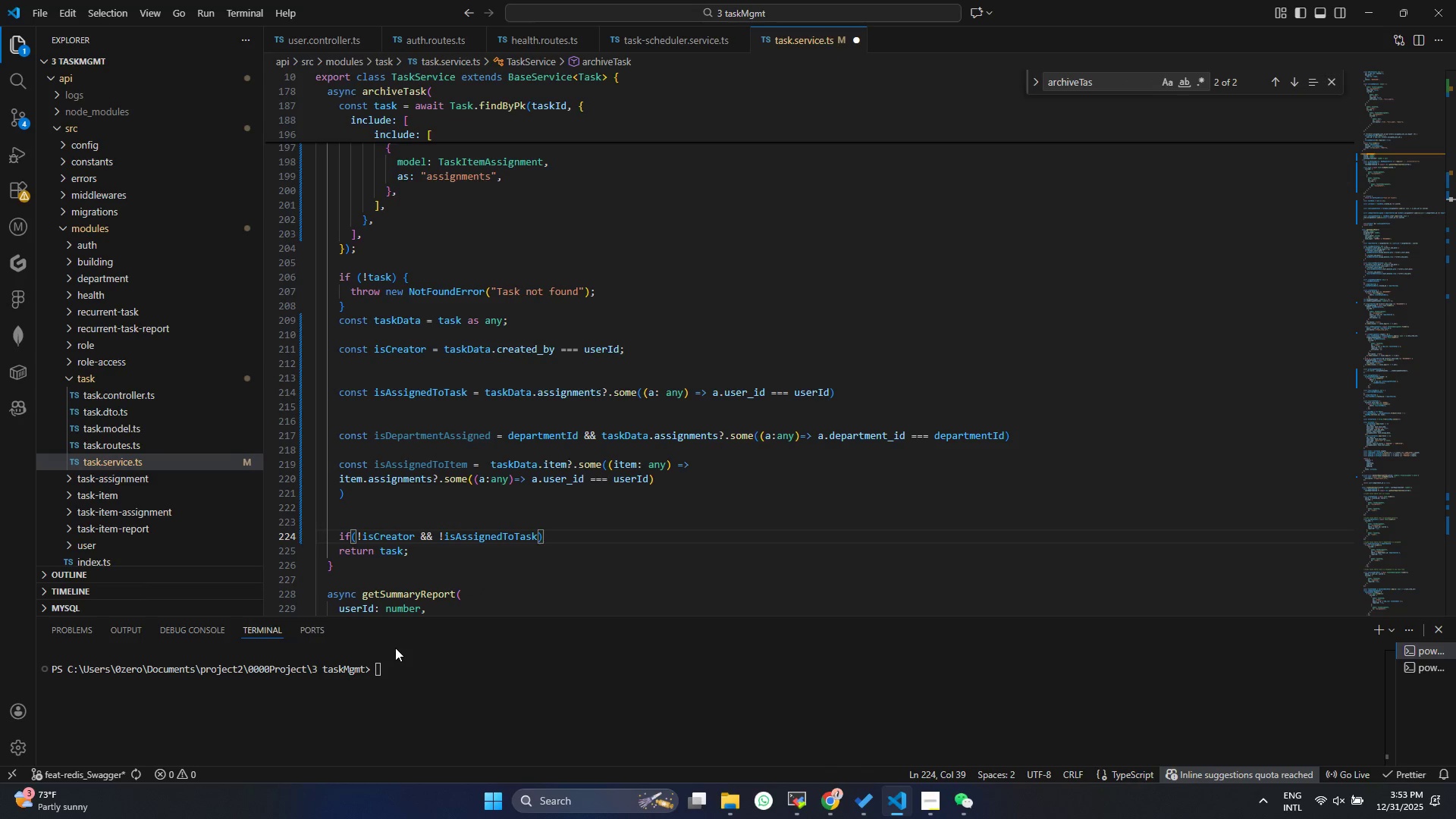 
type( && !is)
 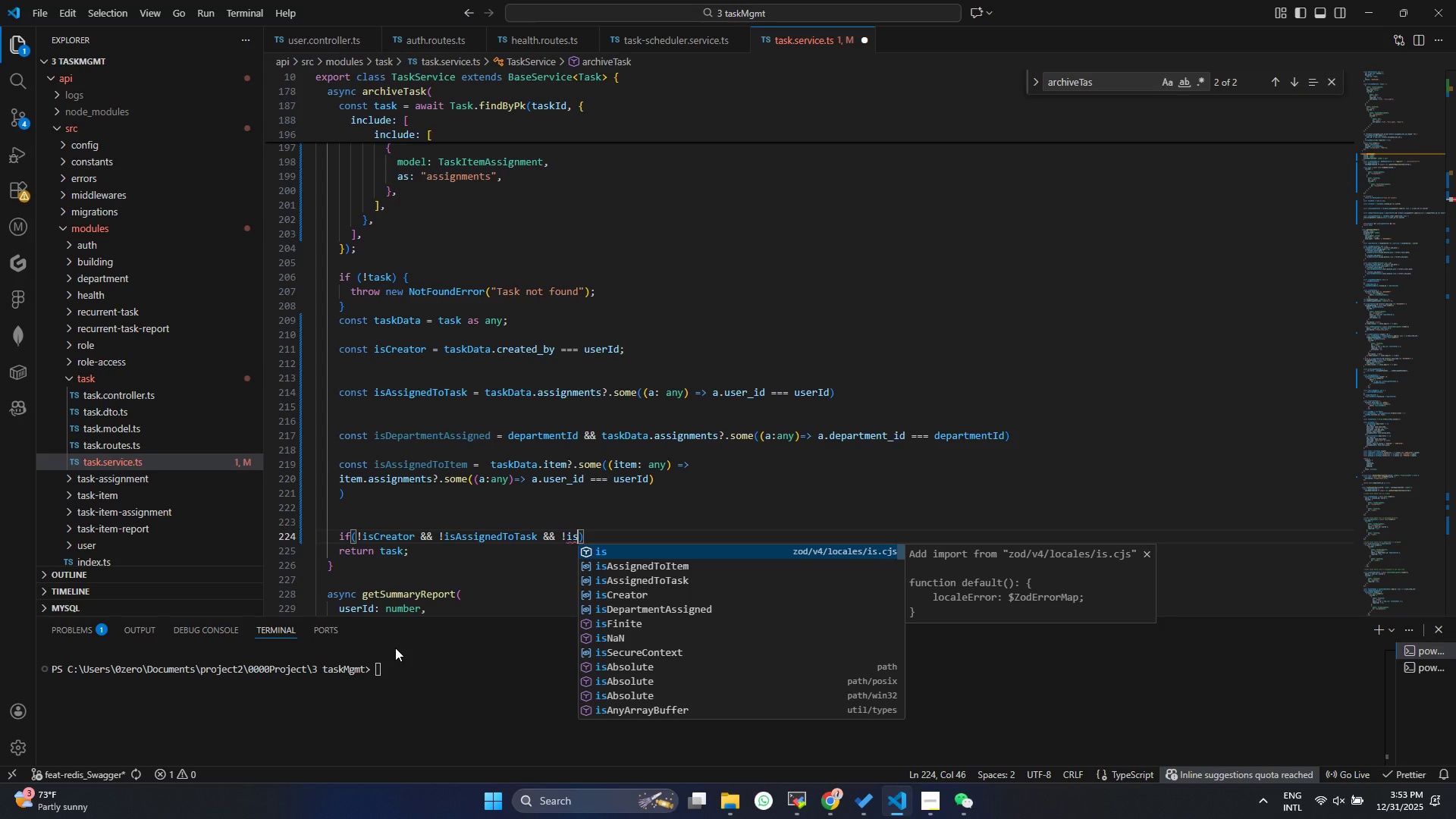 
key(ArrowDown)
 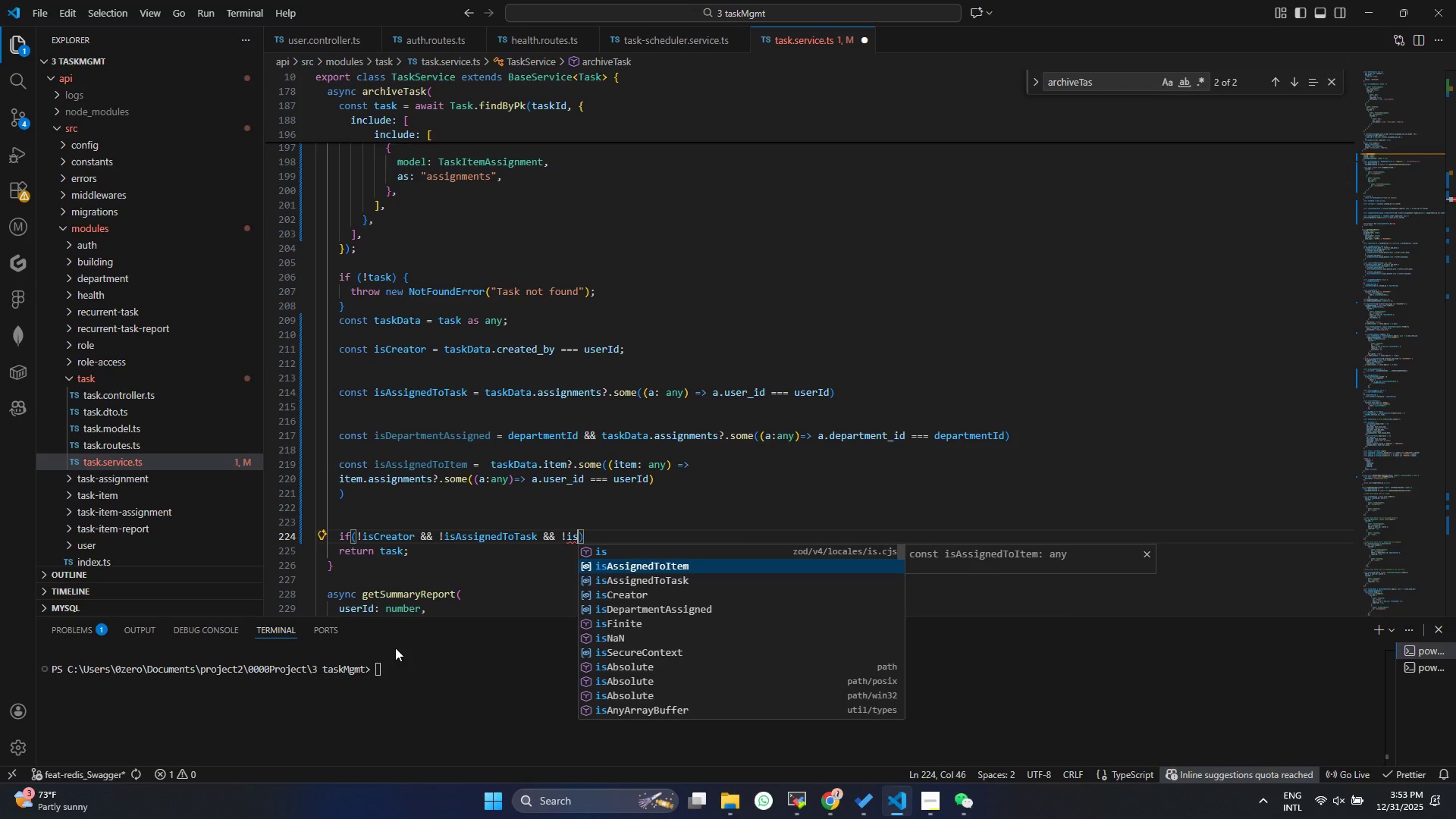 
key(ArrowDown)
 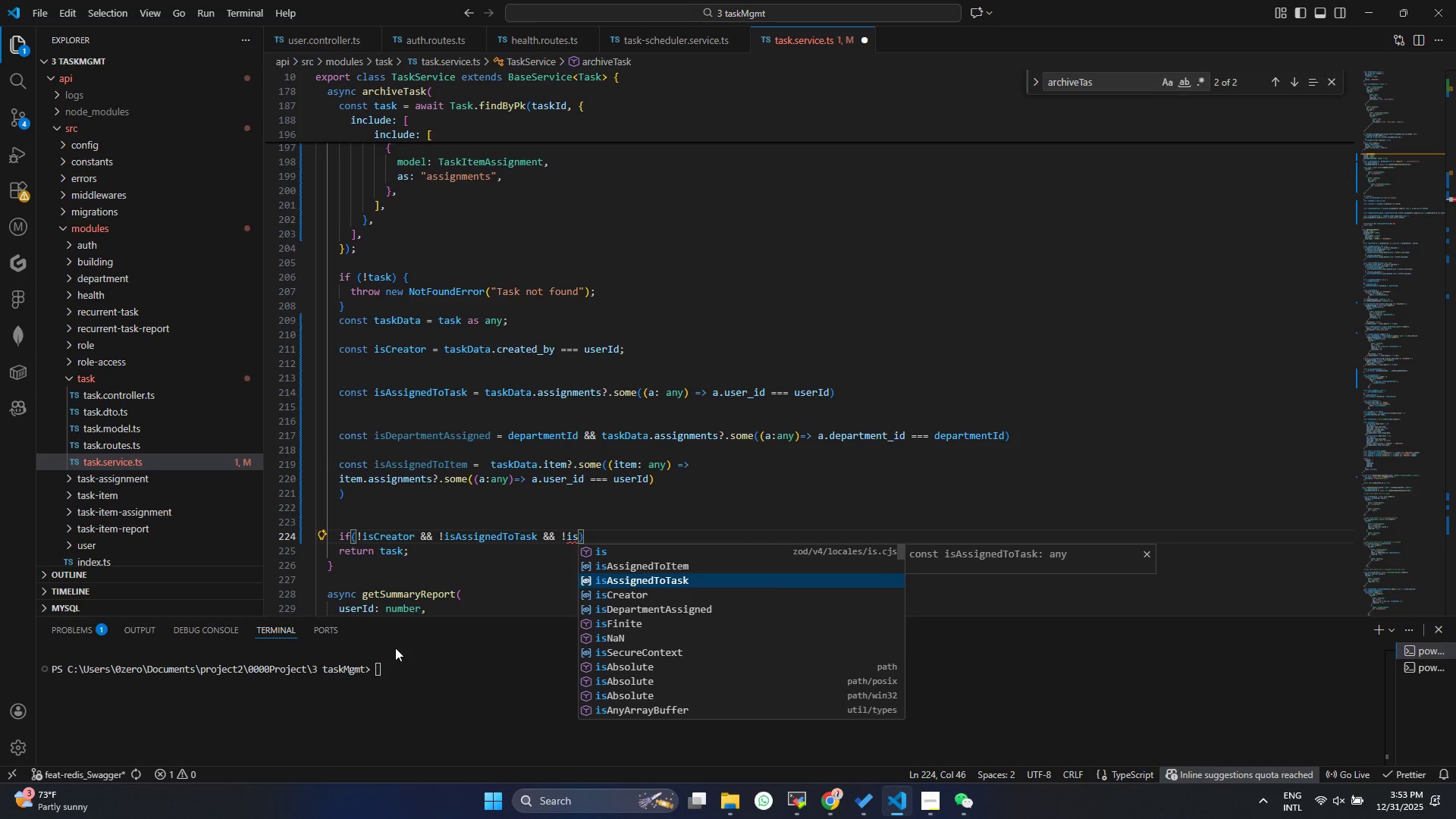 
key(ArrowUp)
 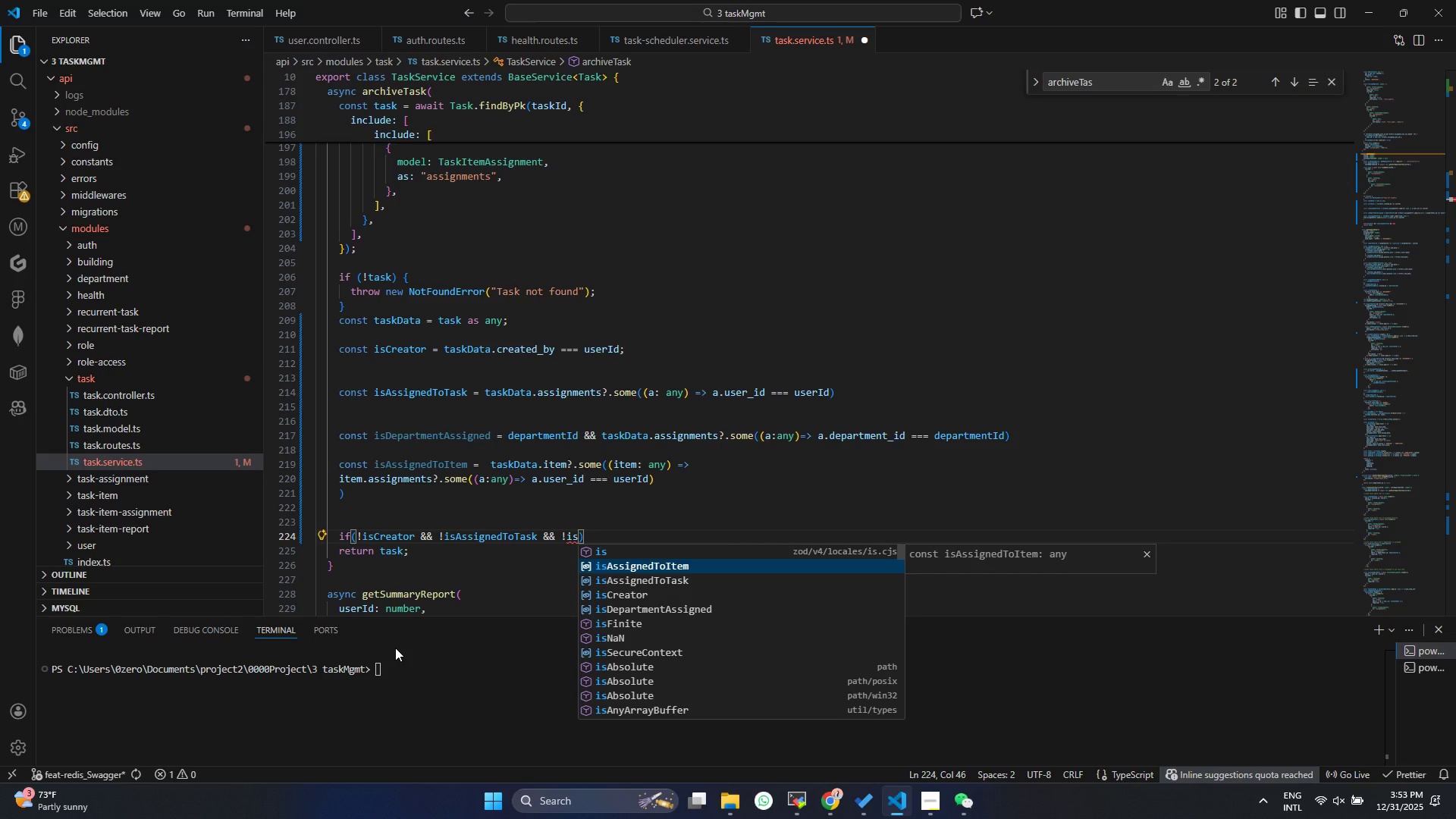 
key(ArrowDown)
 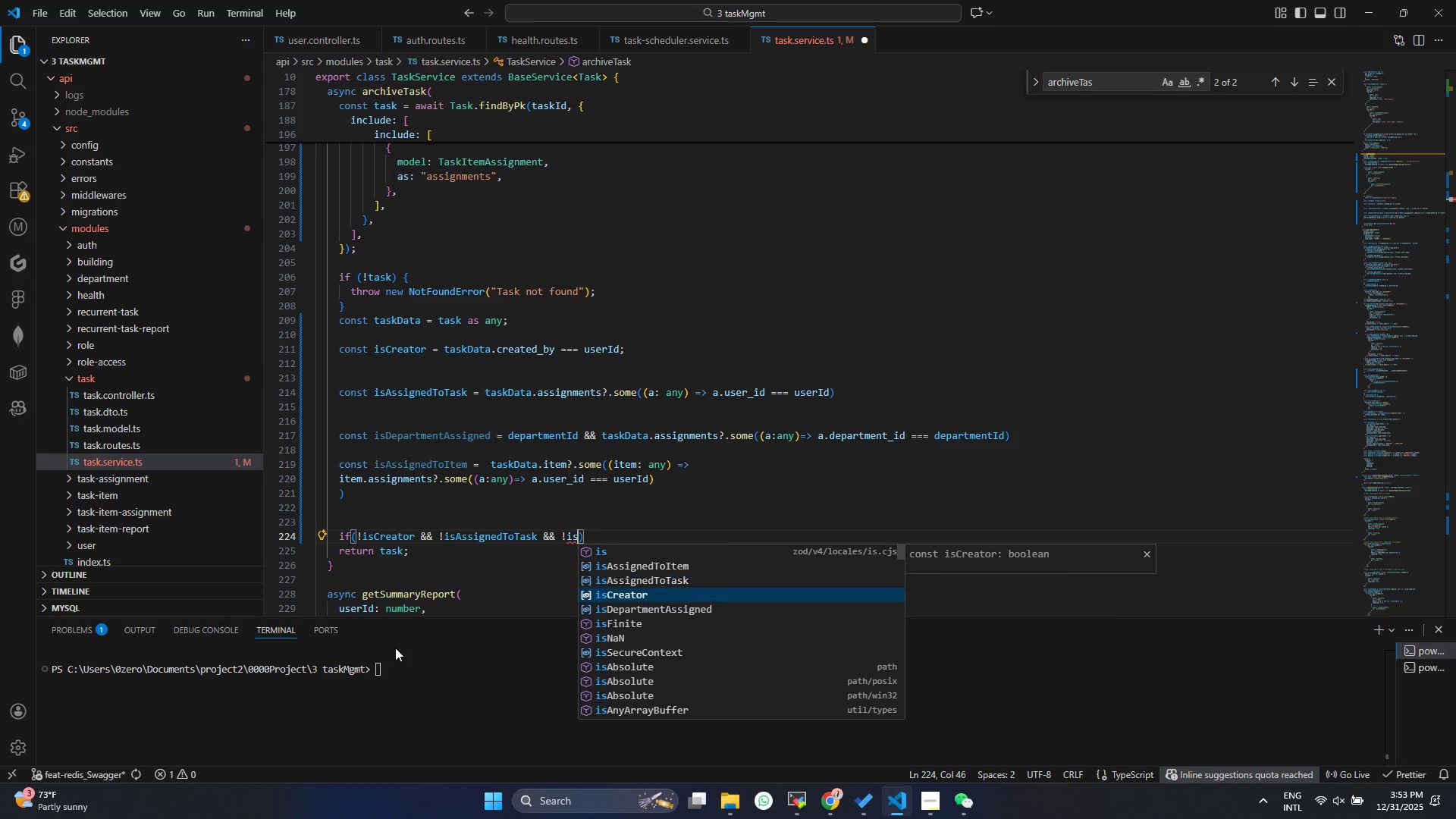 
key(ArrowDown)
 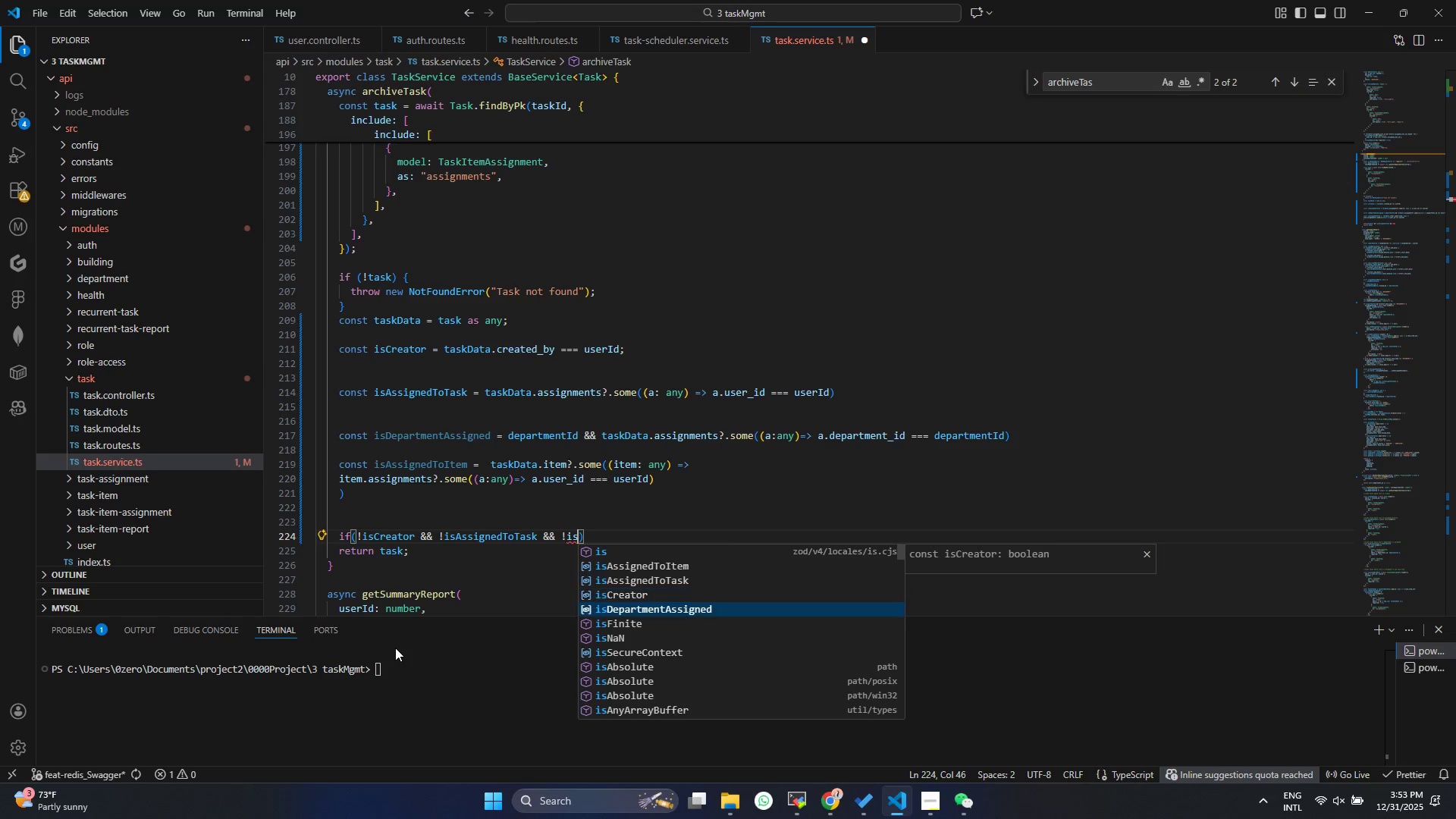 
key(ArrowDown)
 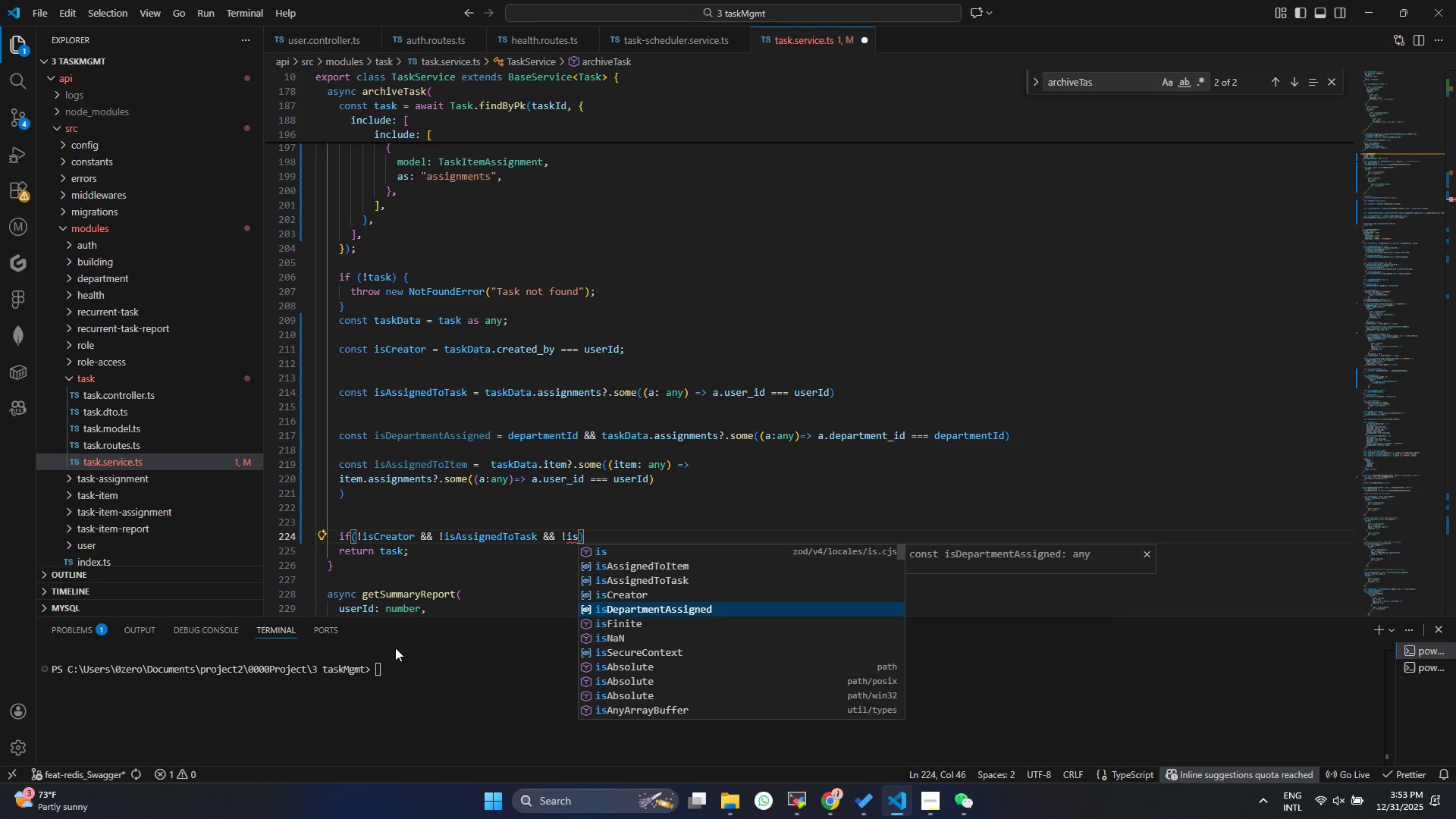 
key(Enter)
 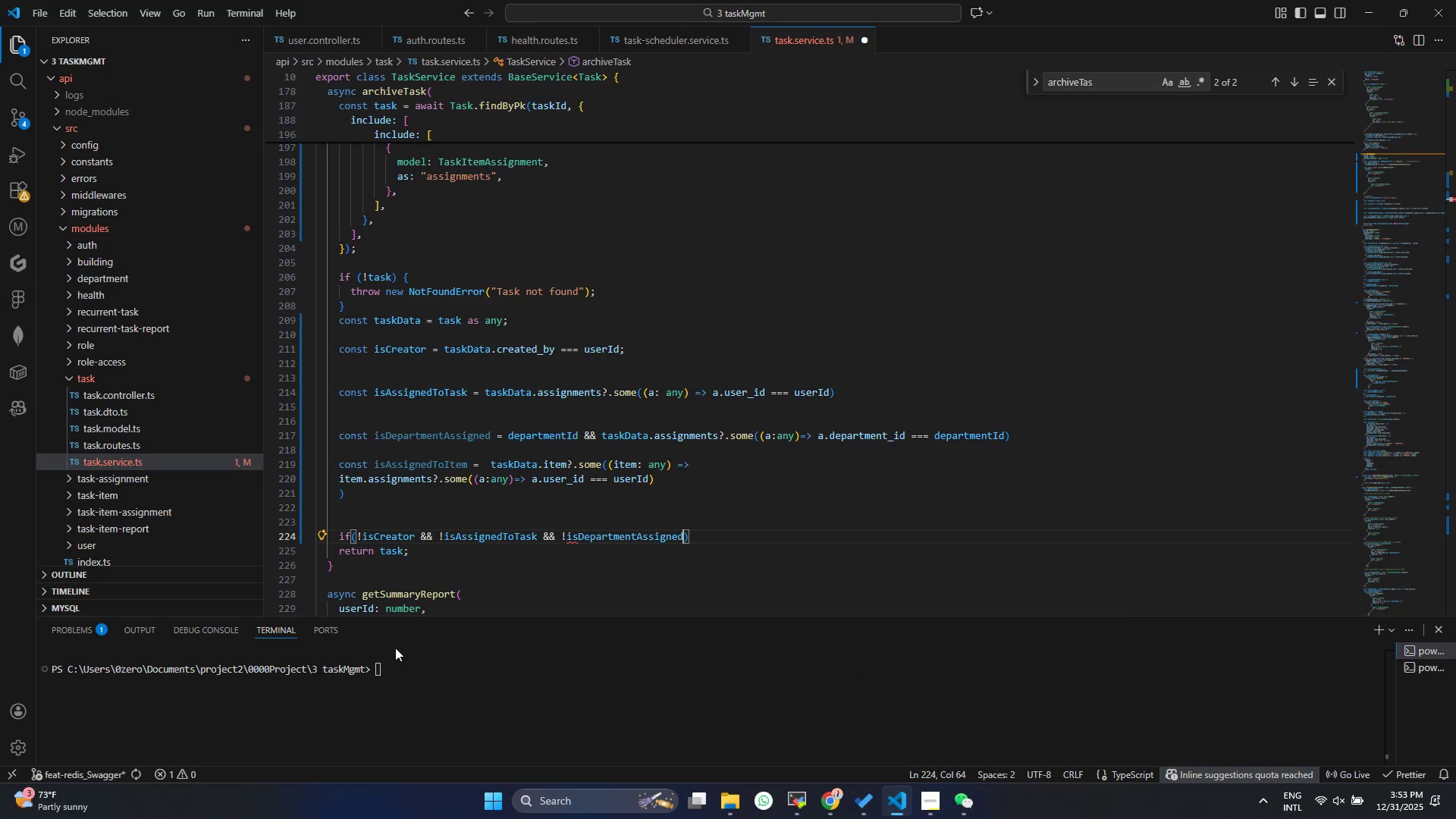 
type( && !is)
 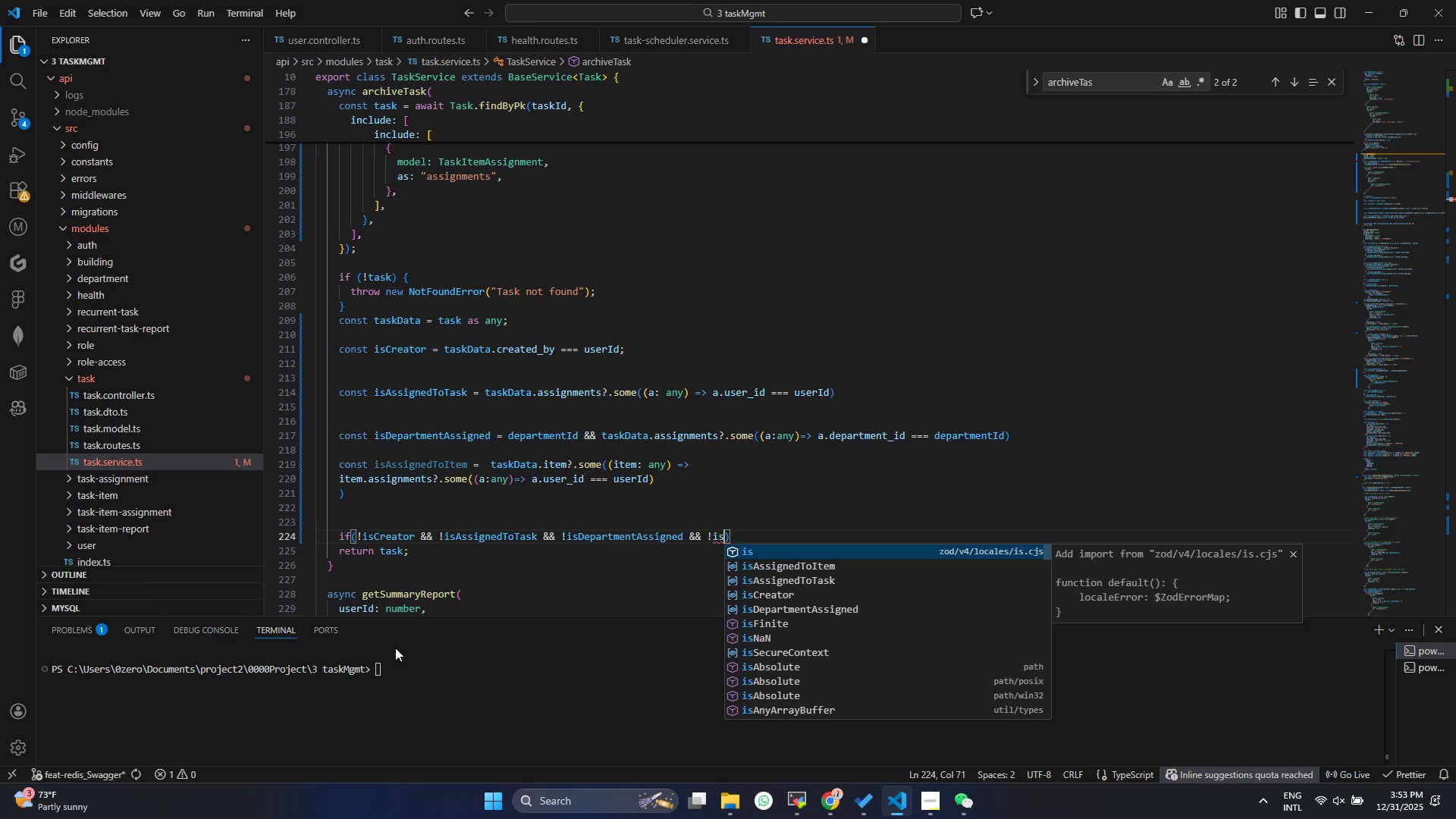 
key(ArrowDown)
 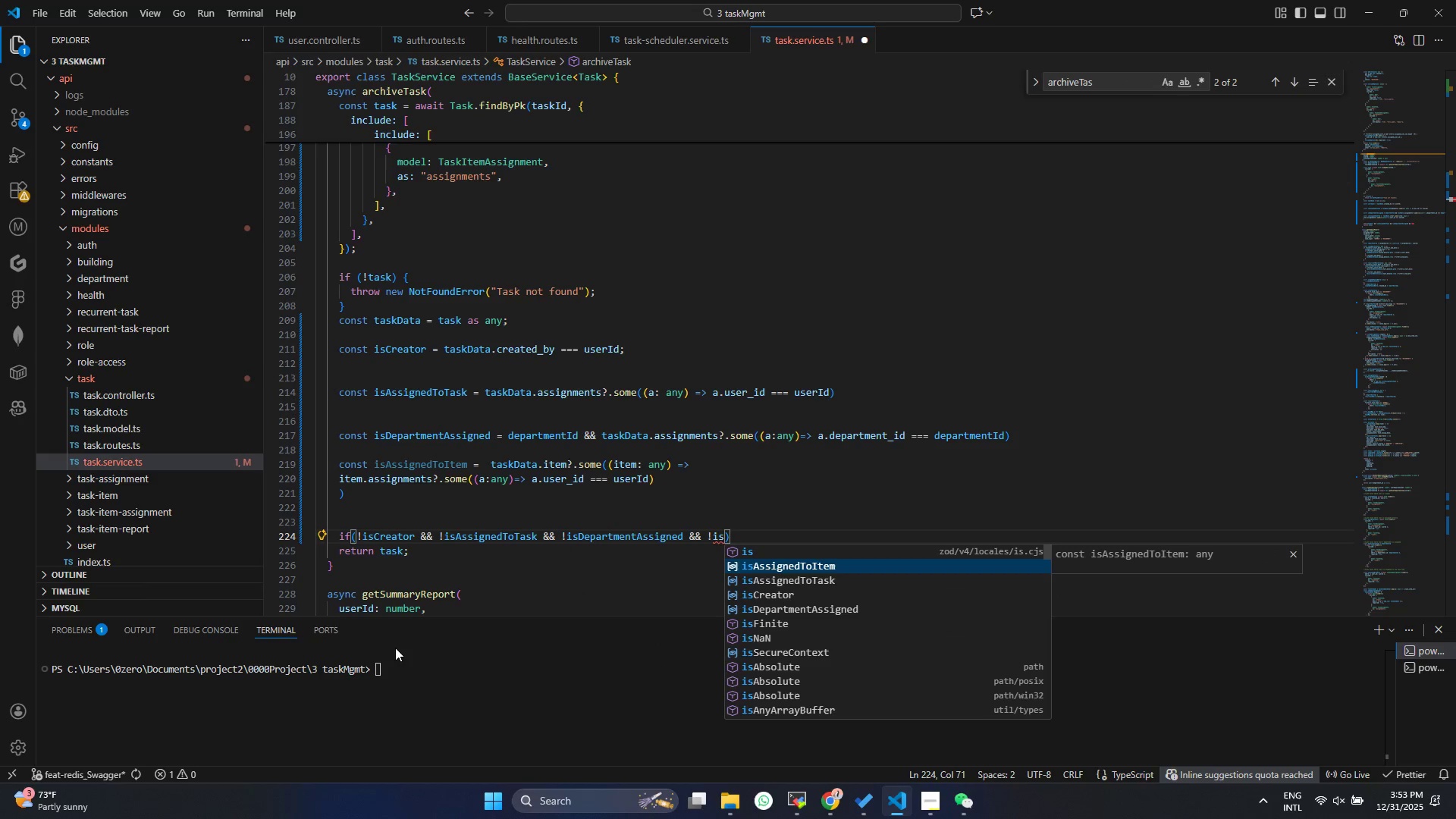 
key(ArrowDown)
 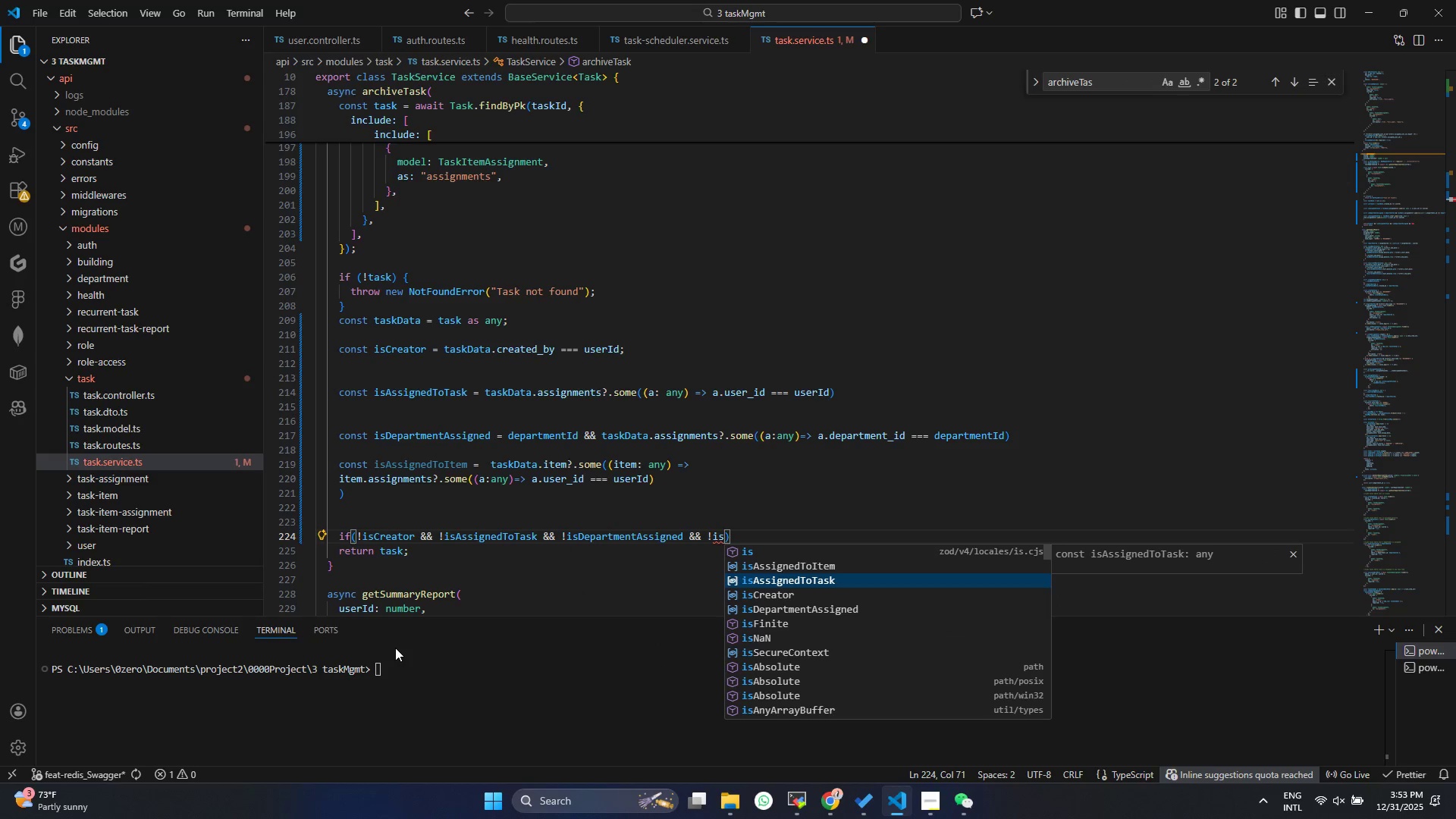 
key(ArrowUp)
 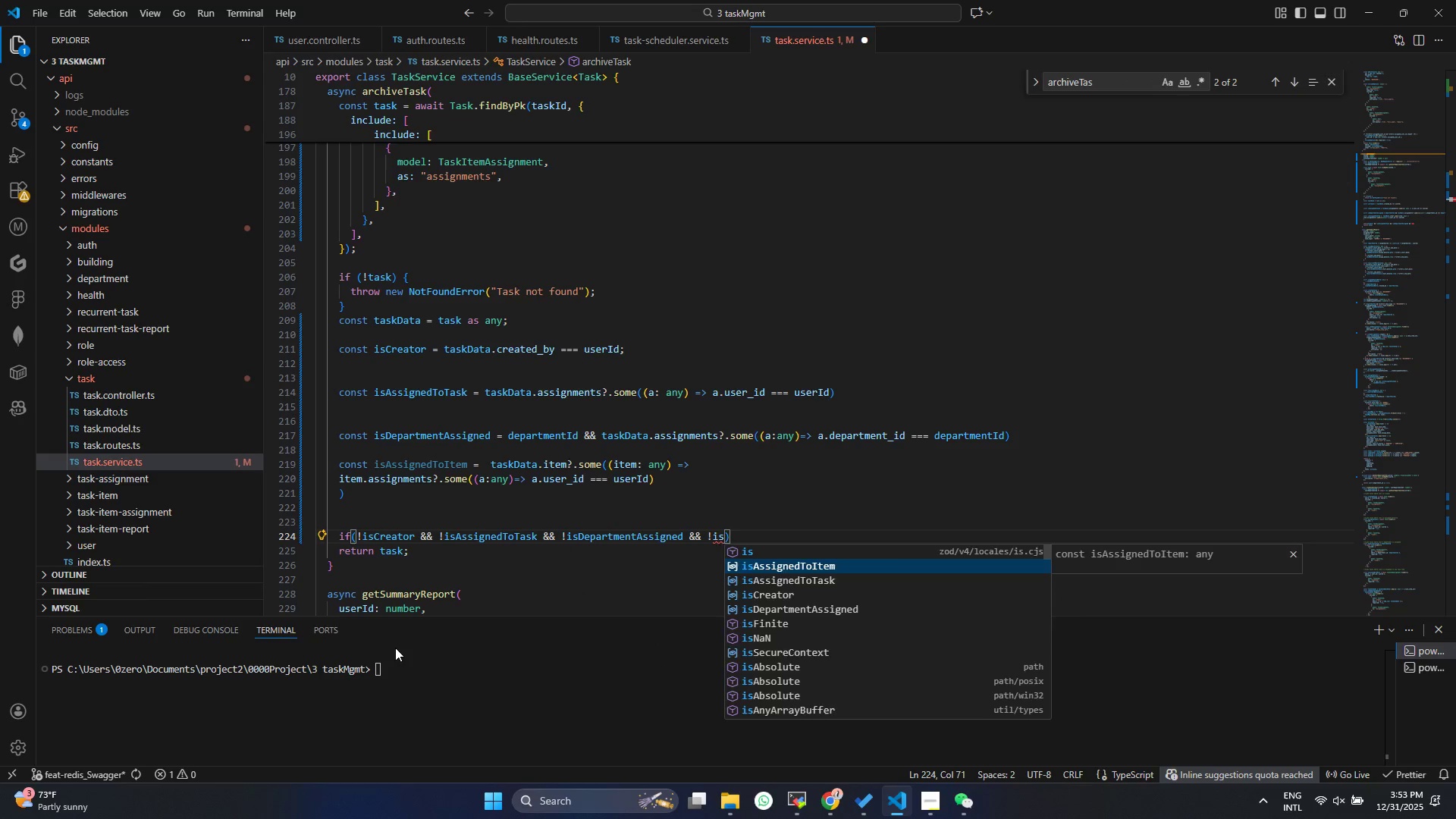 
key(Enter)
 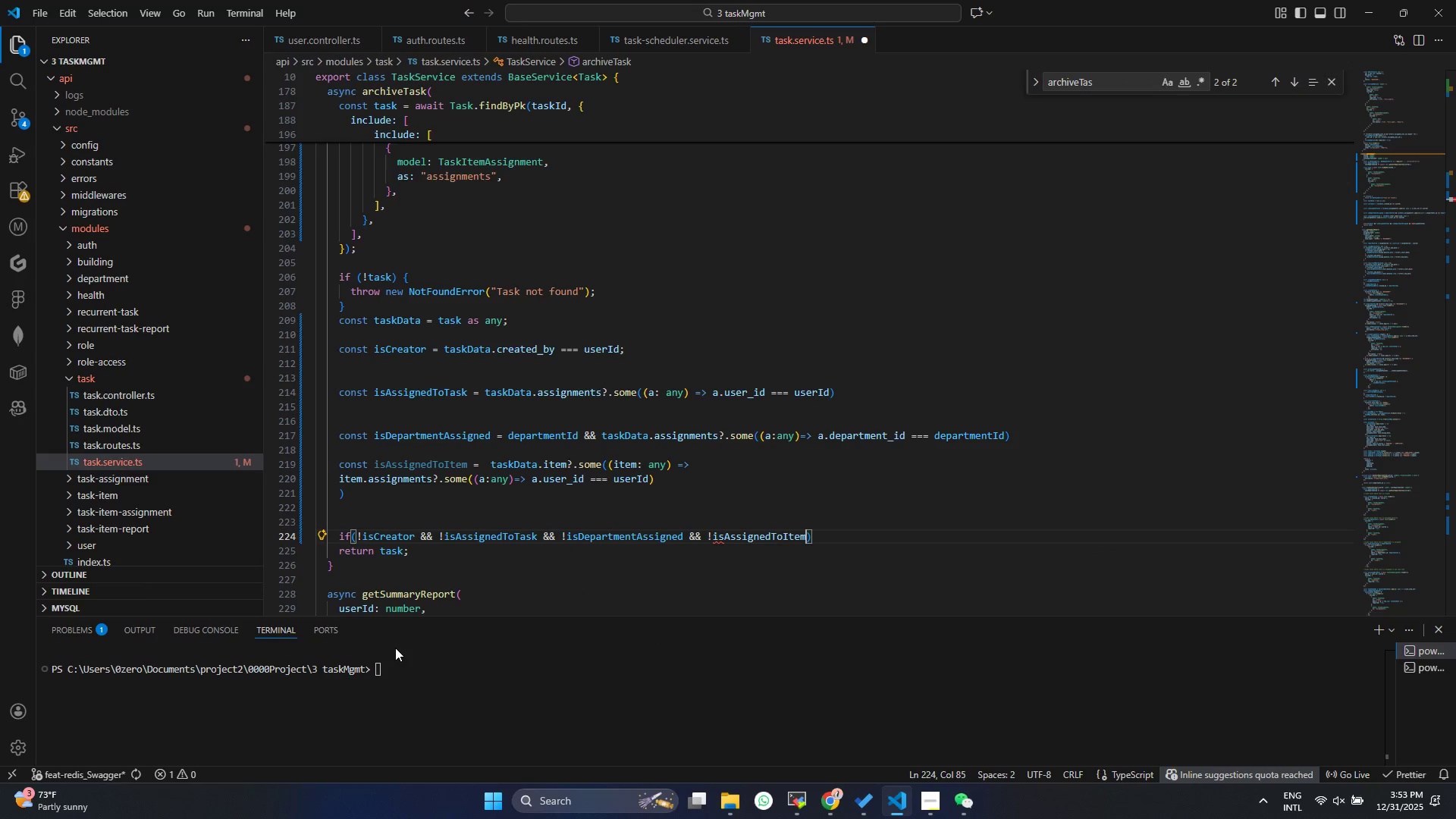 
key(Control+ControlLeft)
 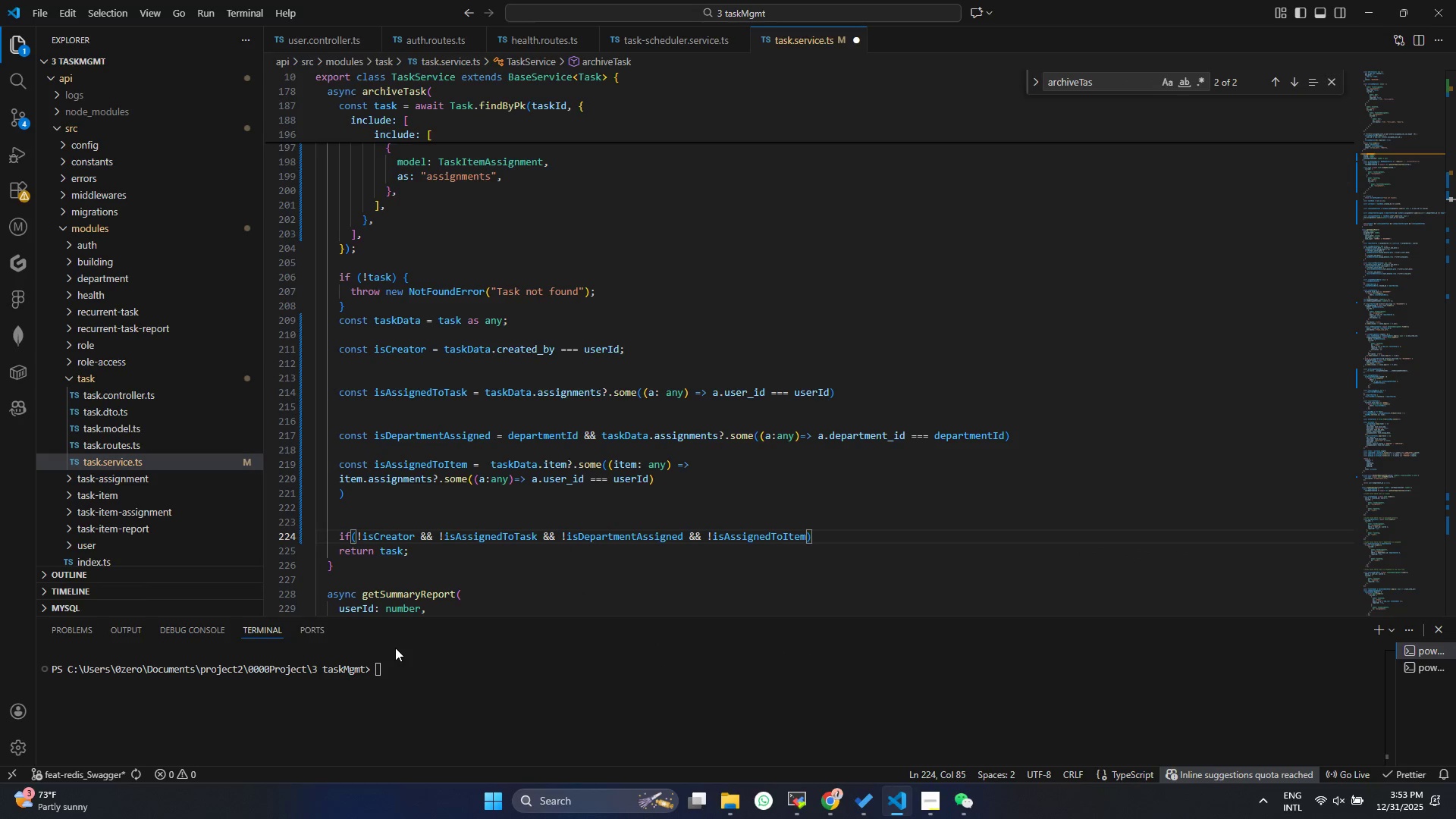 
hold_key(key=ControlLeft, duration=0.45)
 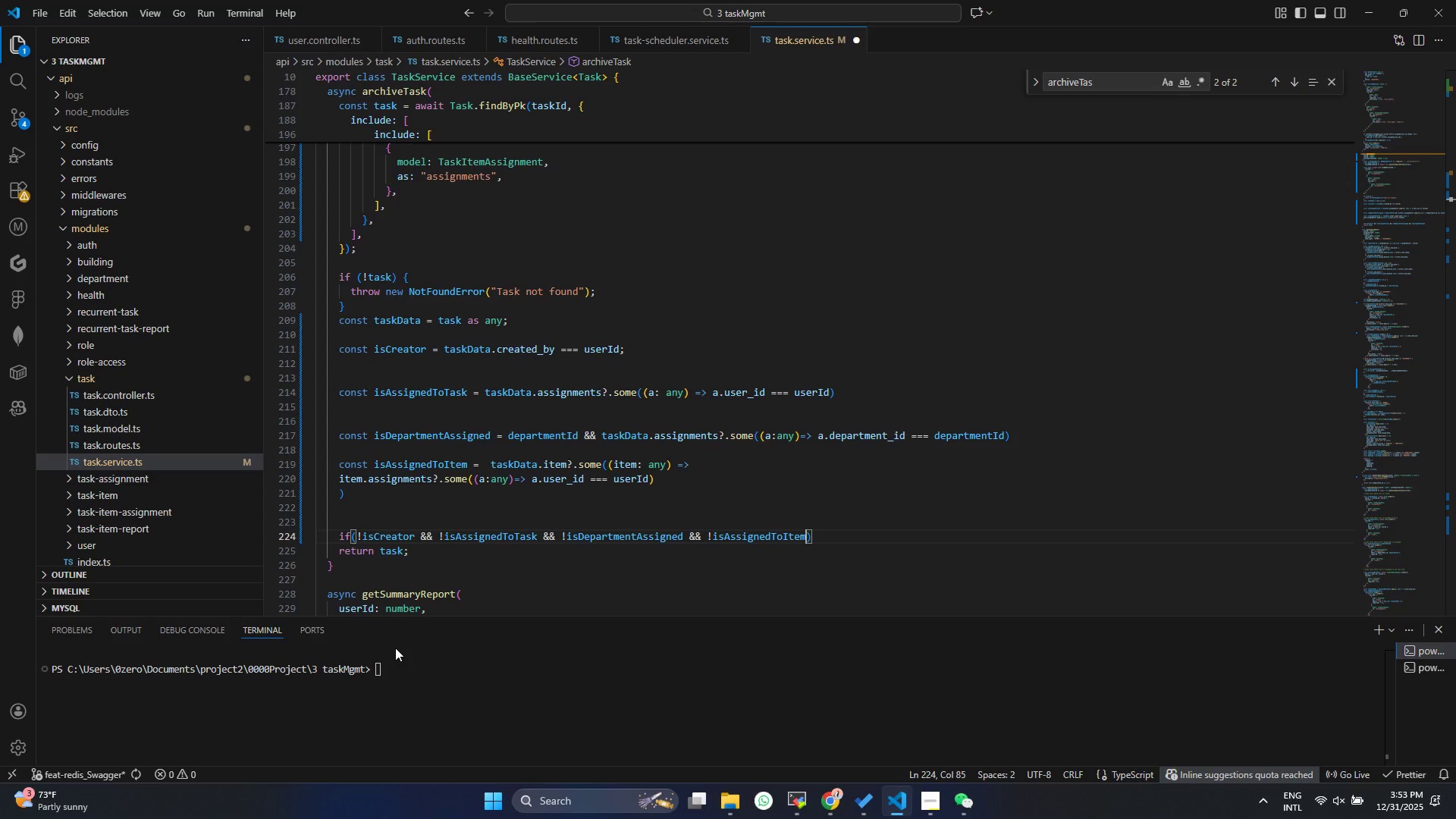 
key(ArrowRight)
 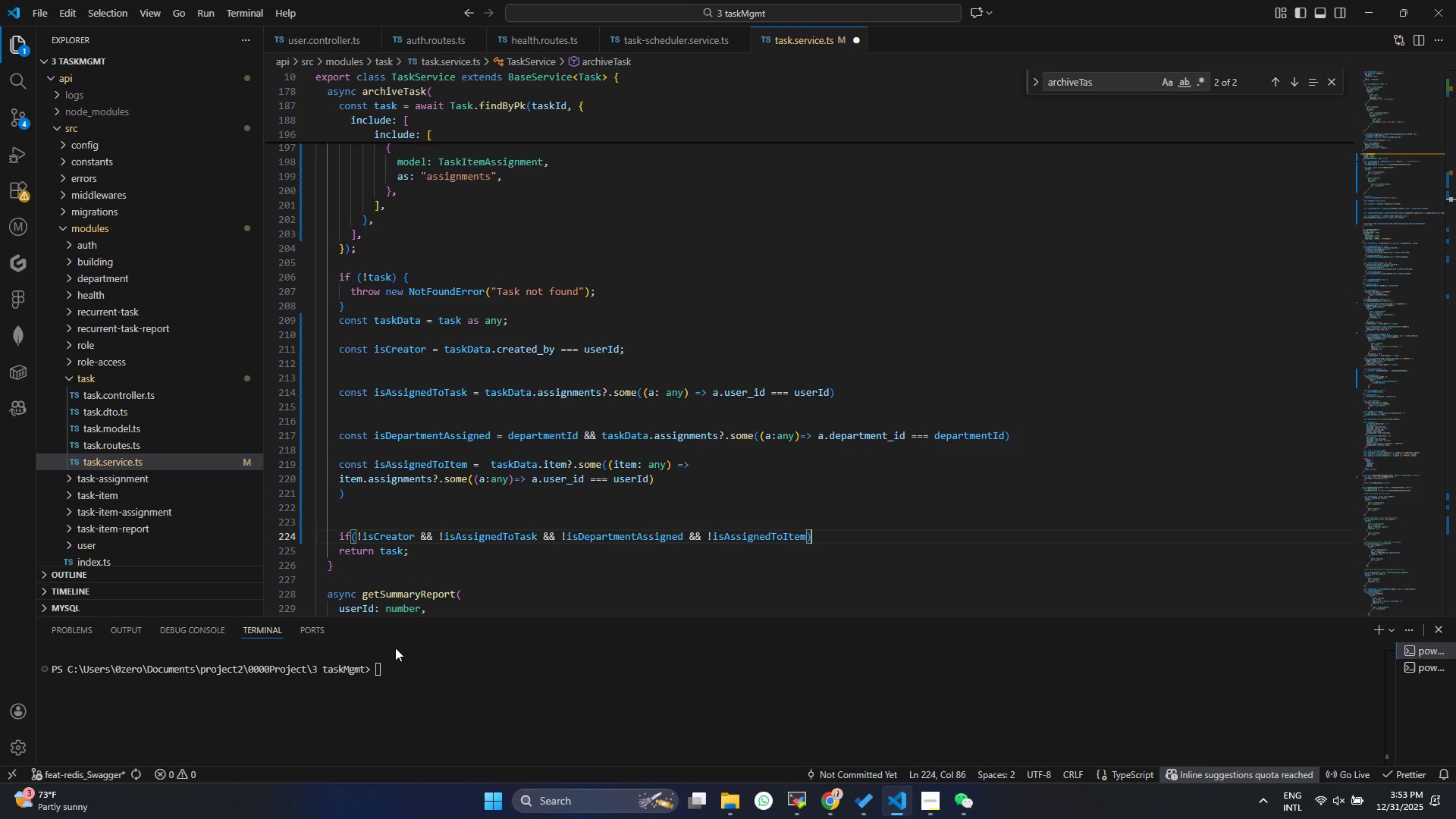 
key(Shift+BracketLeft)
 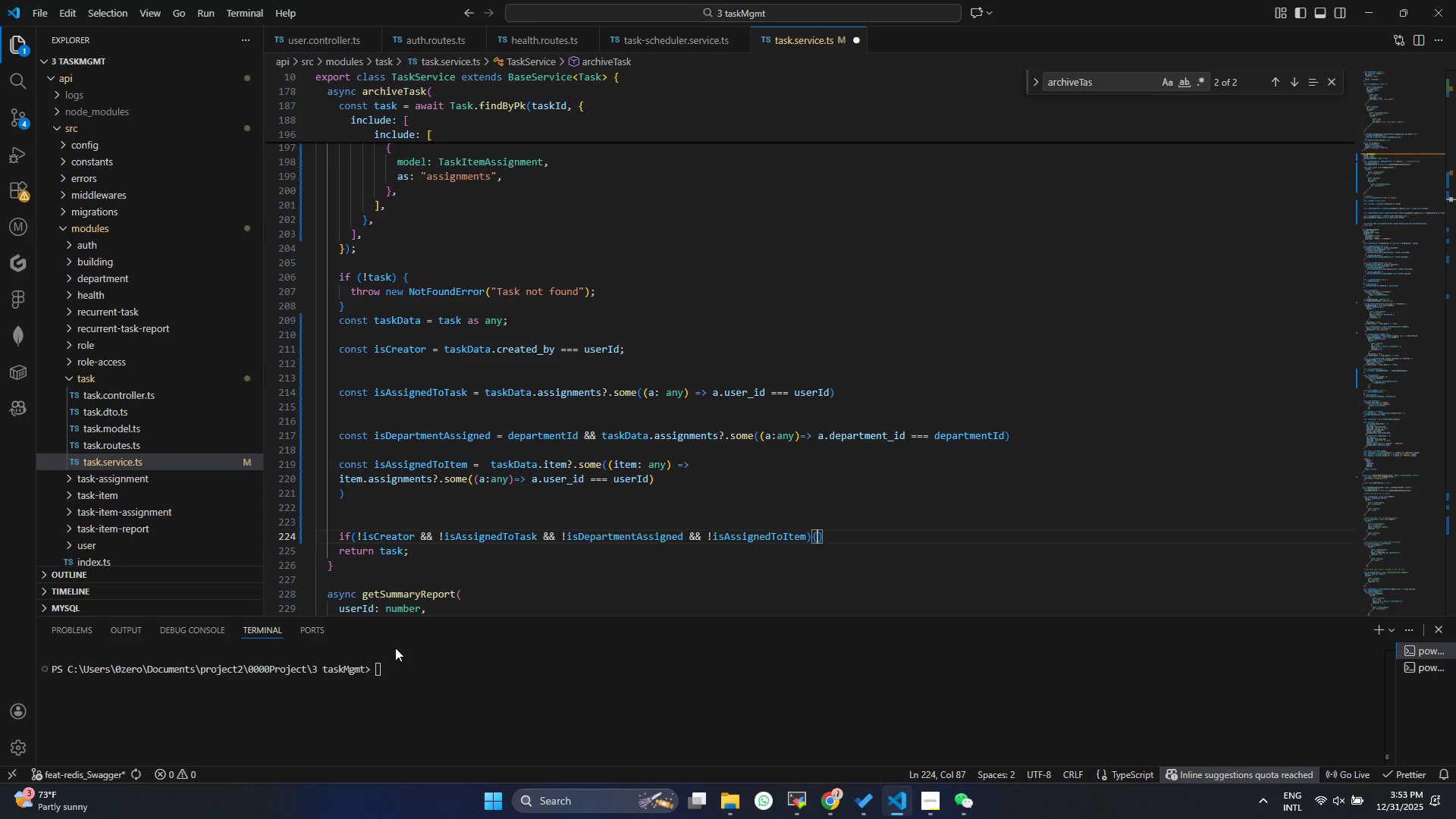 
key(Enter)
 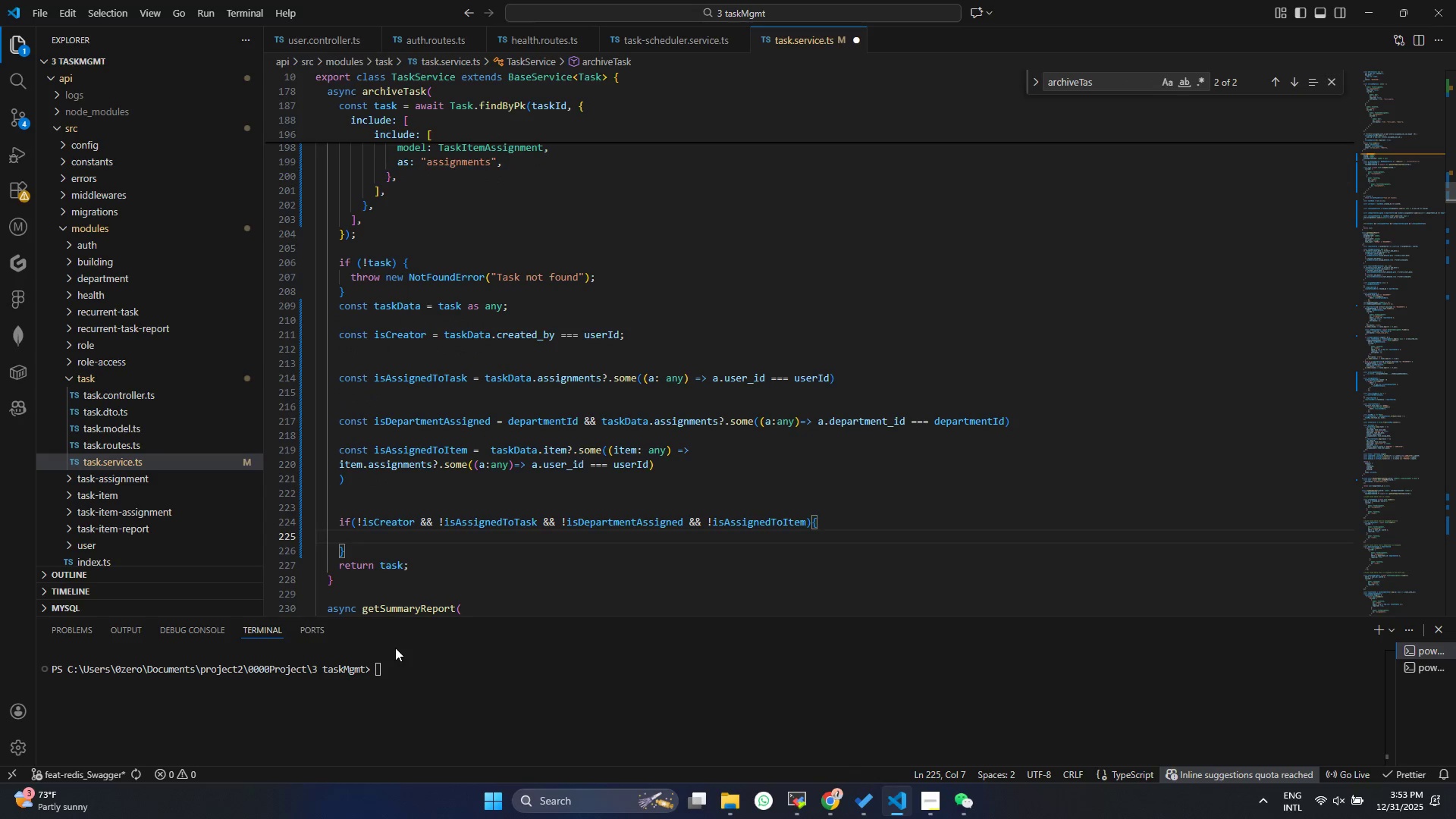 
type(thor)
 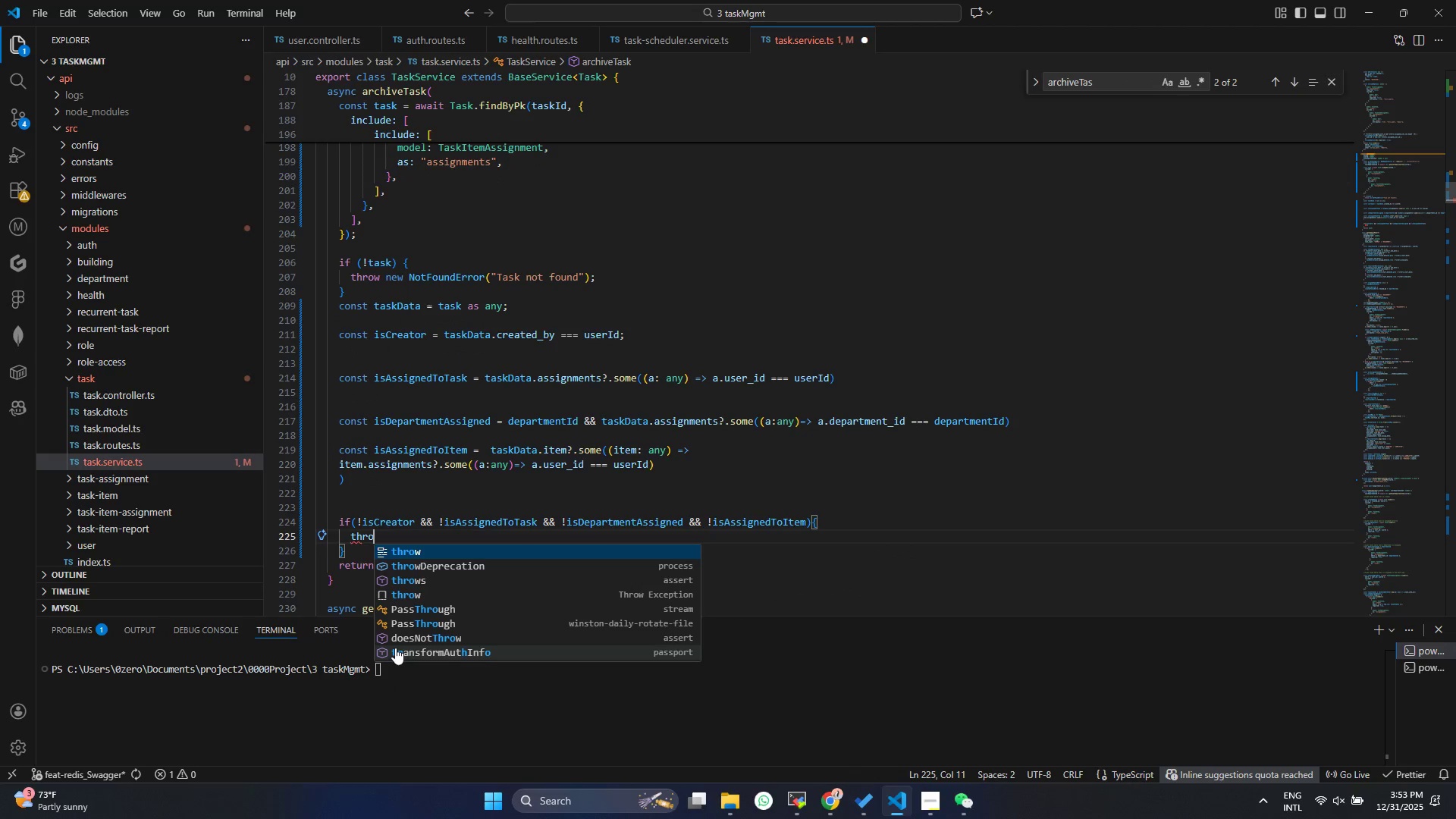 
key(Enter)
 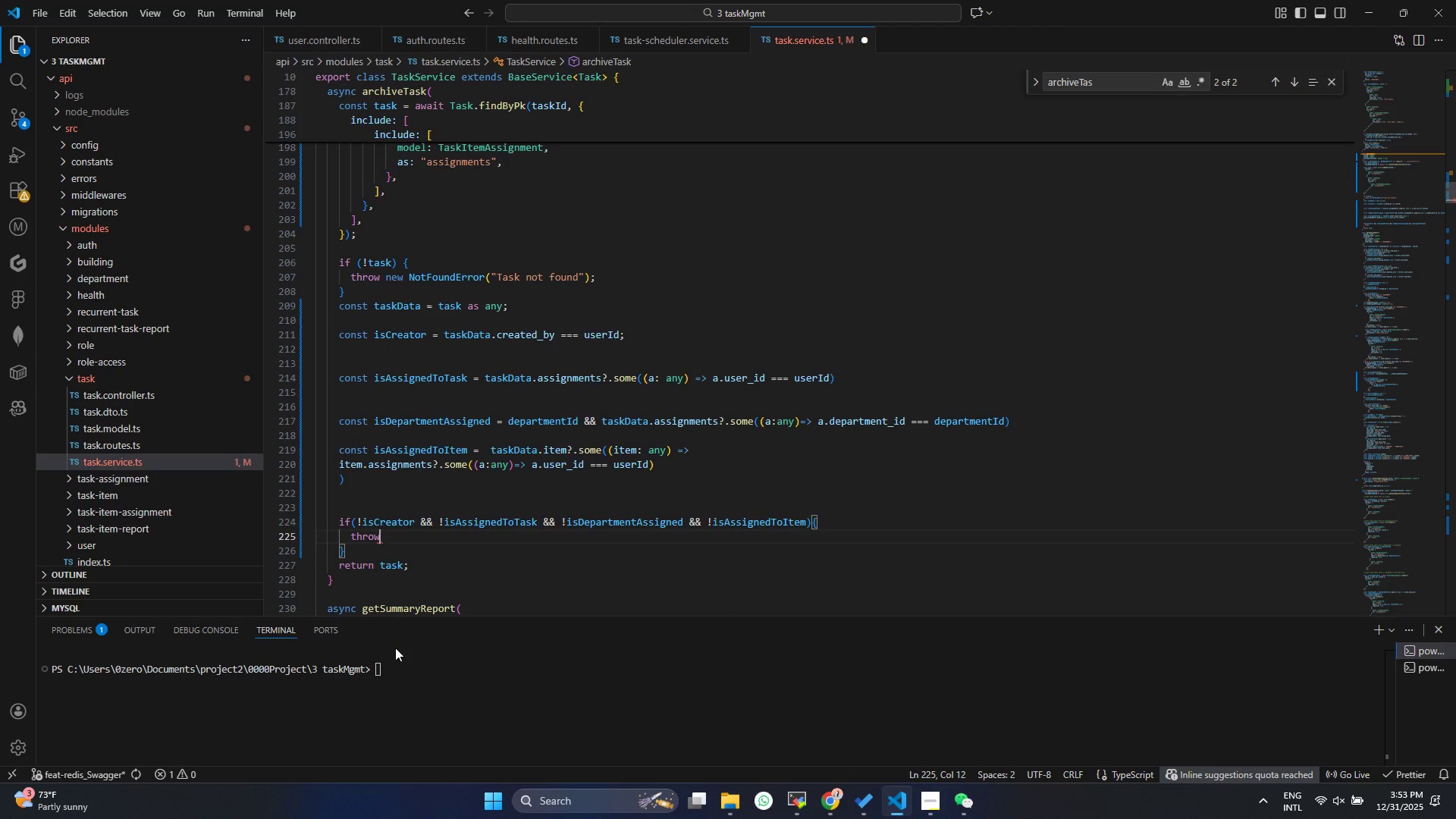 
type( new Not)
 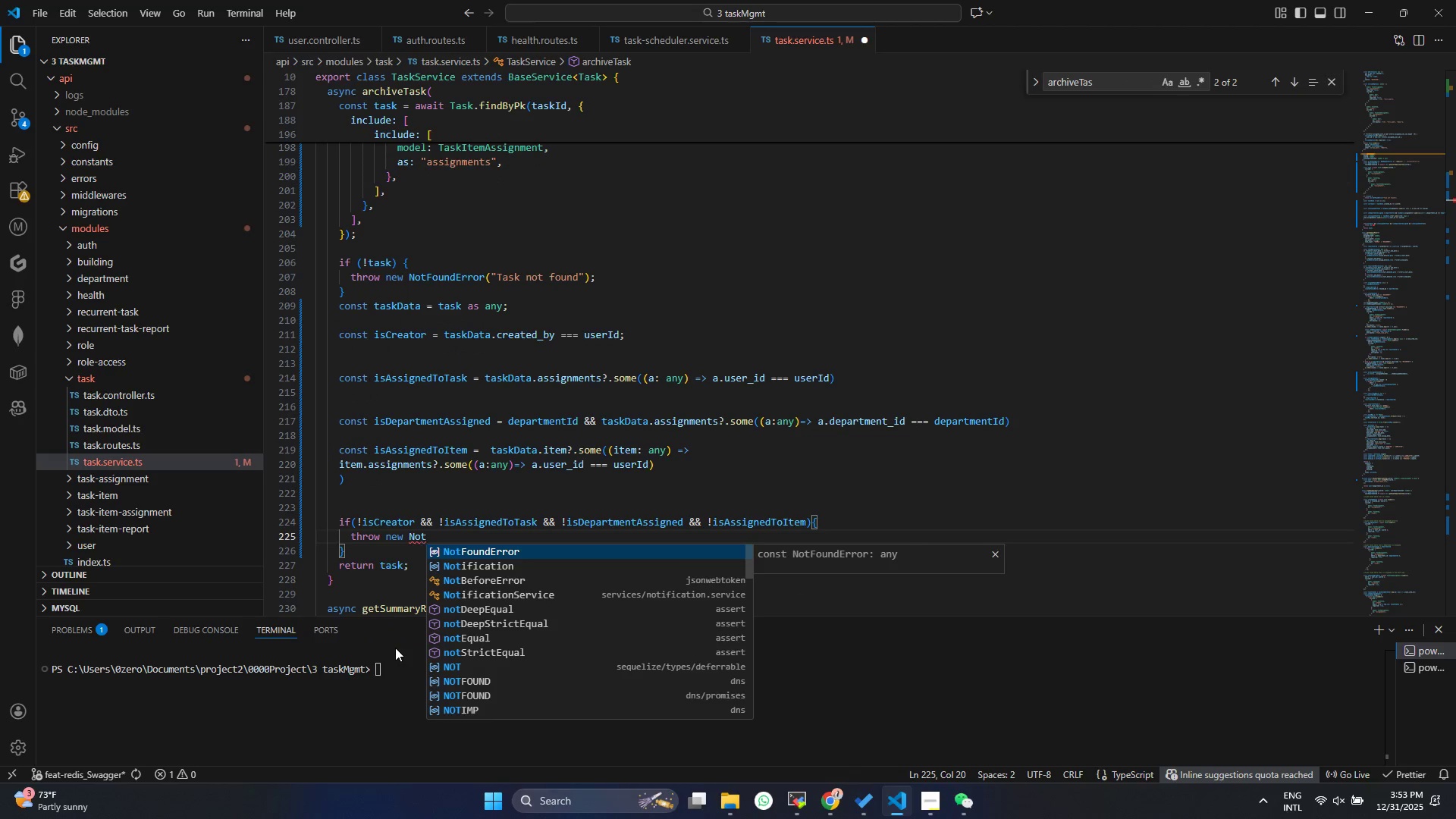 
key(Enter)
 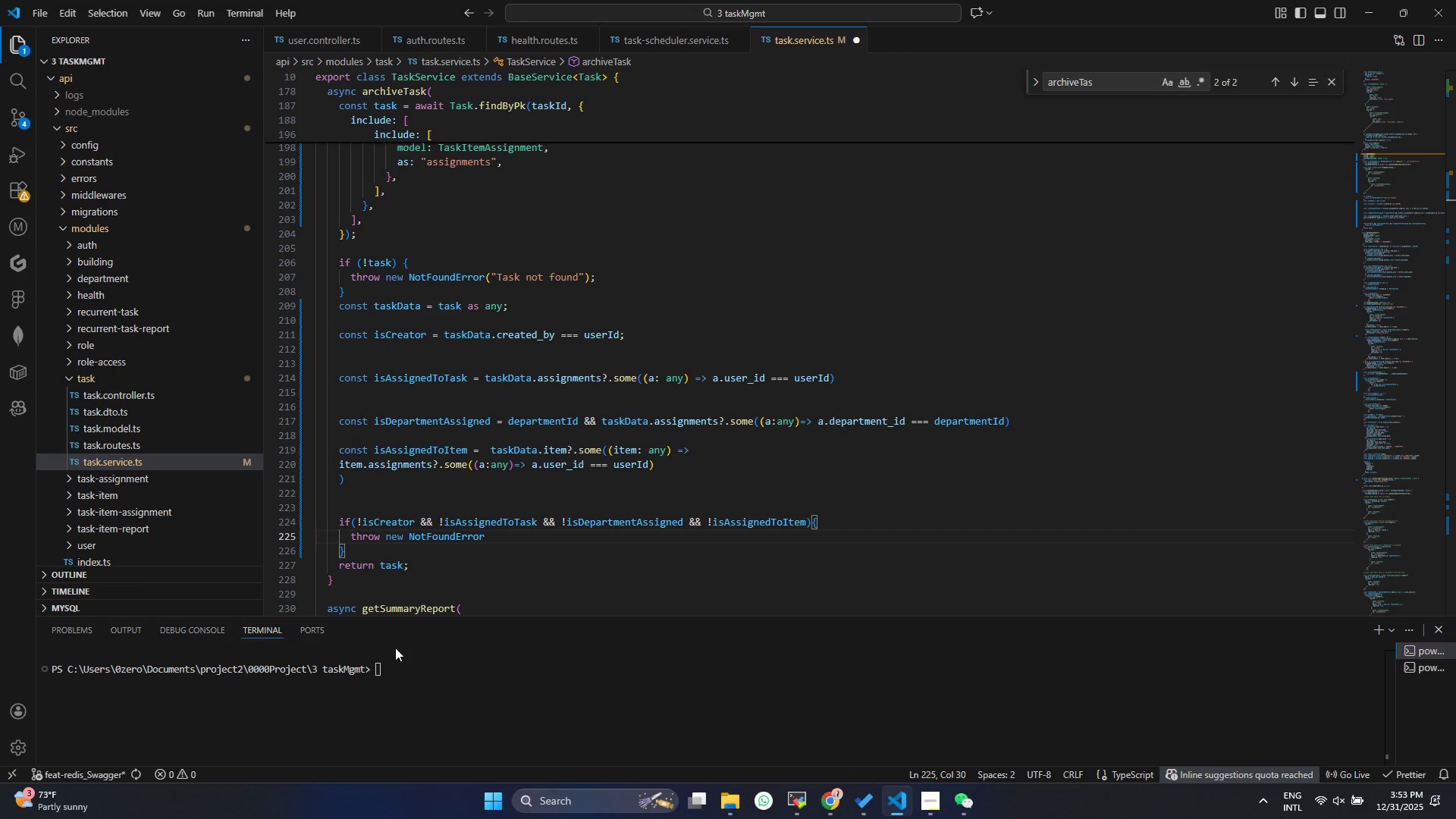 
key(Shift+9)
 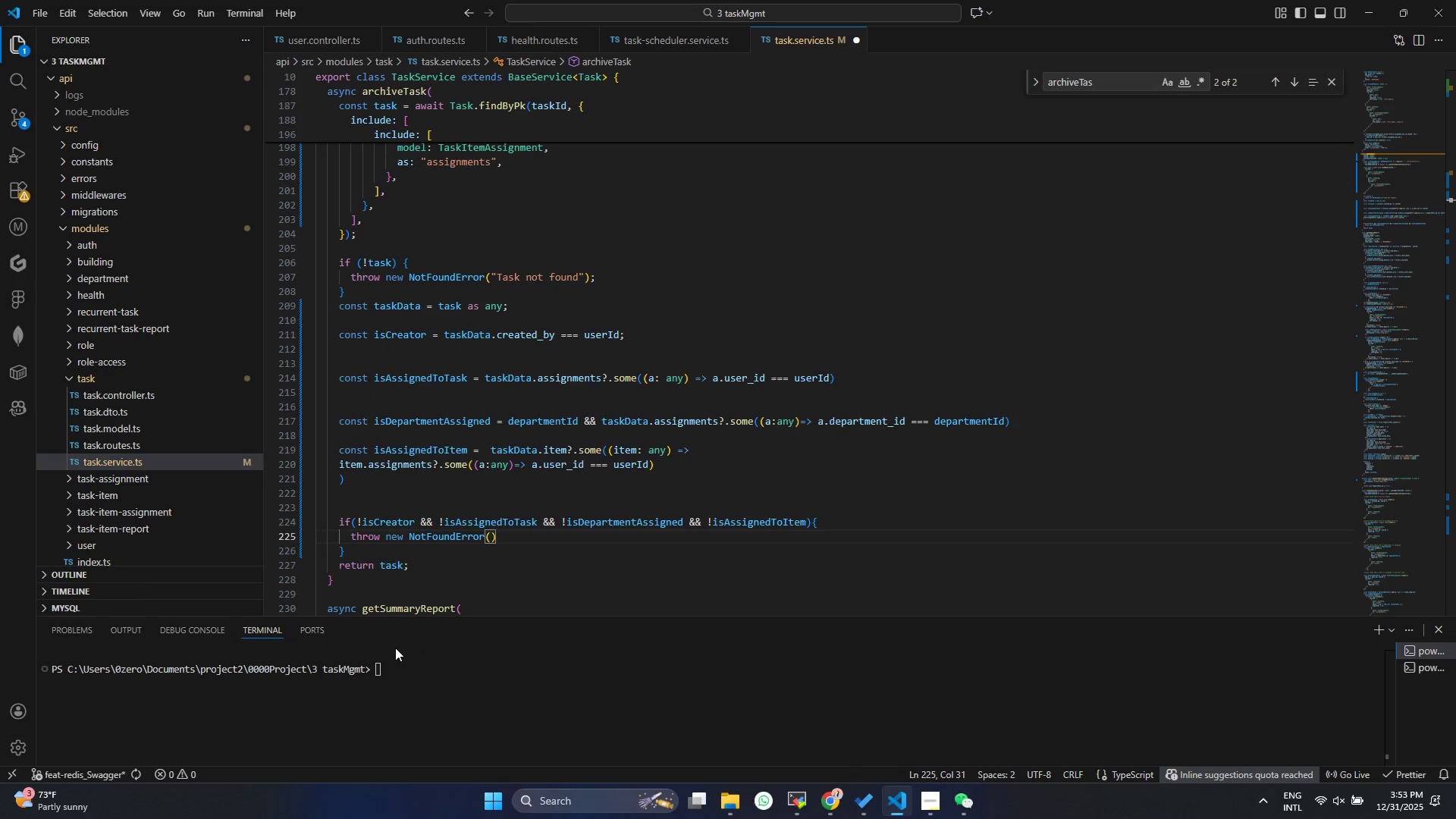 
key(Shift+Quote)
 